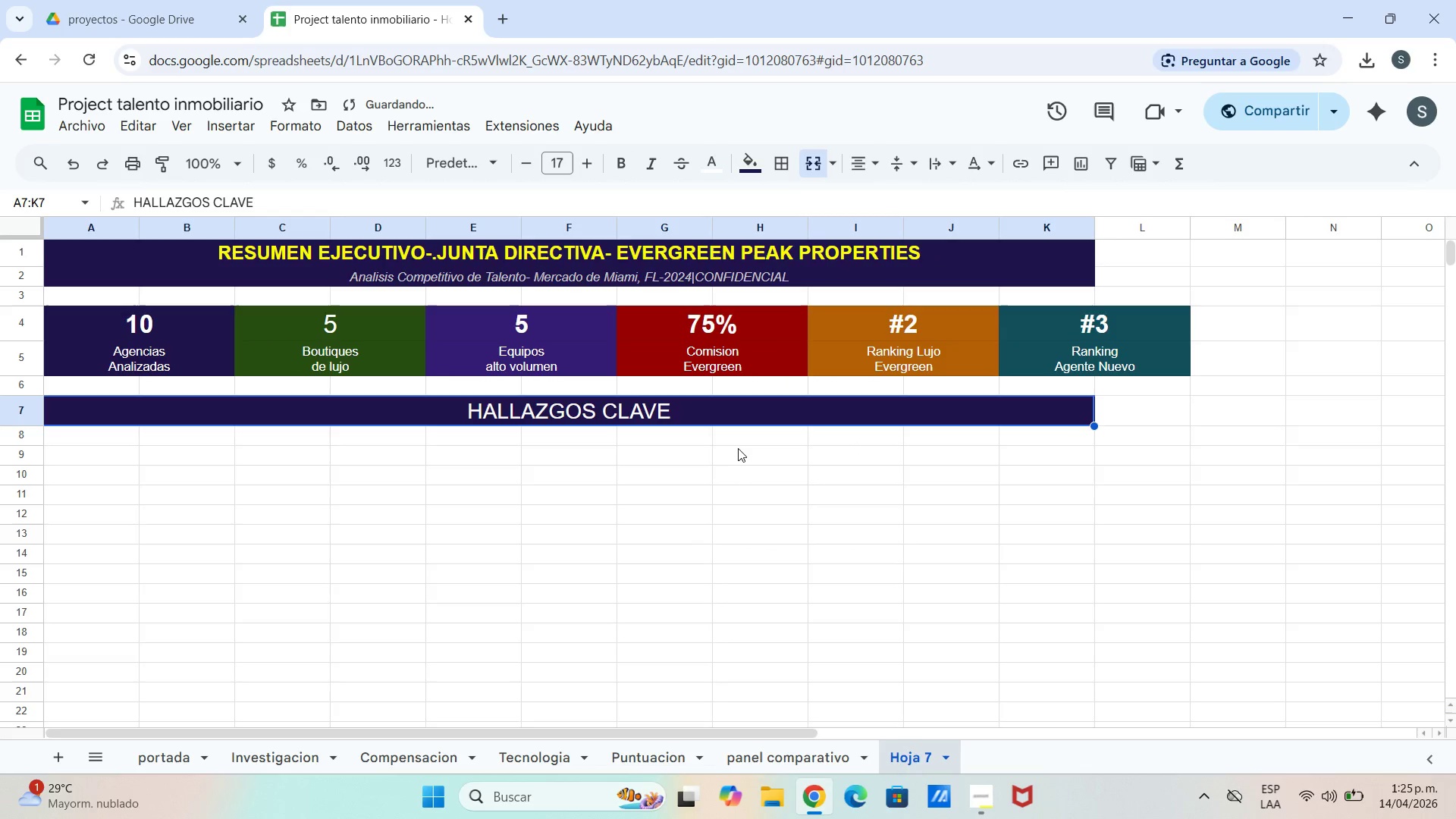 
left_click([734, 447])
 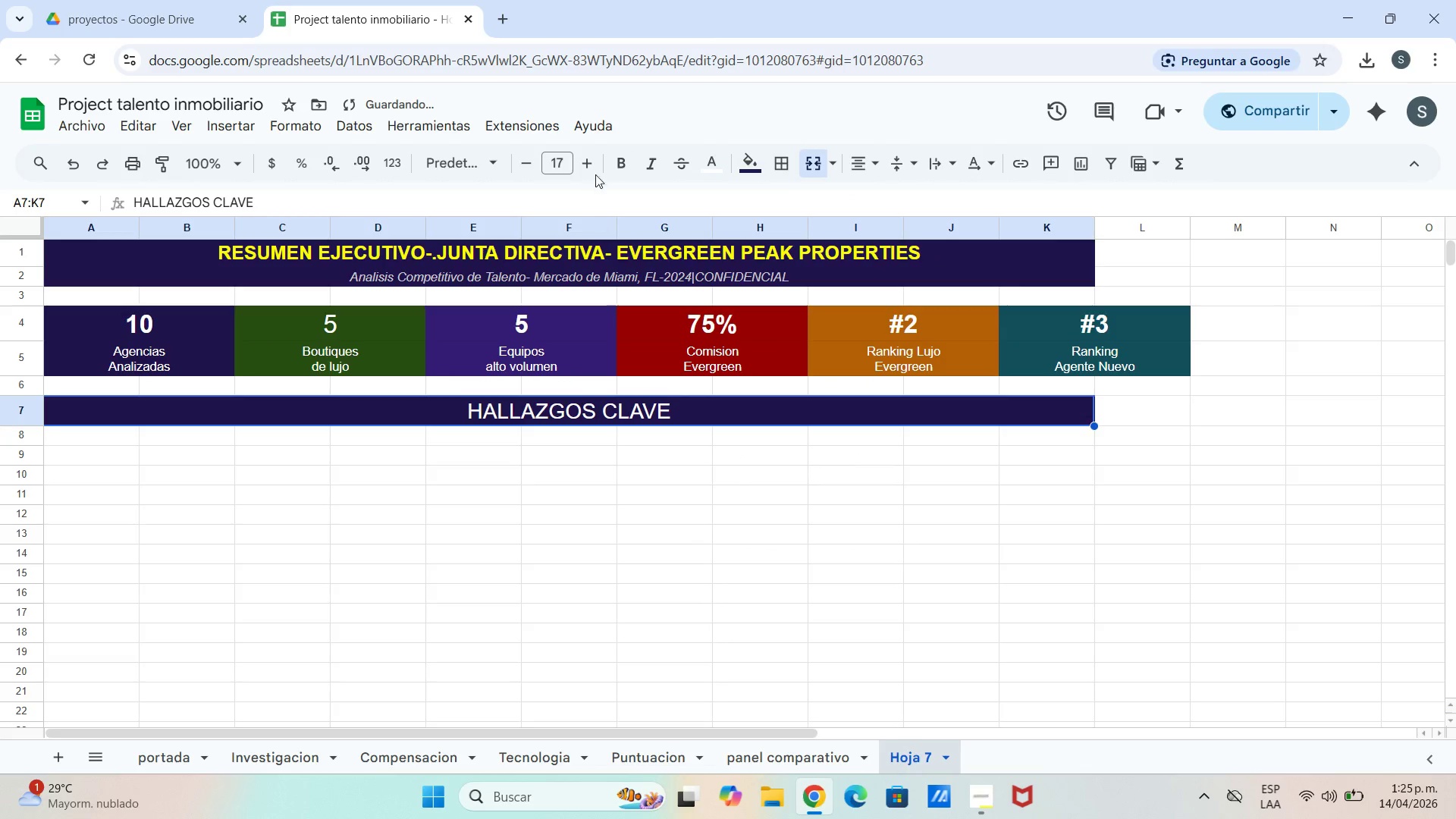 
left_click([617, 172])
 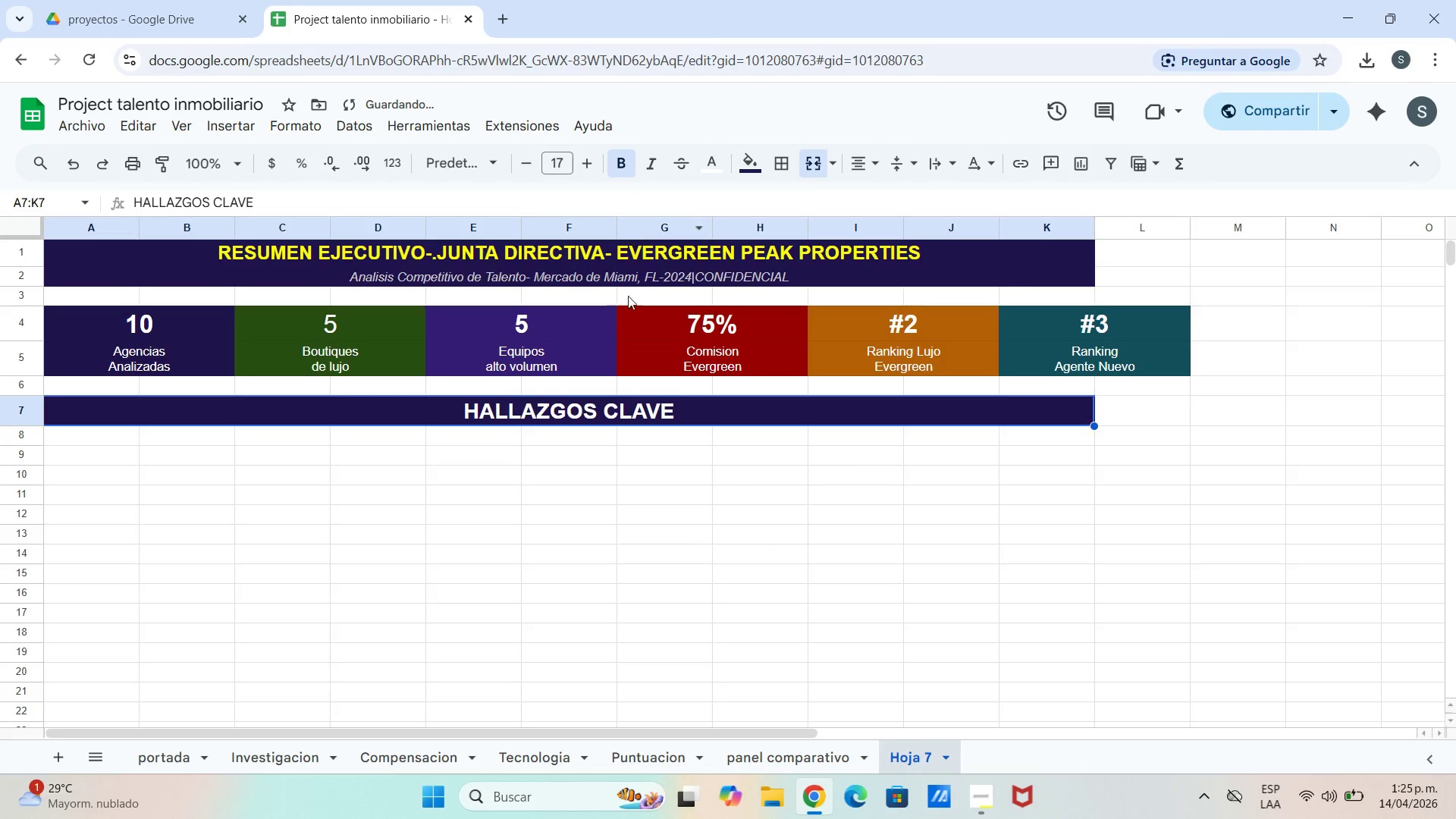 
left_click([603, 496])
 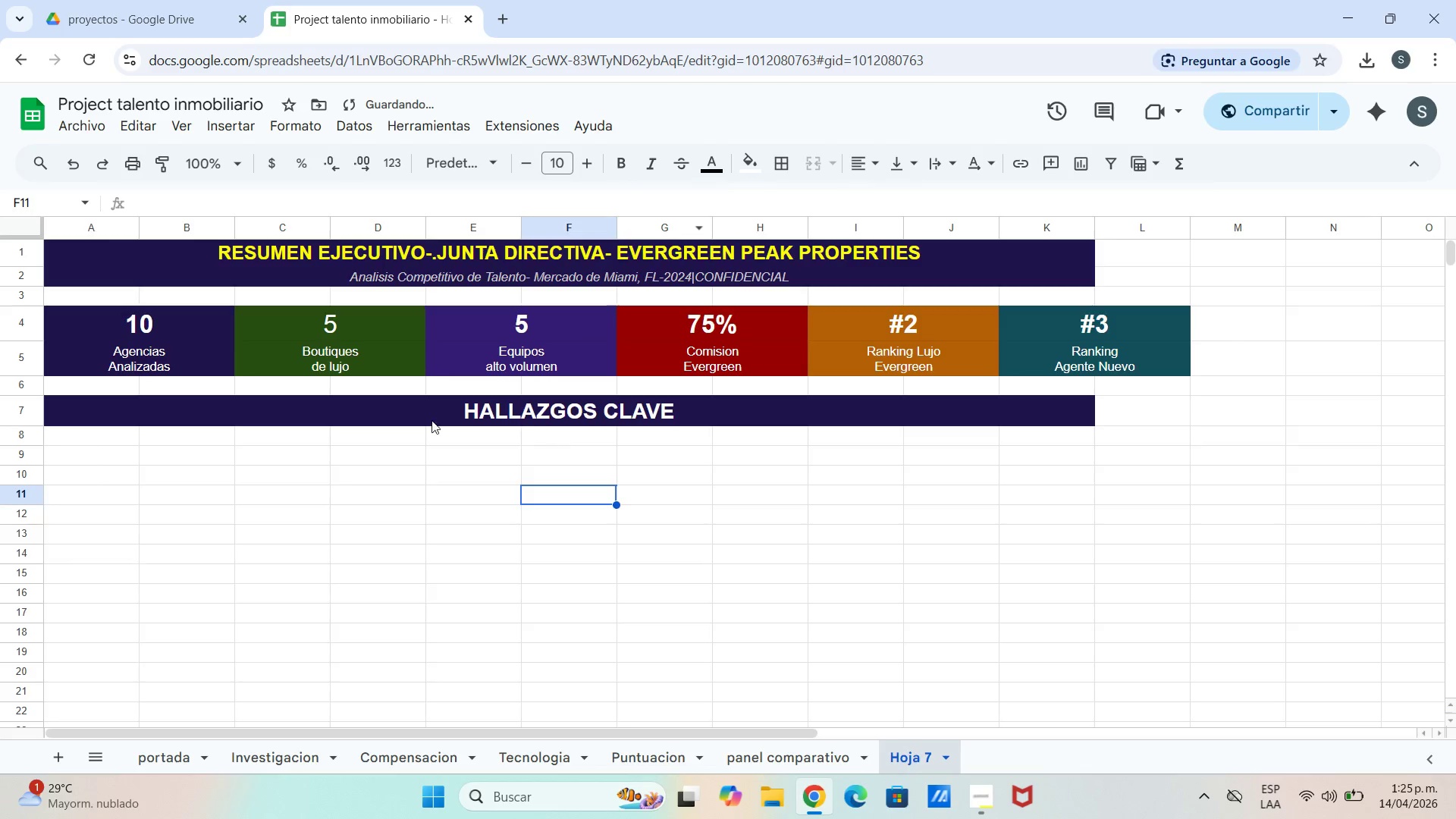 
left_click([326, 474])
 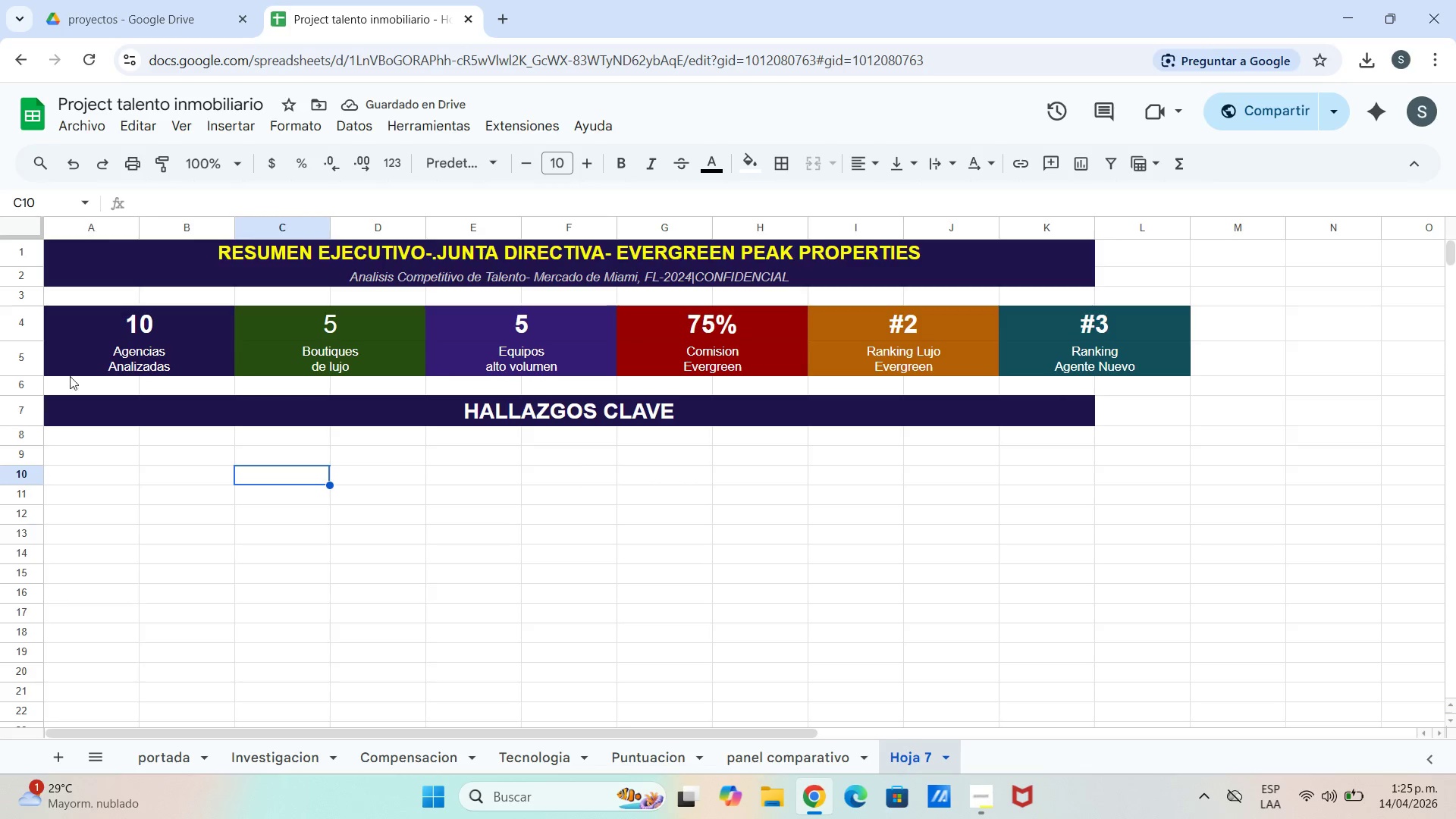 
left_click_drag(start_coordinate=[102, 366], to_coordinate=[1072, 362])
 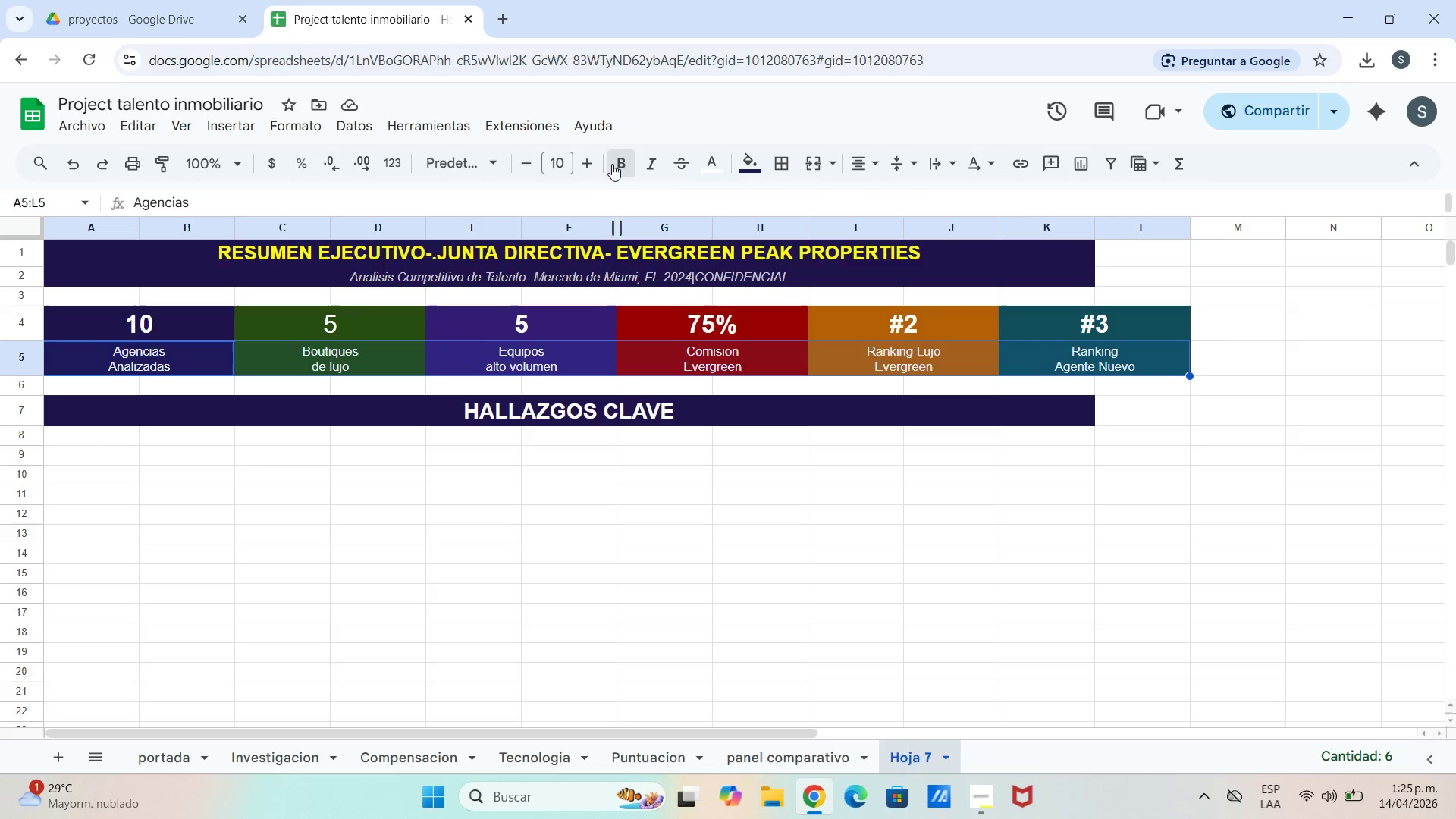 
left_click([613, 165])
 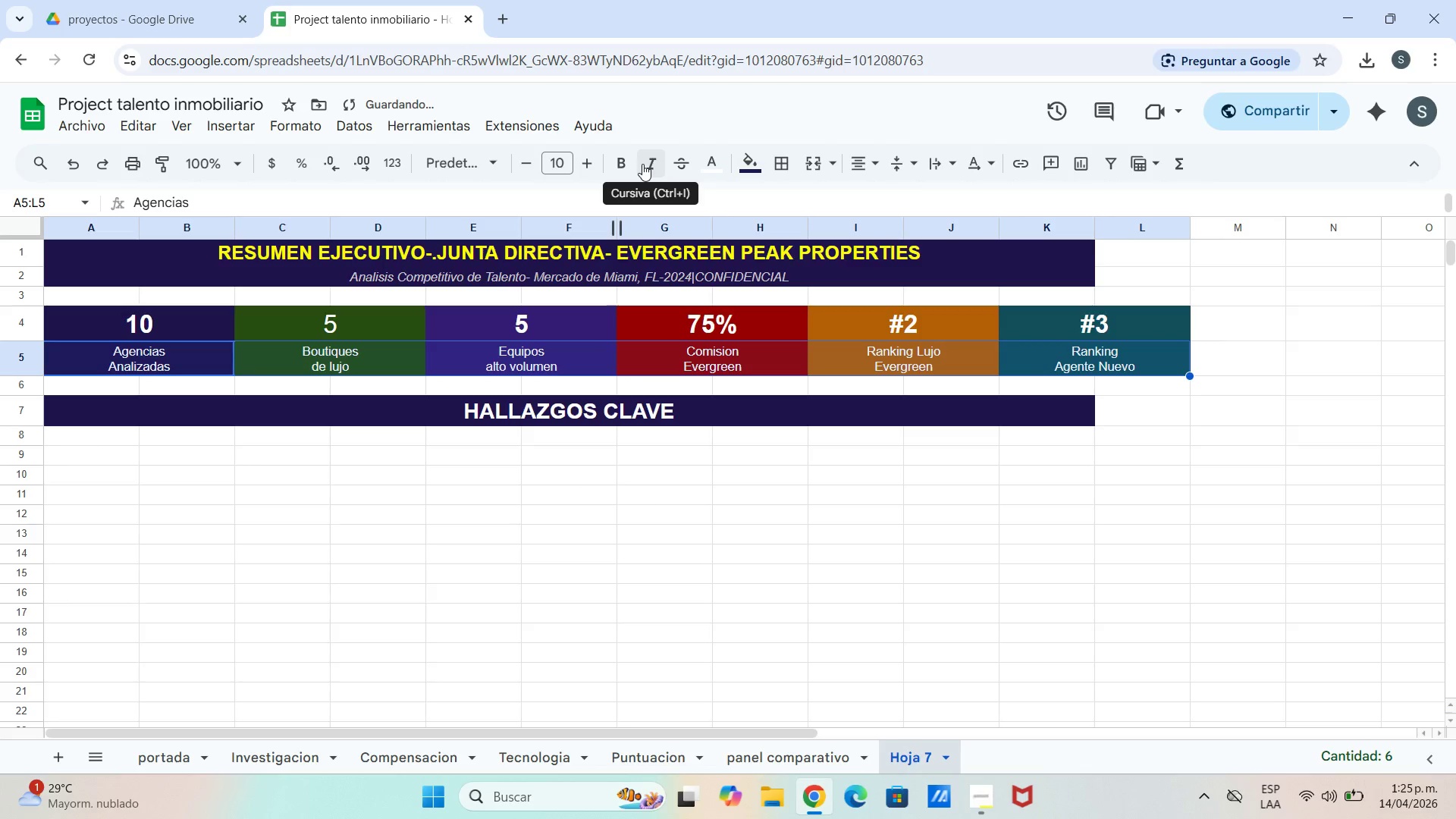 
left_click([643, 165])
 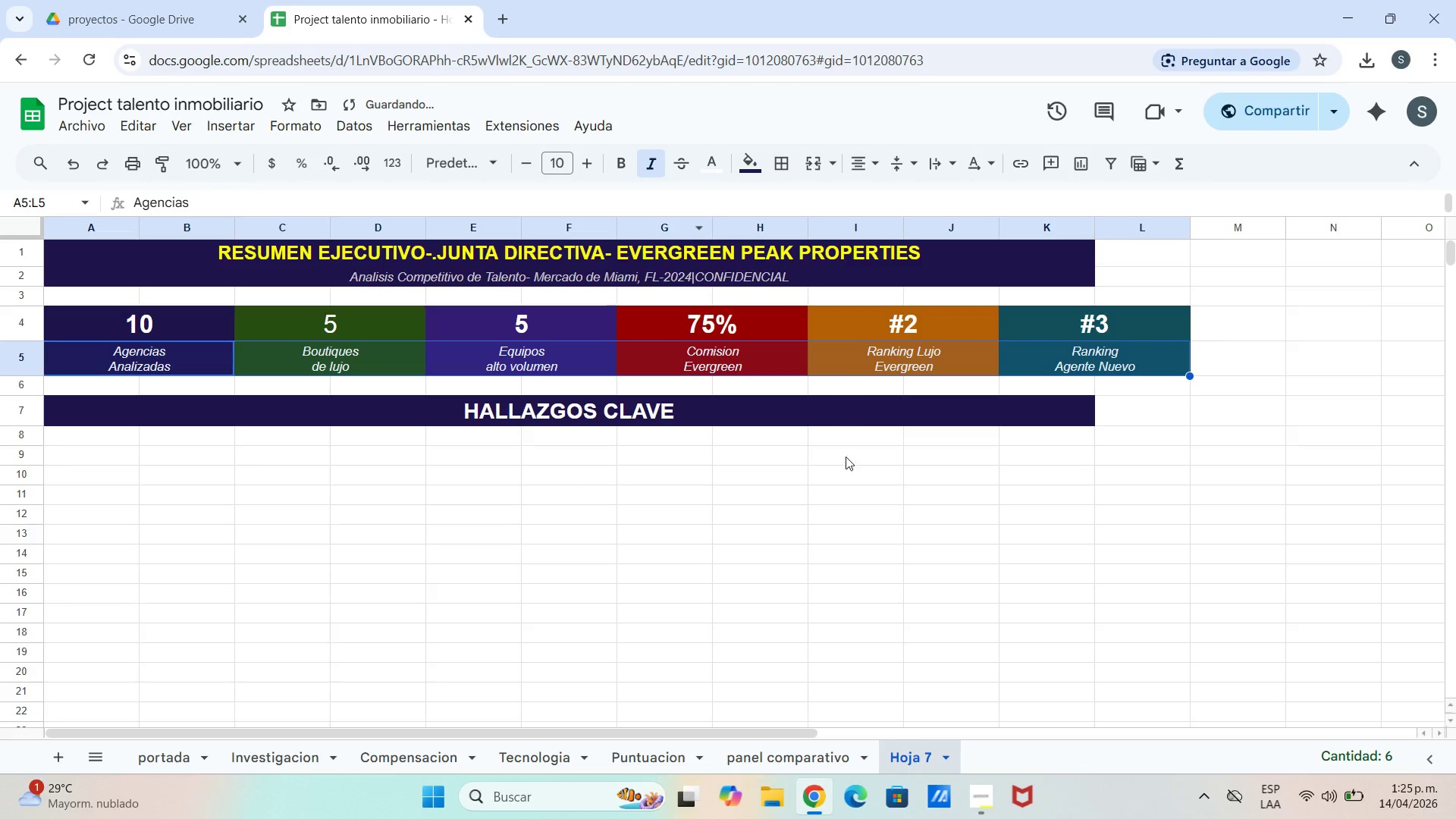 
left_click_drag(start_coordinate=[825, 516], to_coordinate=[809, 516])
 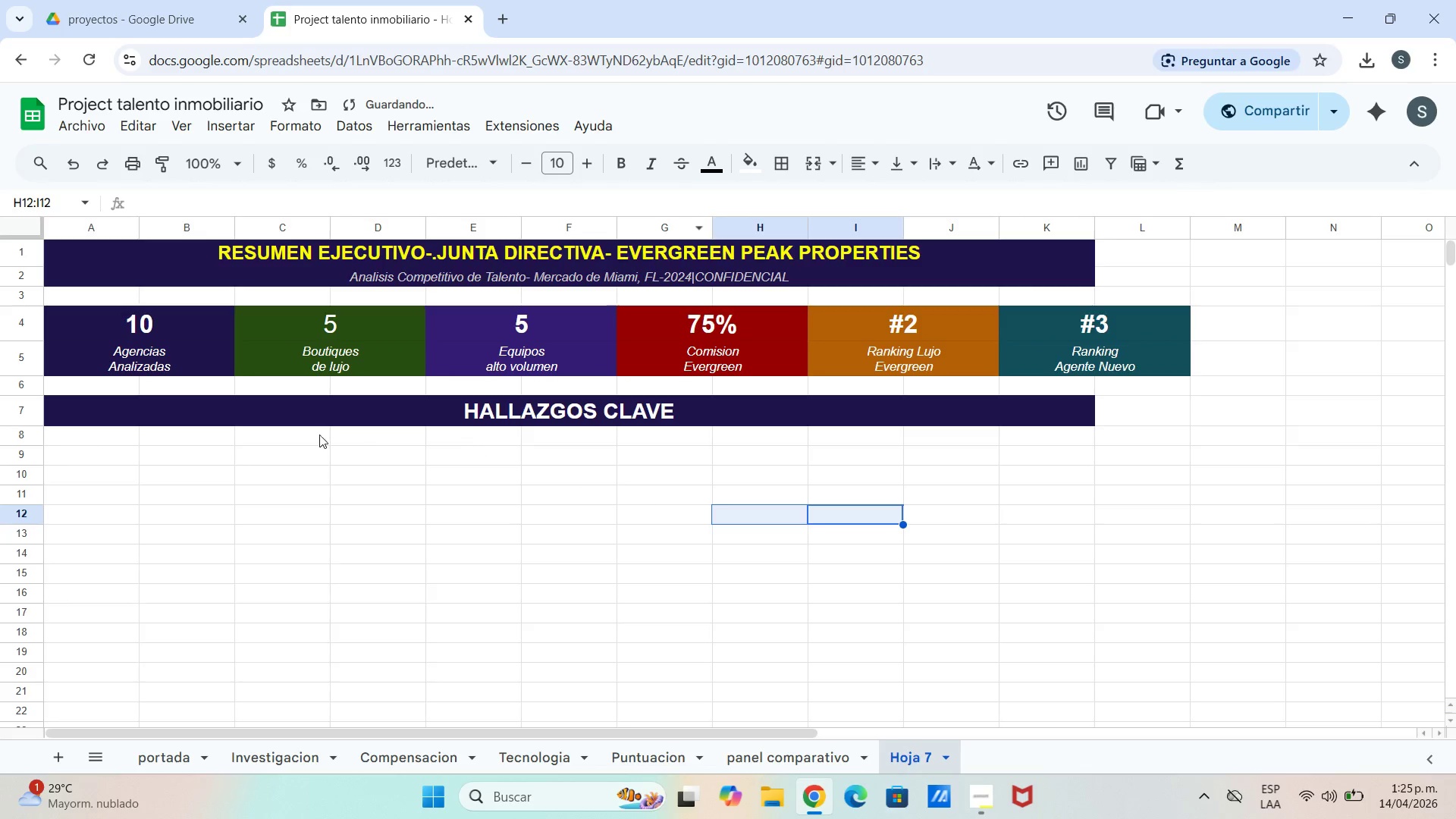 
left_click_drag(start_coordinate=[317, 435], to_coordinate=[303, 438])
 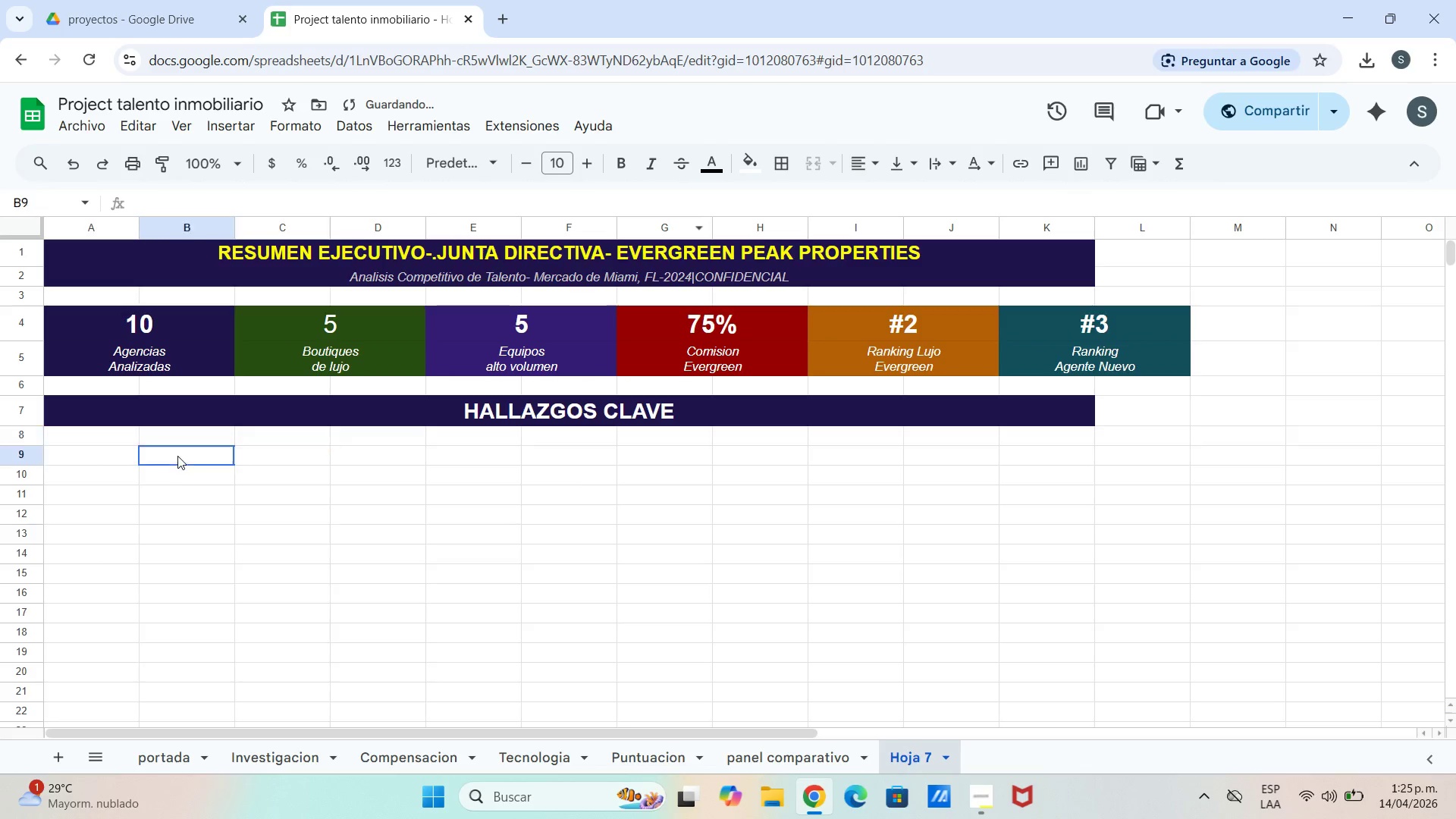 
triple_click([184, 458])
 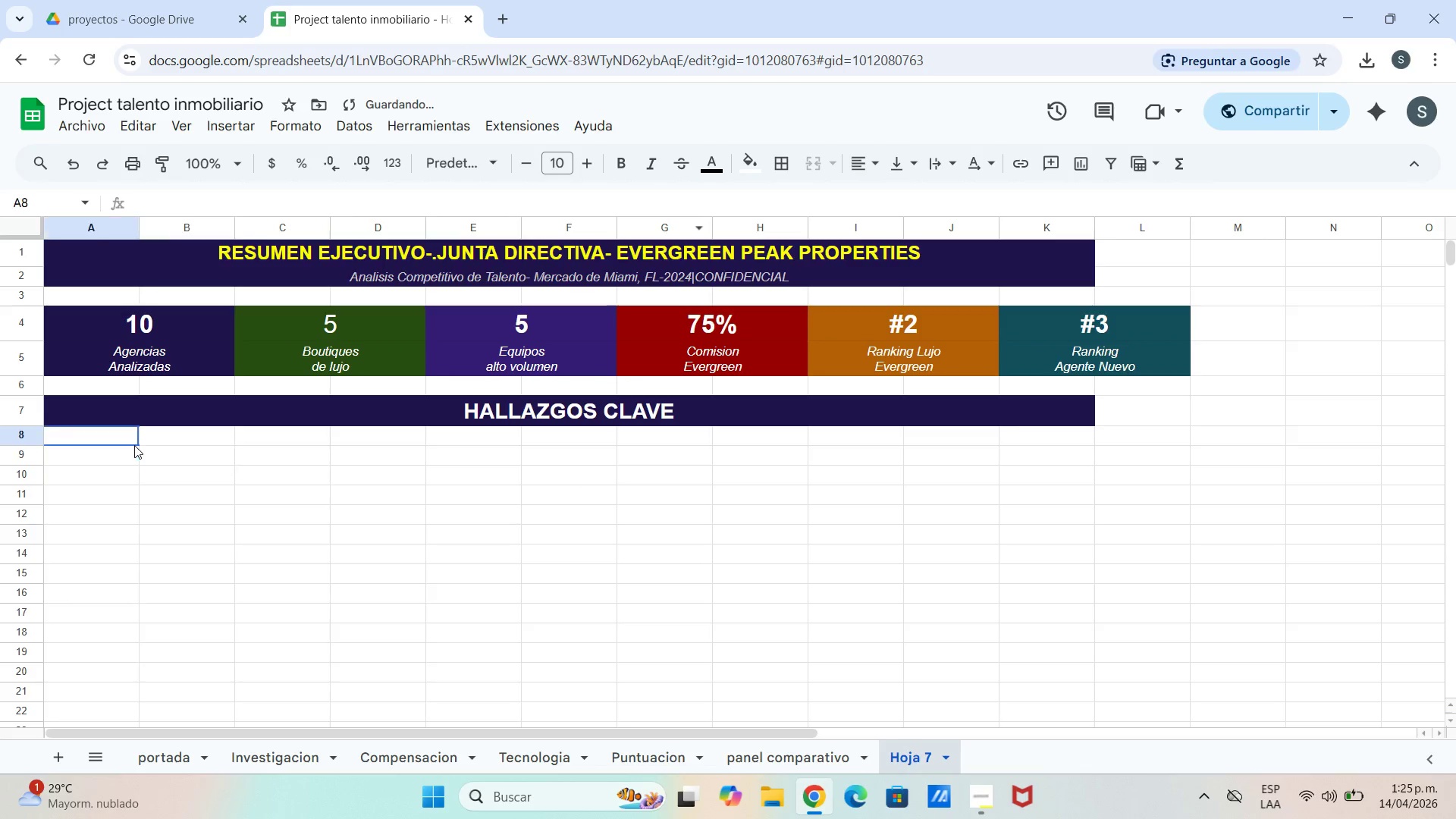 
triple_click([134, 445])
 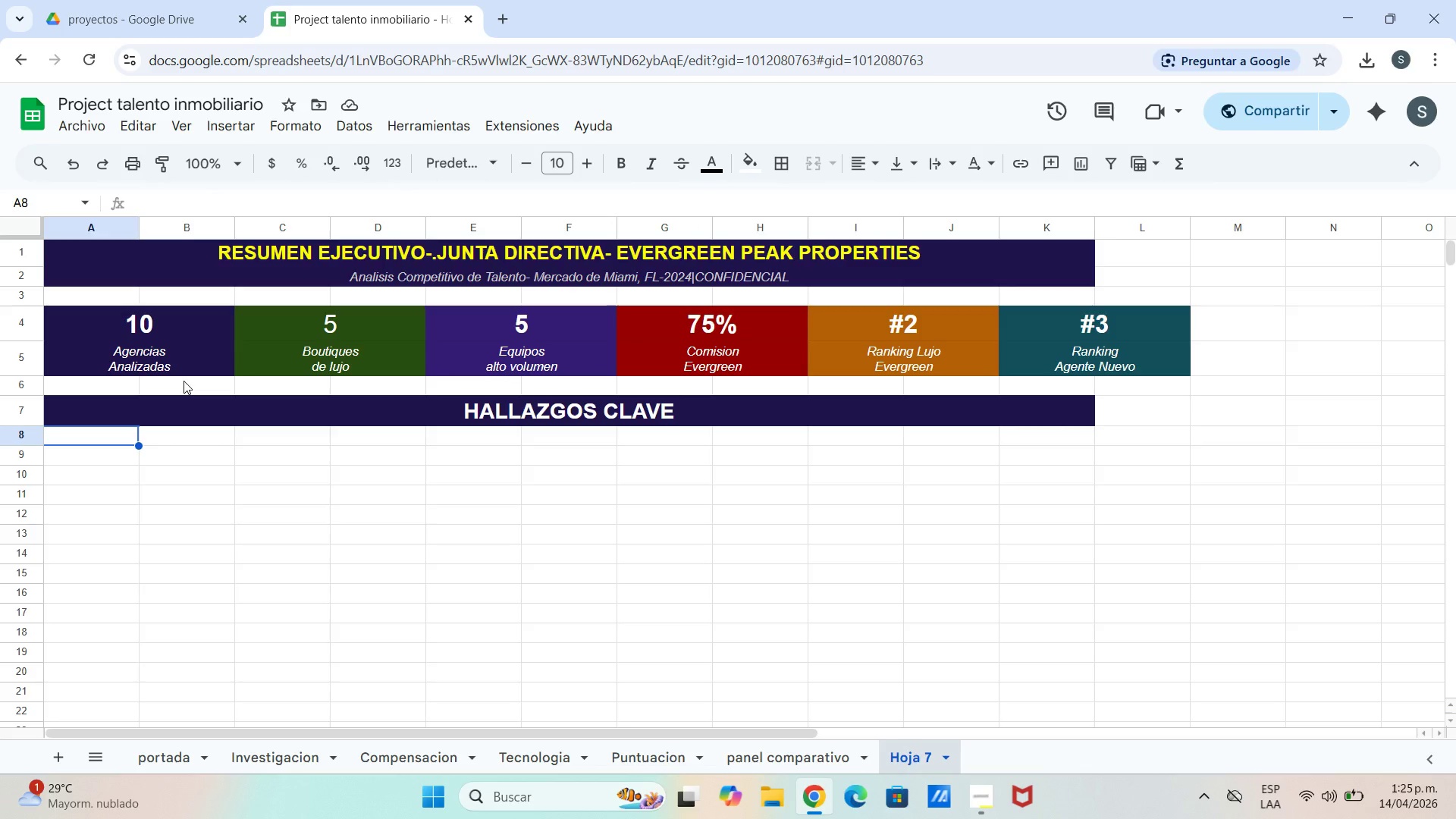 
wait(6.38)
 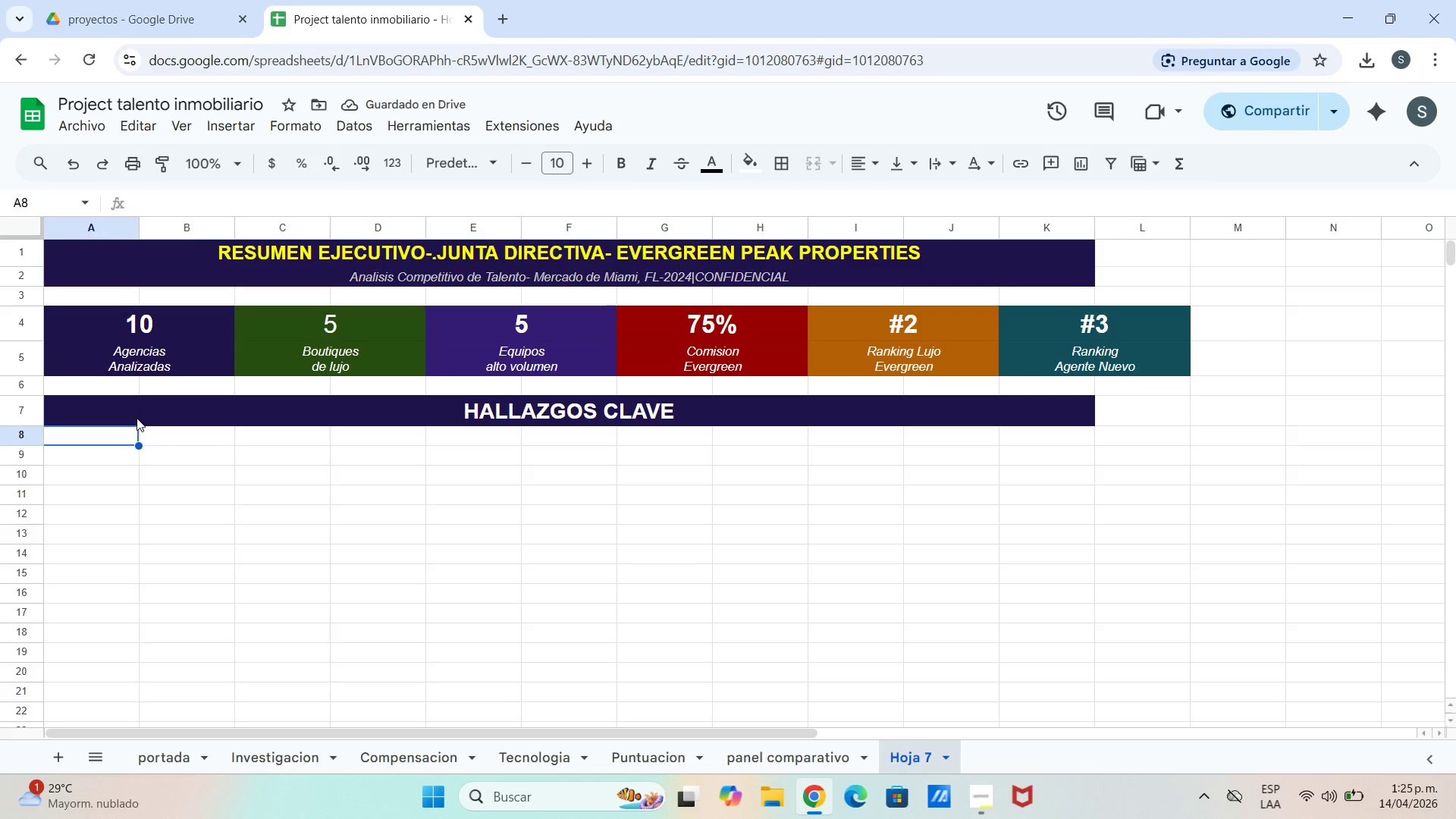 
left_click_drag(start_coordinate=[105, 434], to_coordinate=[156, 435])
 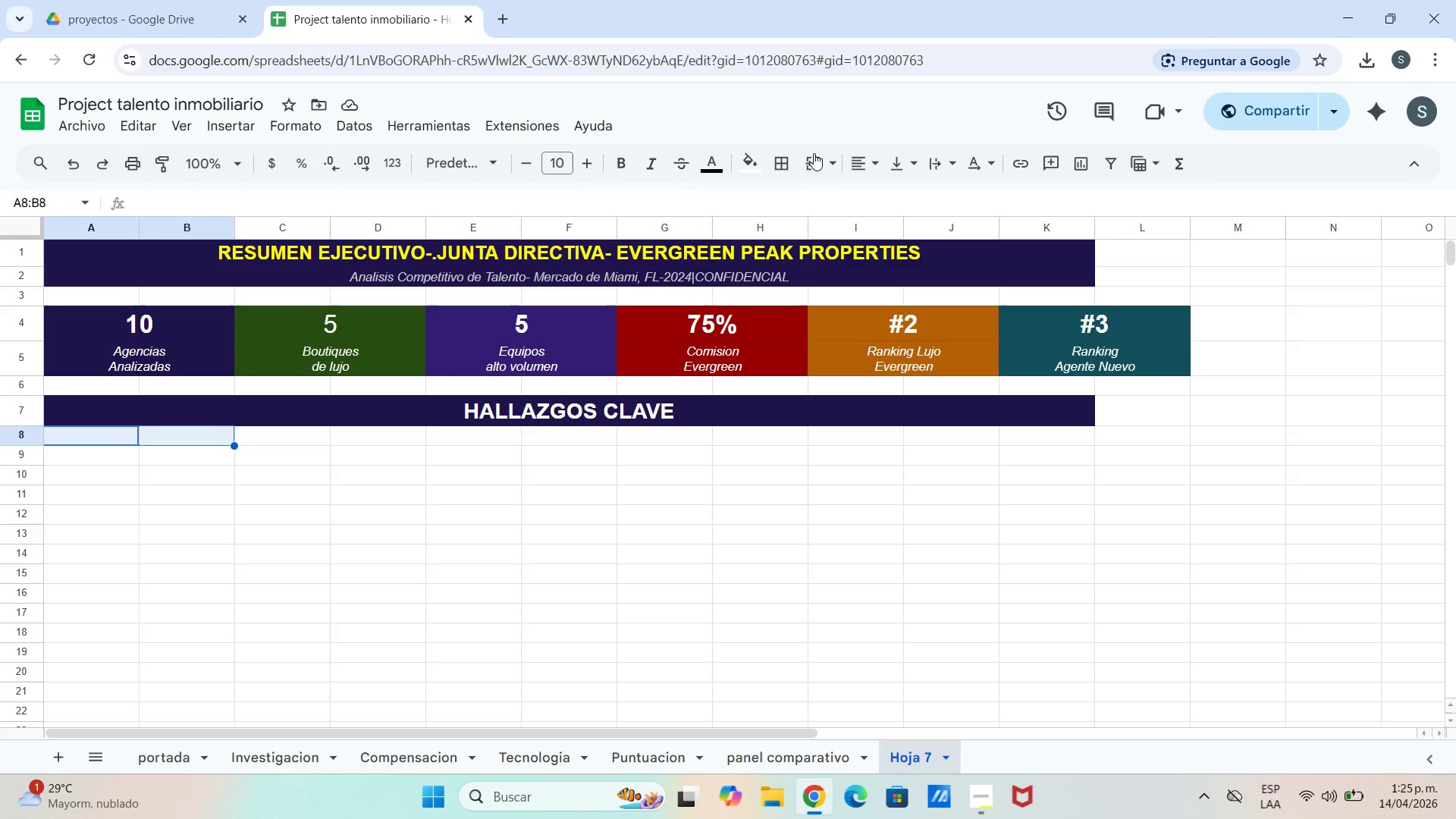 
double_click([814, 169])
 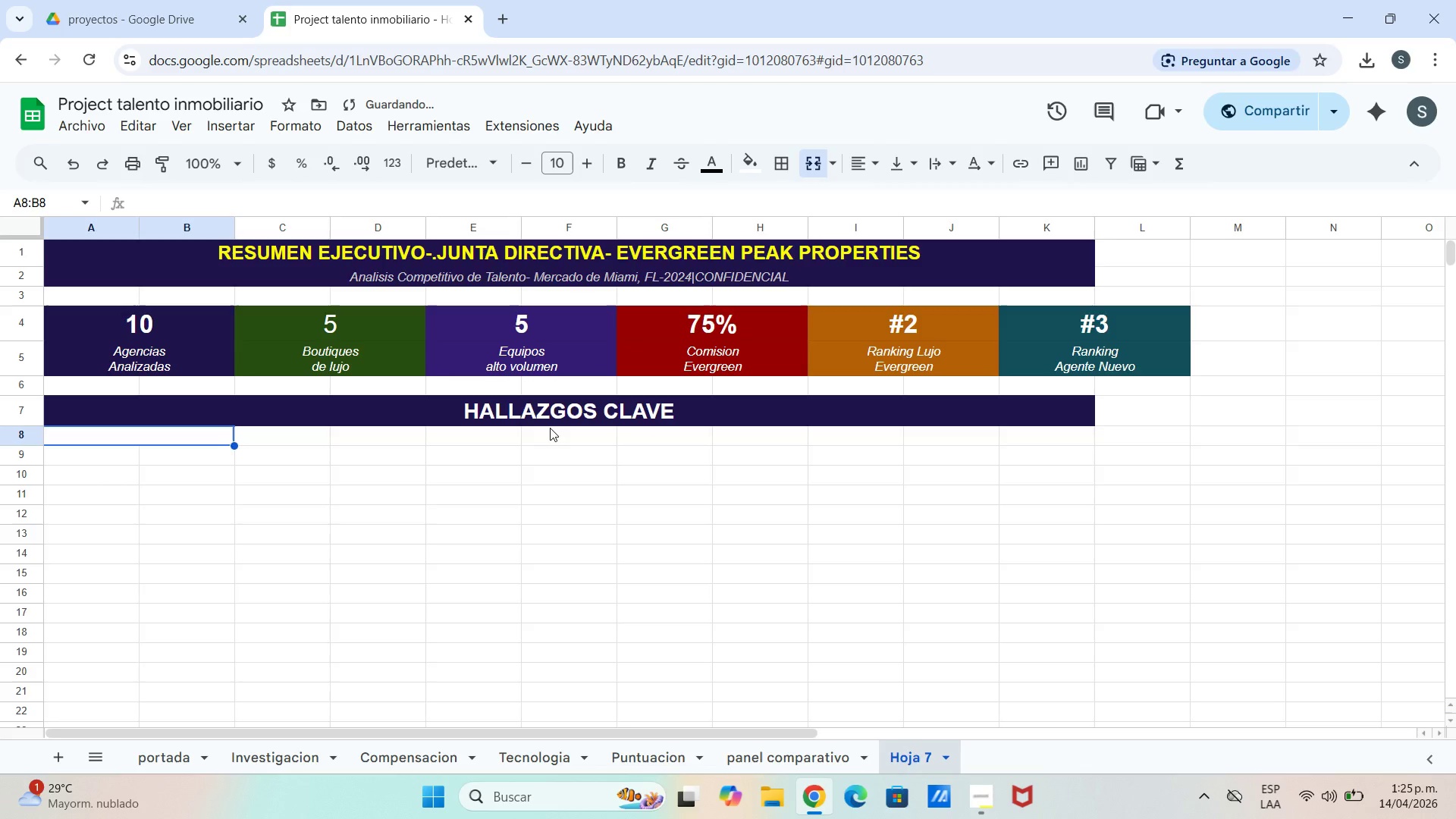 
type(BRECHA )
key(Backspace)
key(Backspace)
key(Backspace)
key(Backspace)
key(Backspace)
key(Backspace)
type(recha cr)
key(Backspace)
key(Backspace)
type(Critica)
 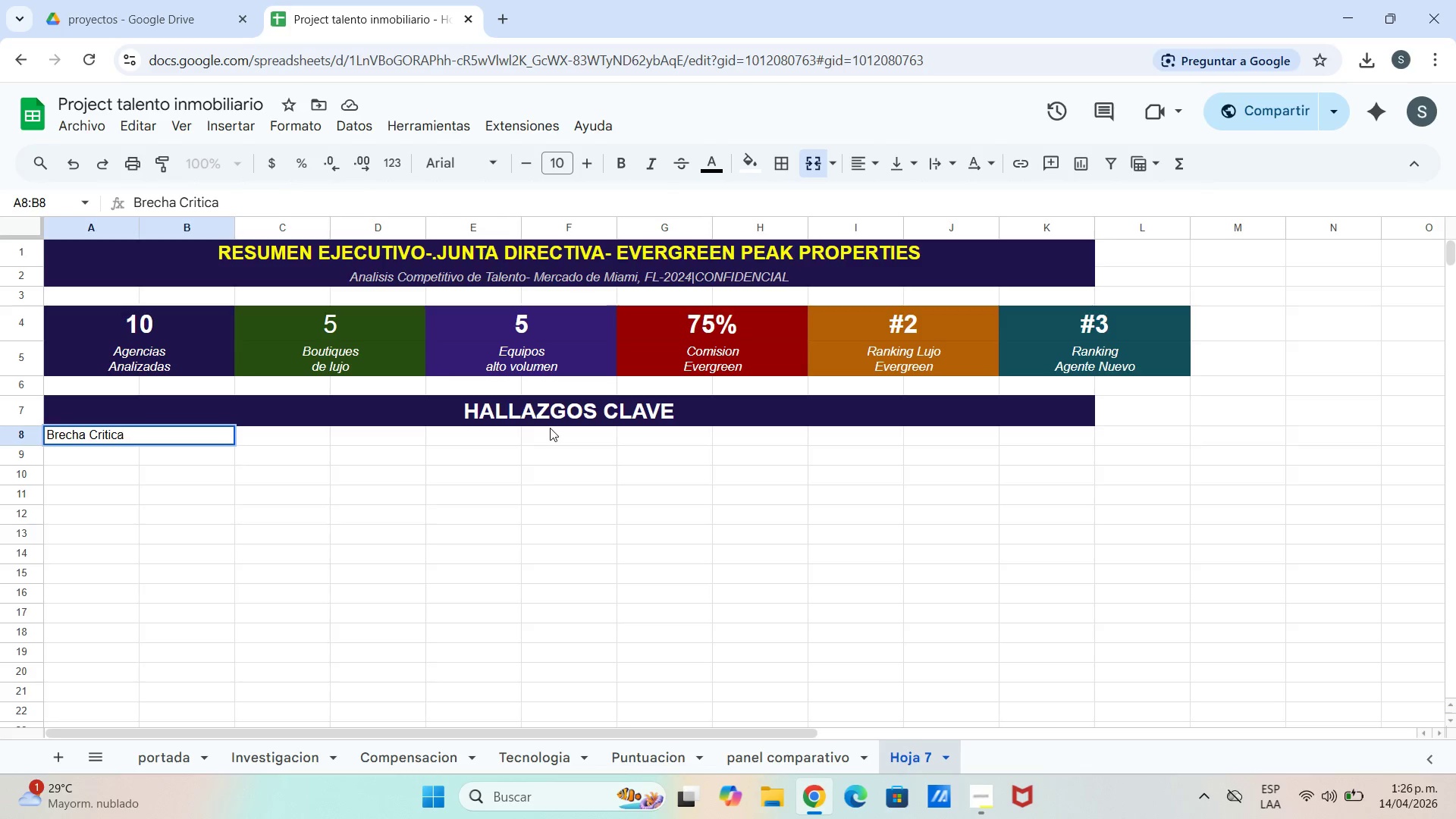 
double_click([149, 459])
 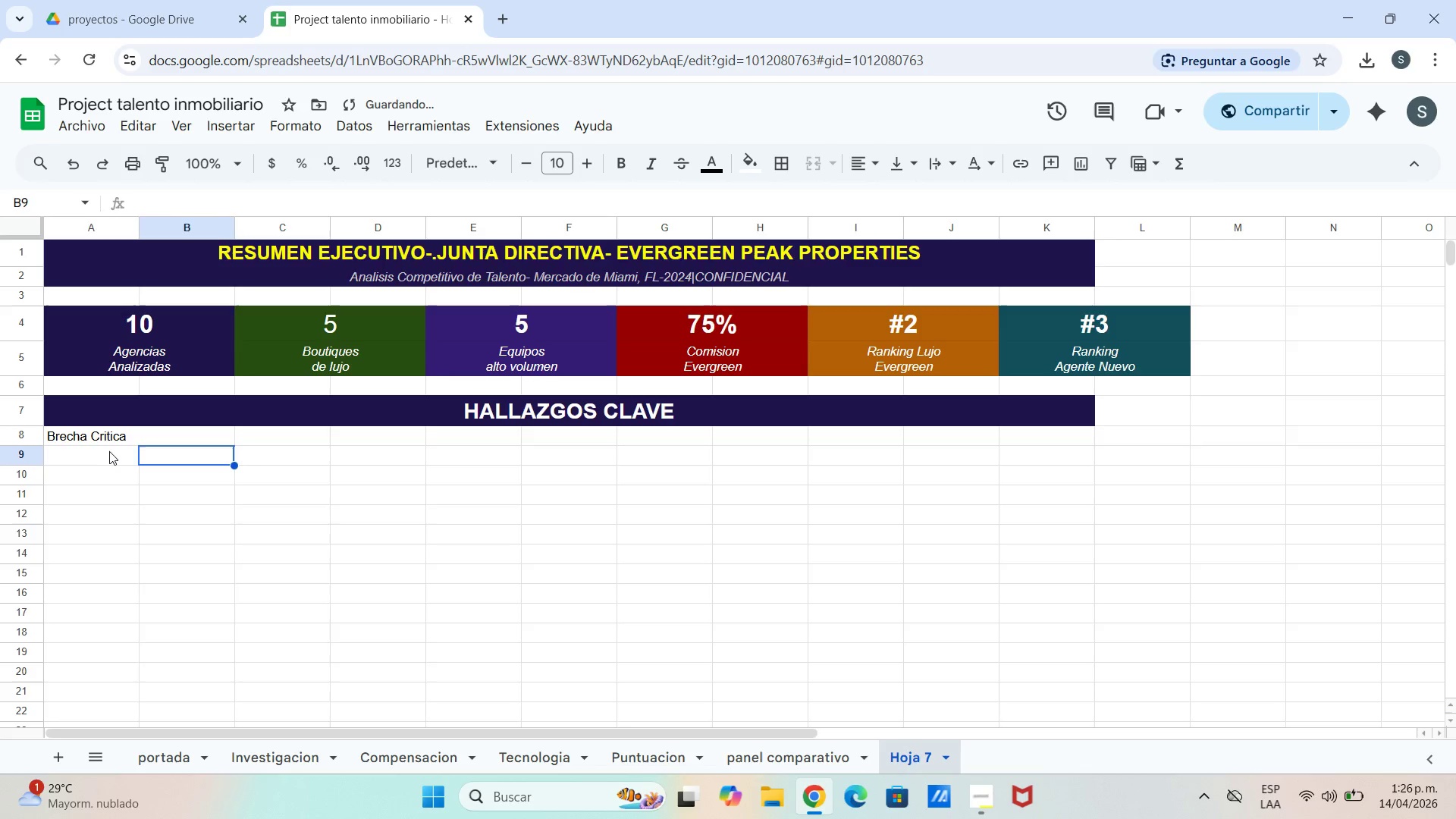 
left_click_drag(start_coordinate=[108, 450], to_coordinate=[185, 520])
 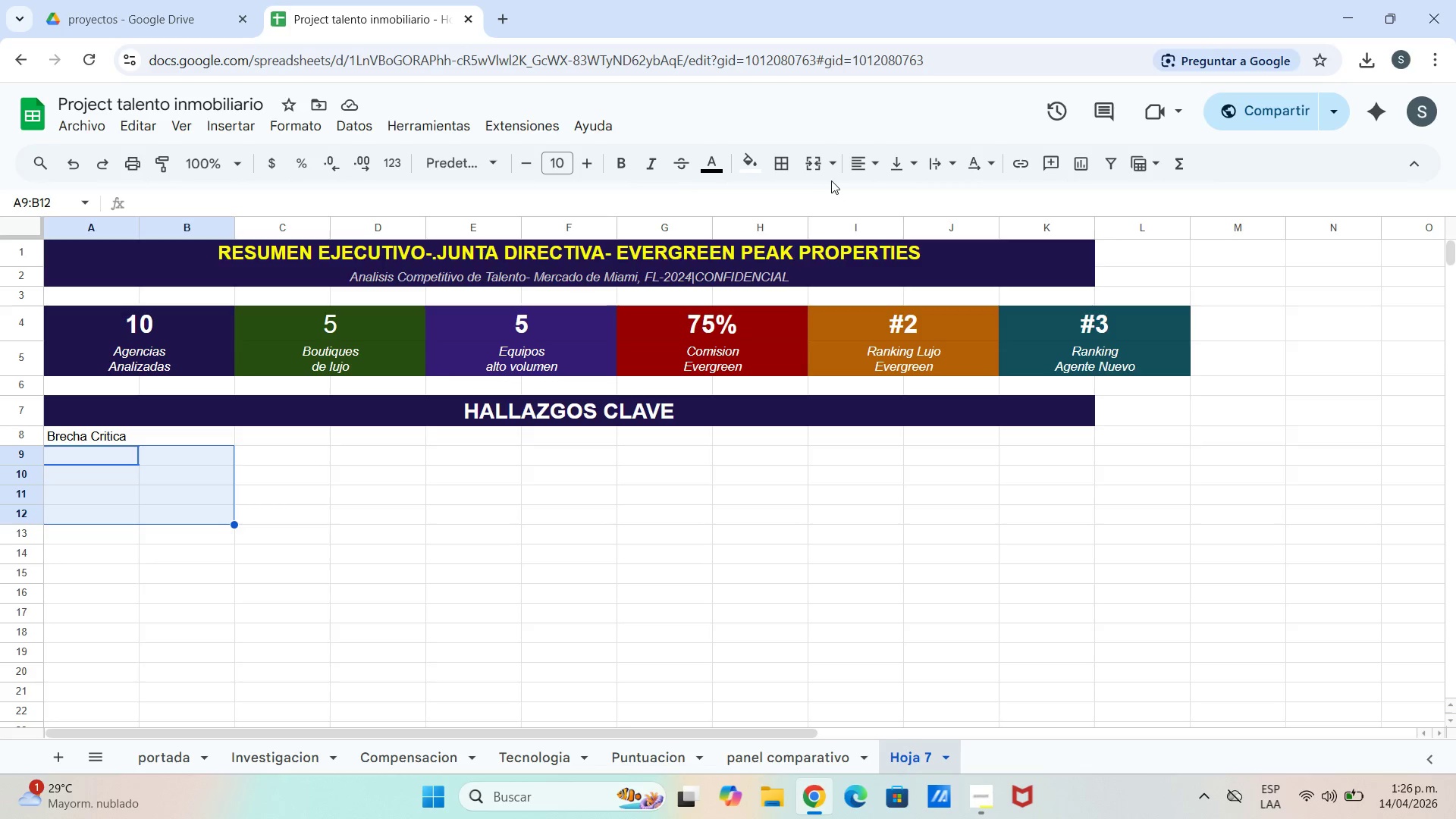 
left_click([833, 163])
 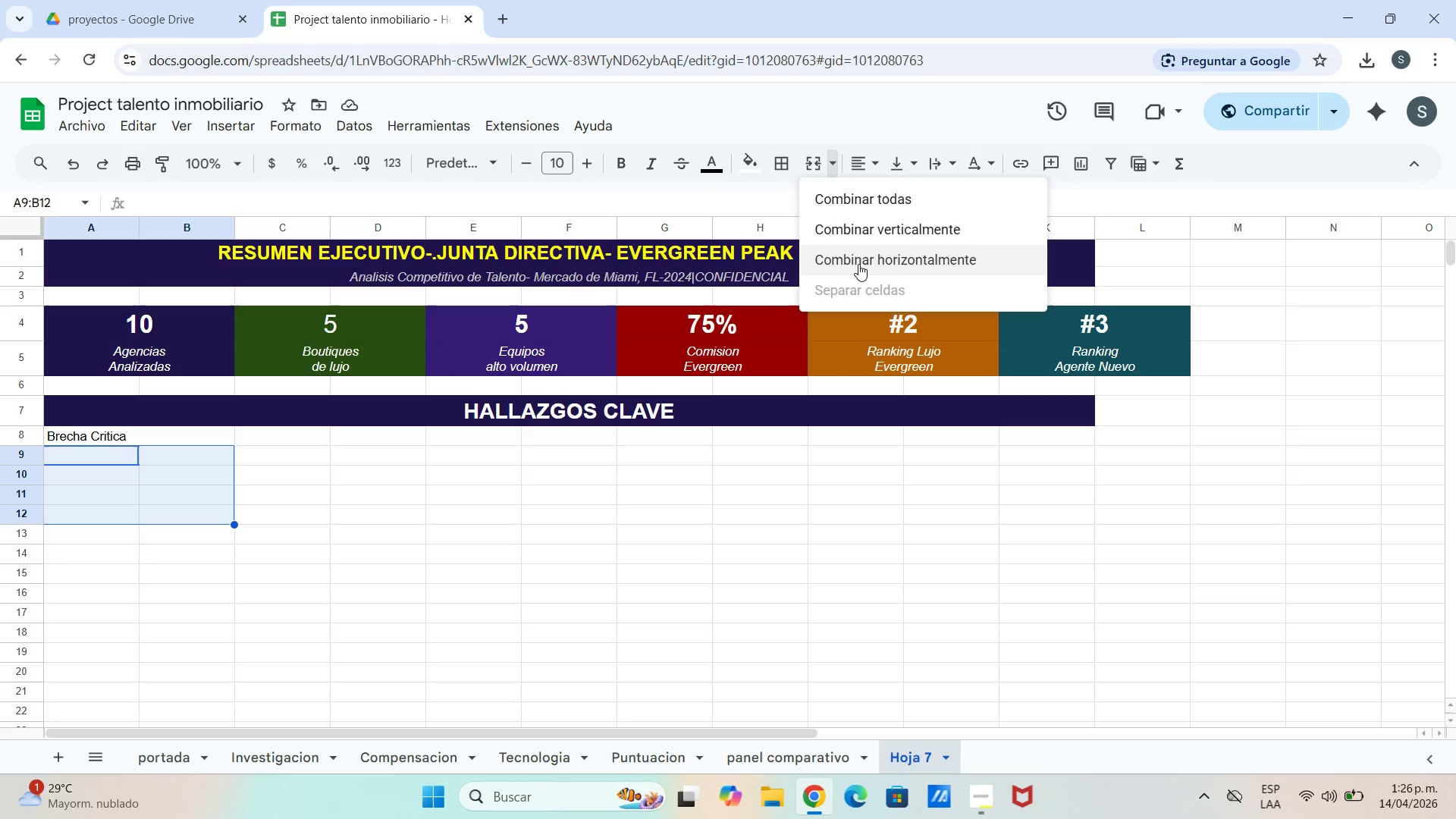 
left_click([856, 267])
 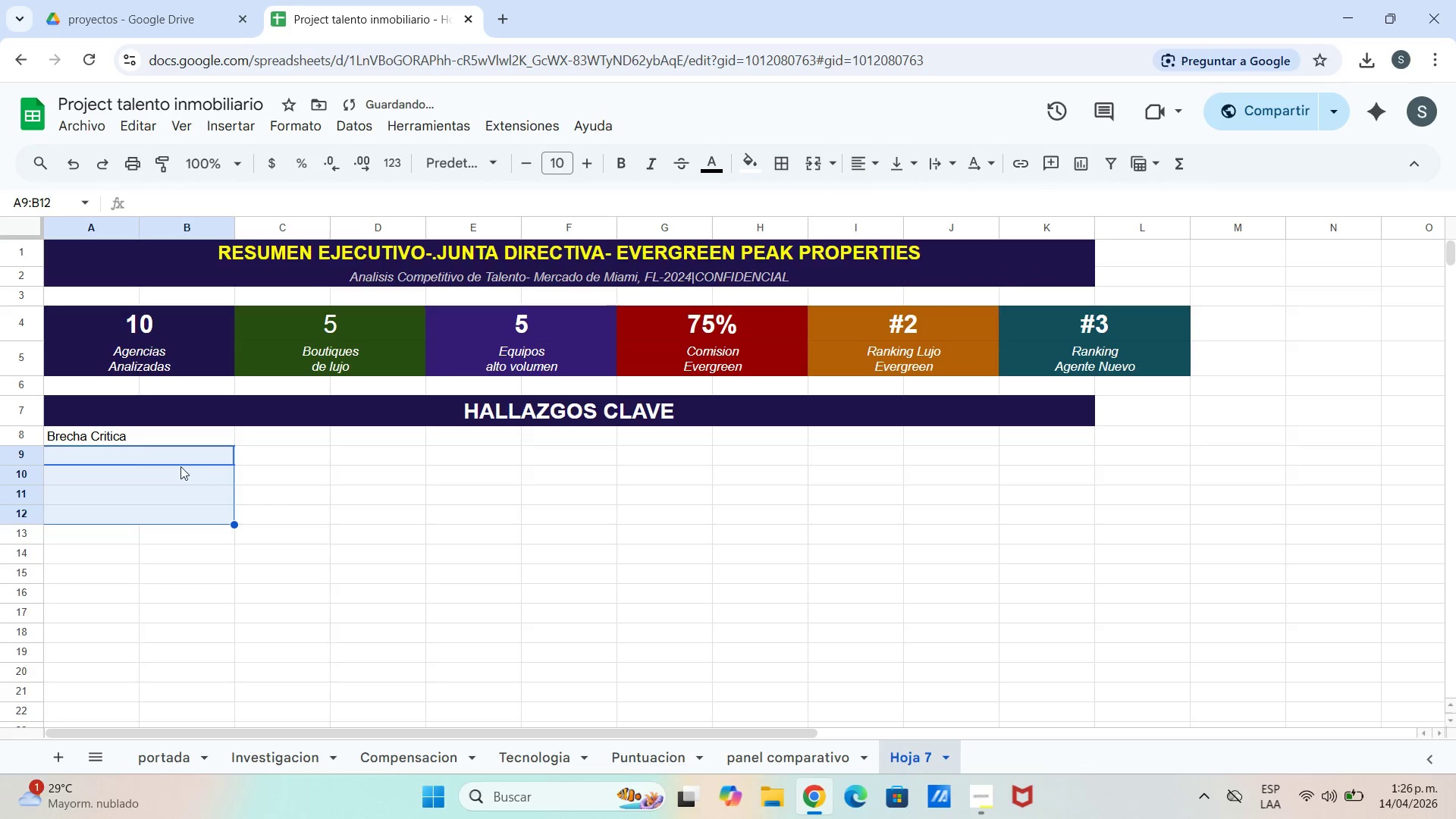 
double_click([171, 458])
 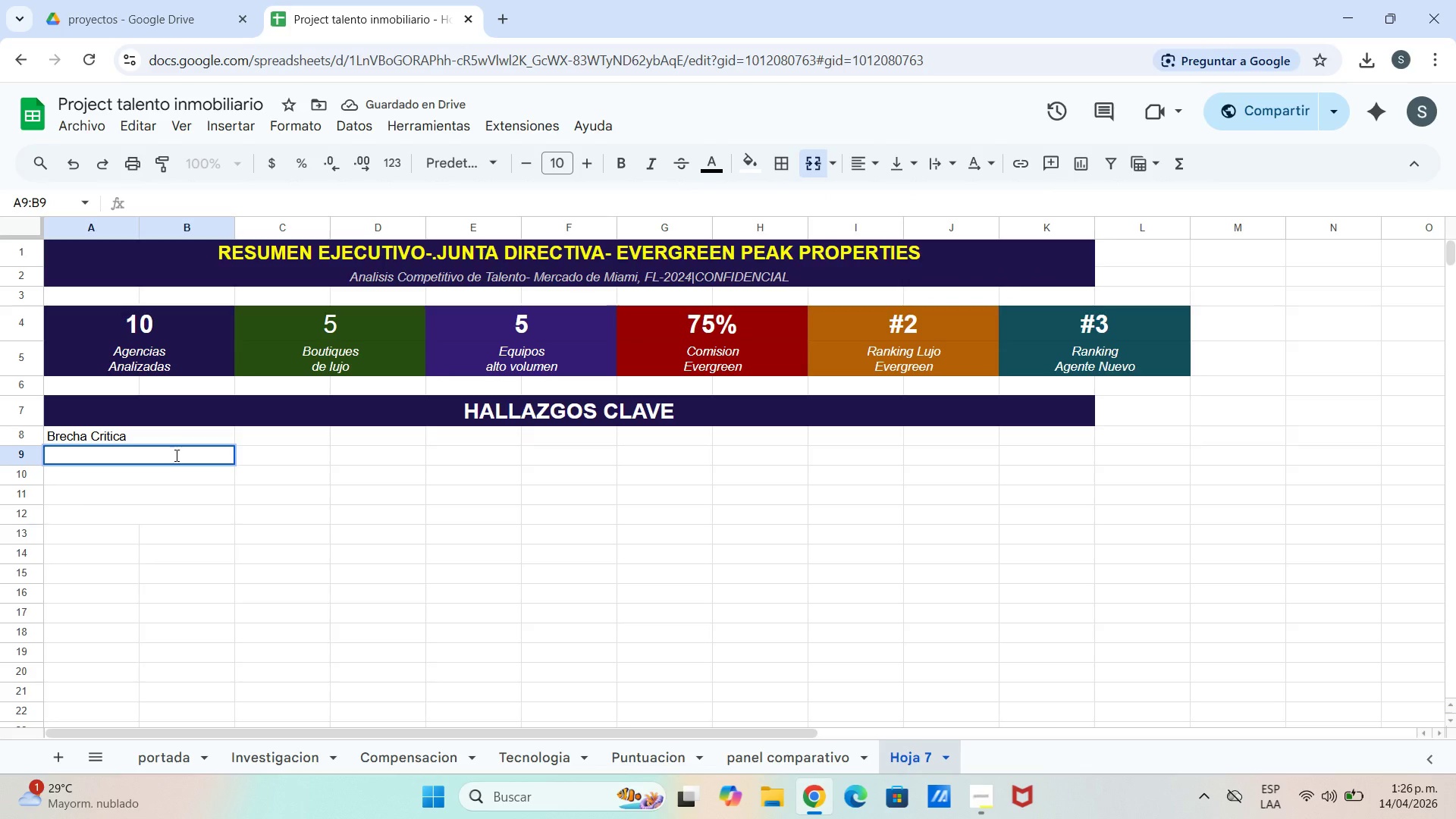 
key(Shift+O)
 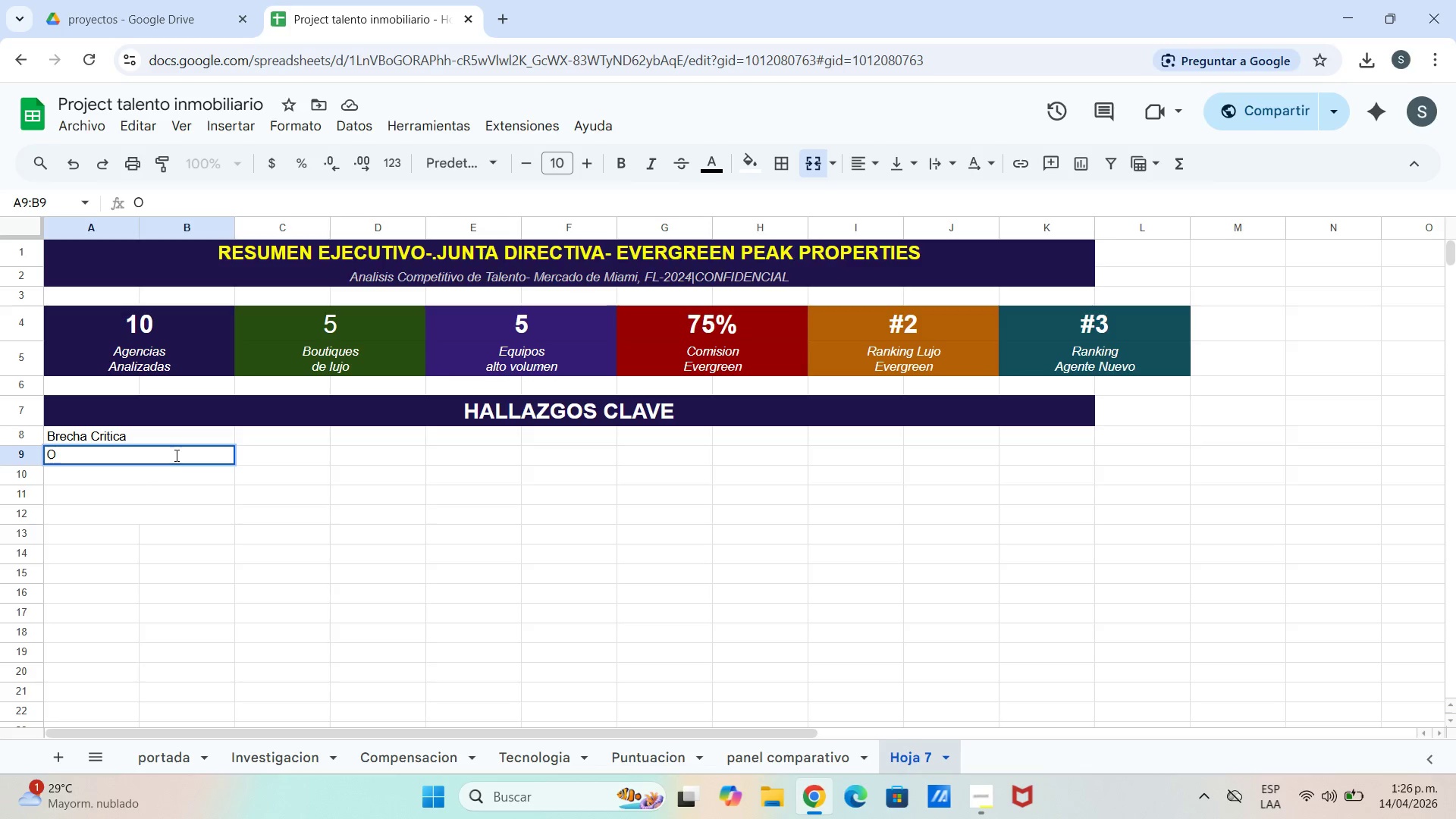 
key(Backspace)
 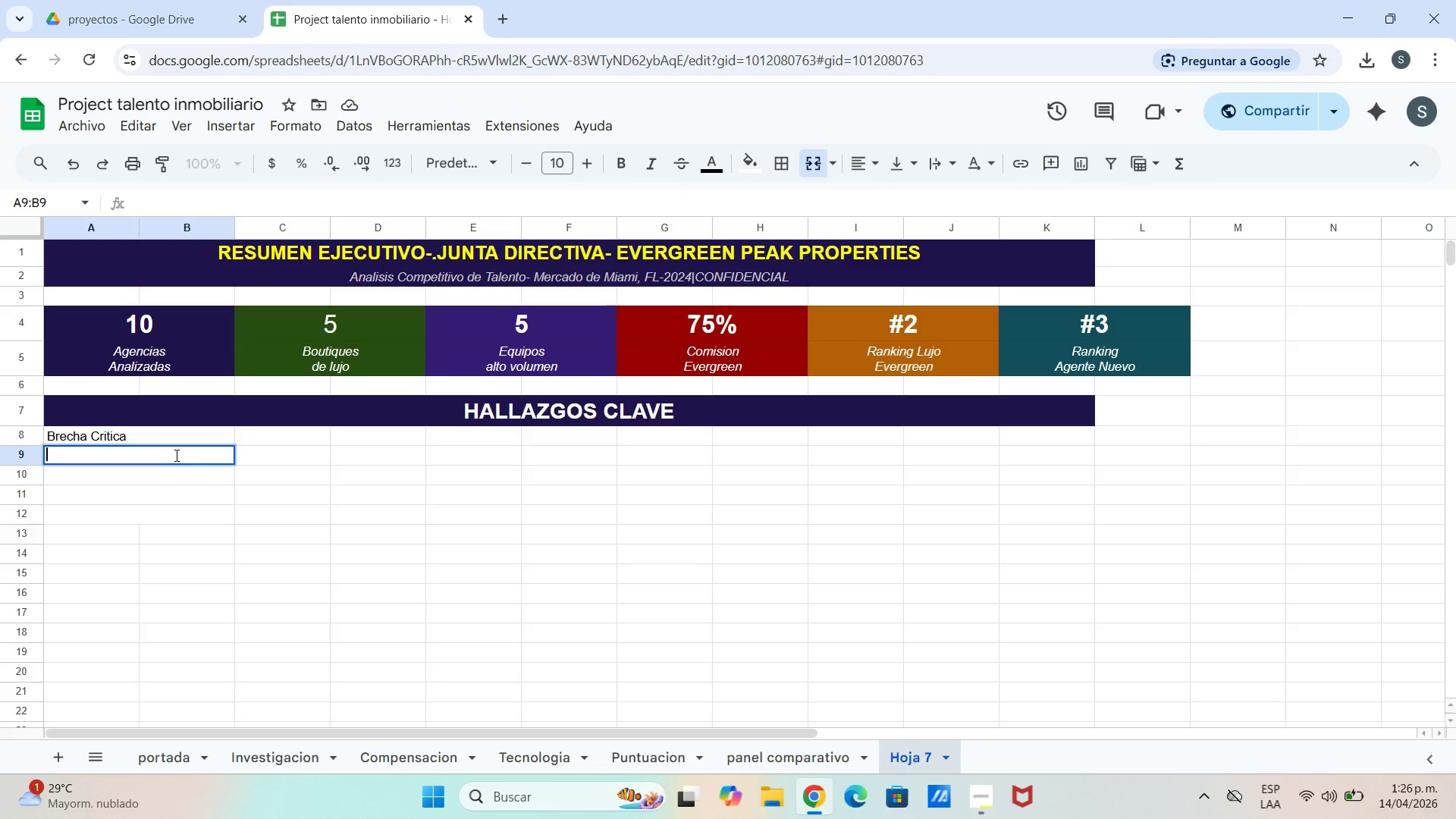 
key(Backspace)
 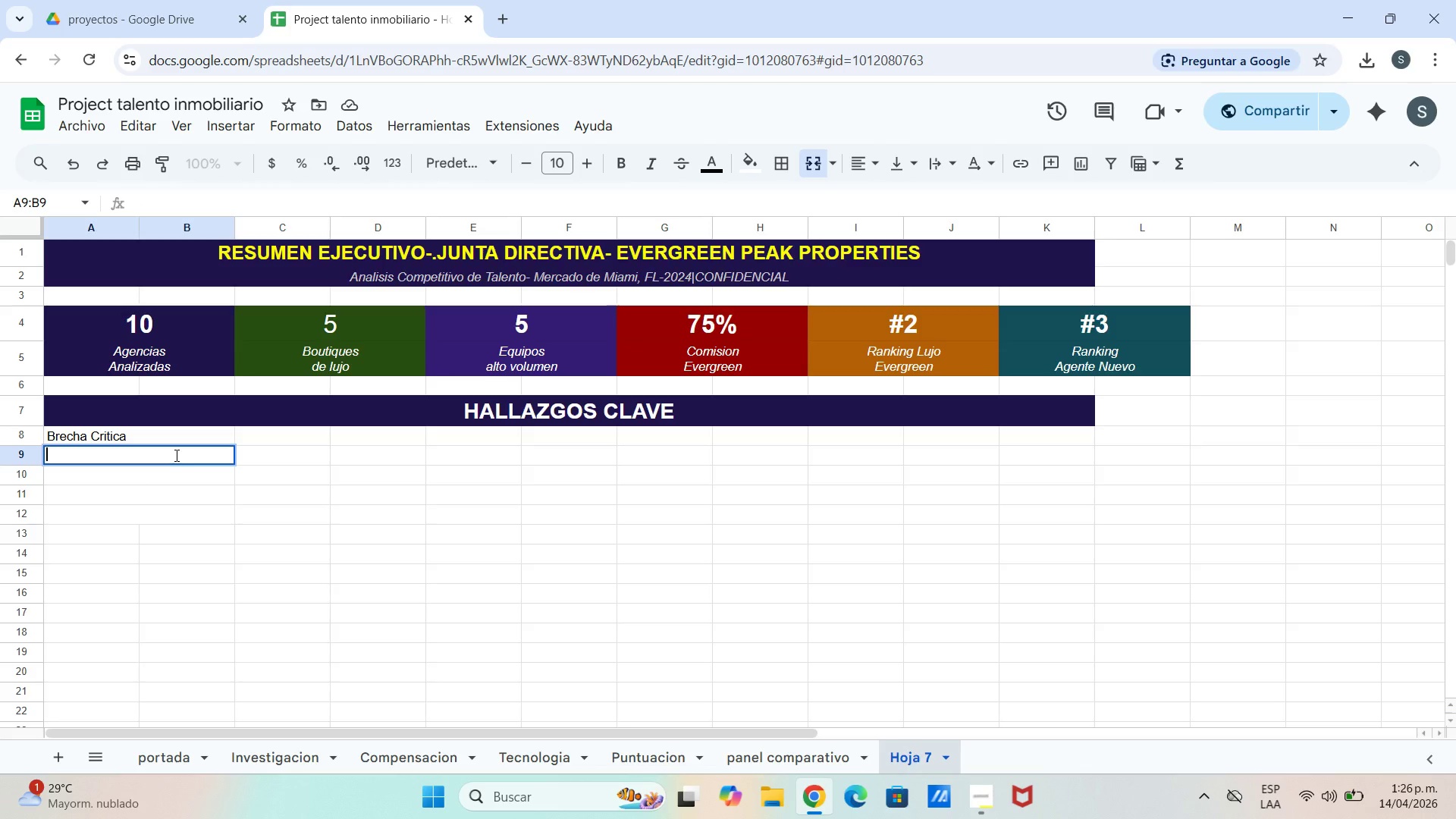 
key(Backspace)
 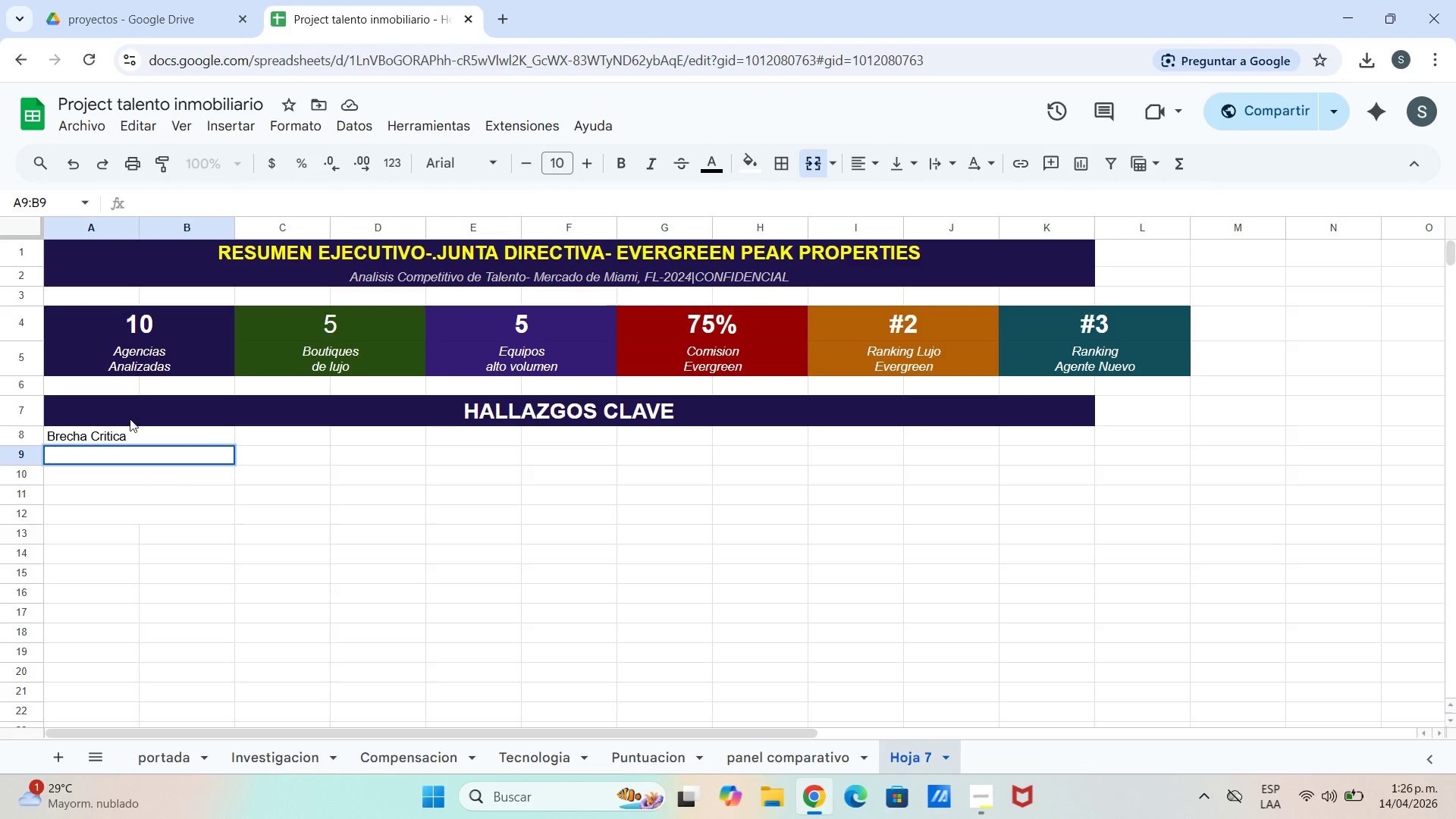 
left_click_drag(start_coordinate=[144, 432], to_coordinate=[89, 434])
 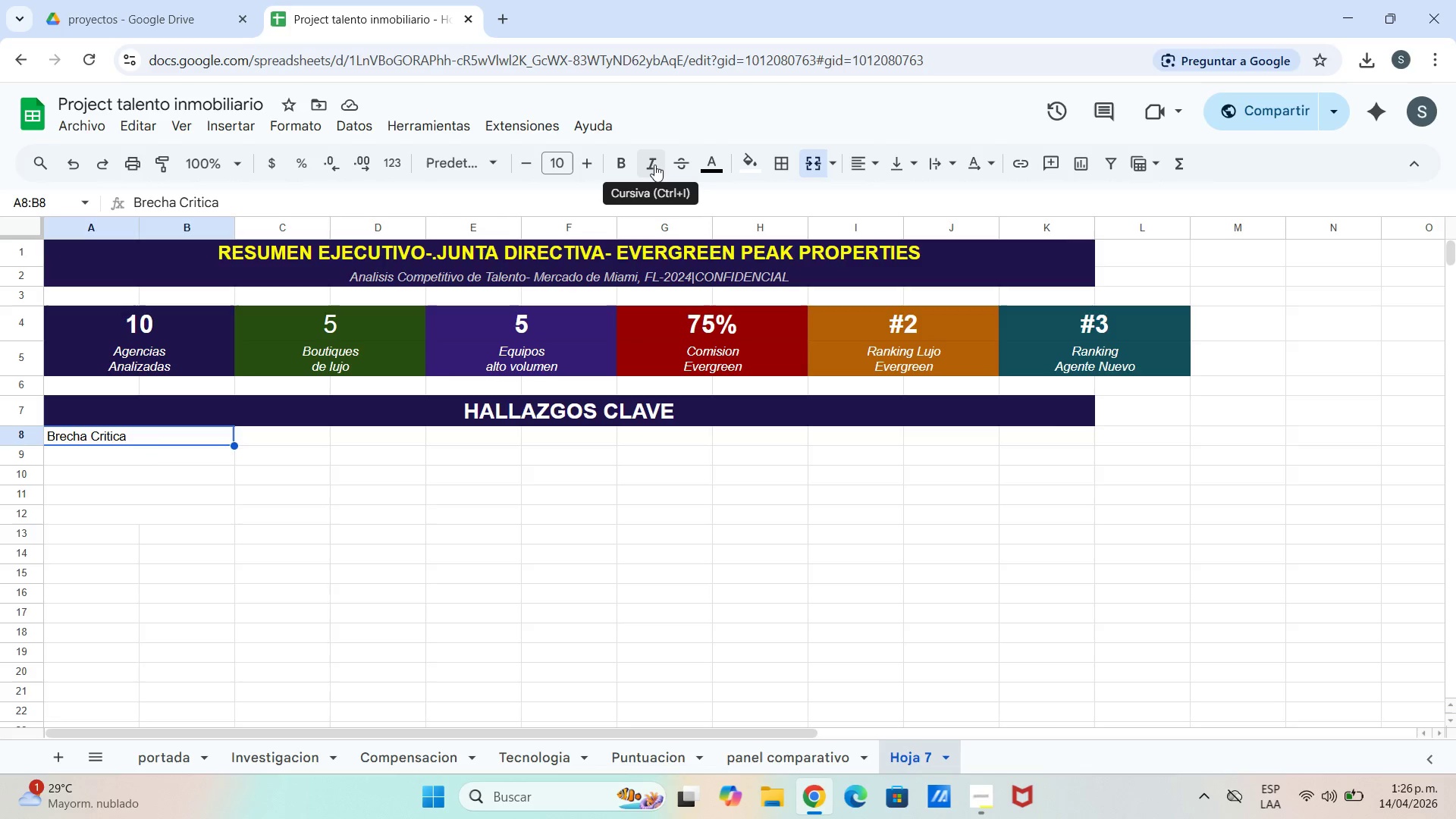 
wait(7.27)
 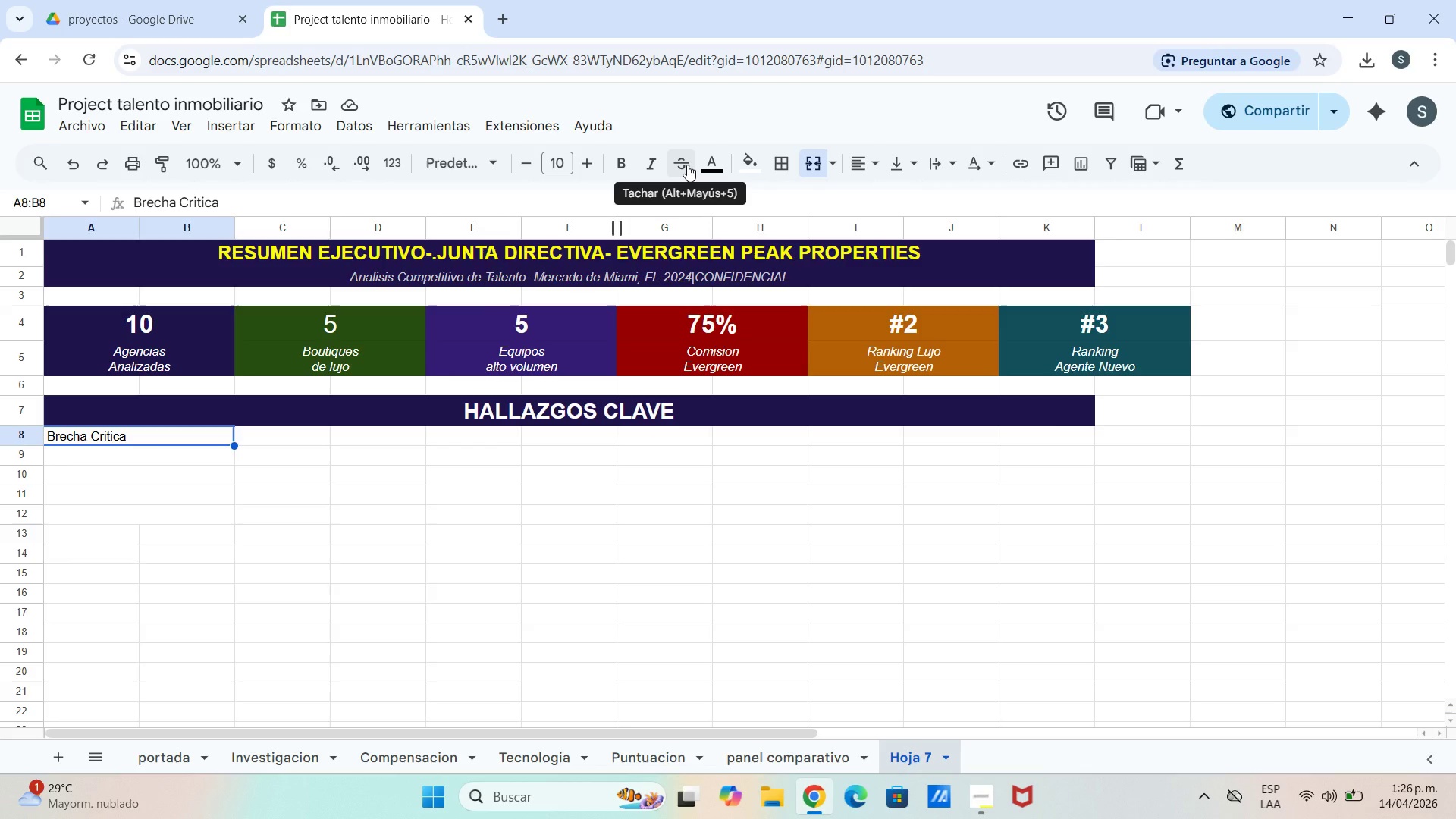 
left_click([221, 481])
 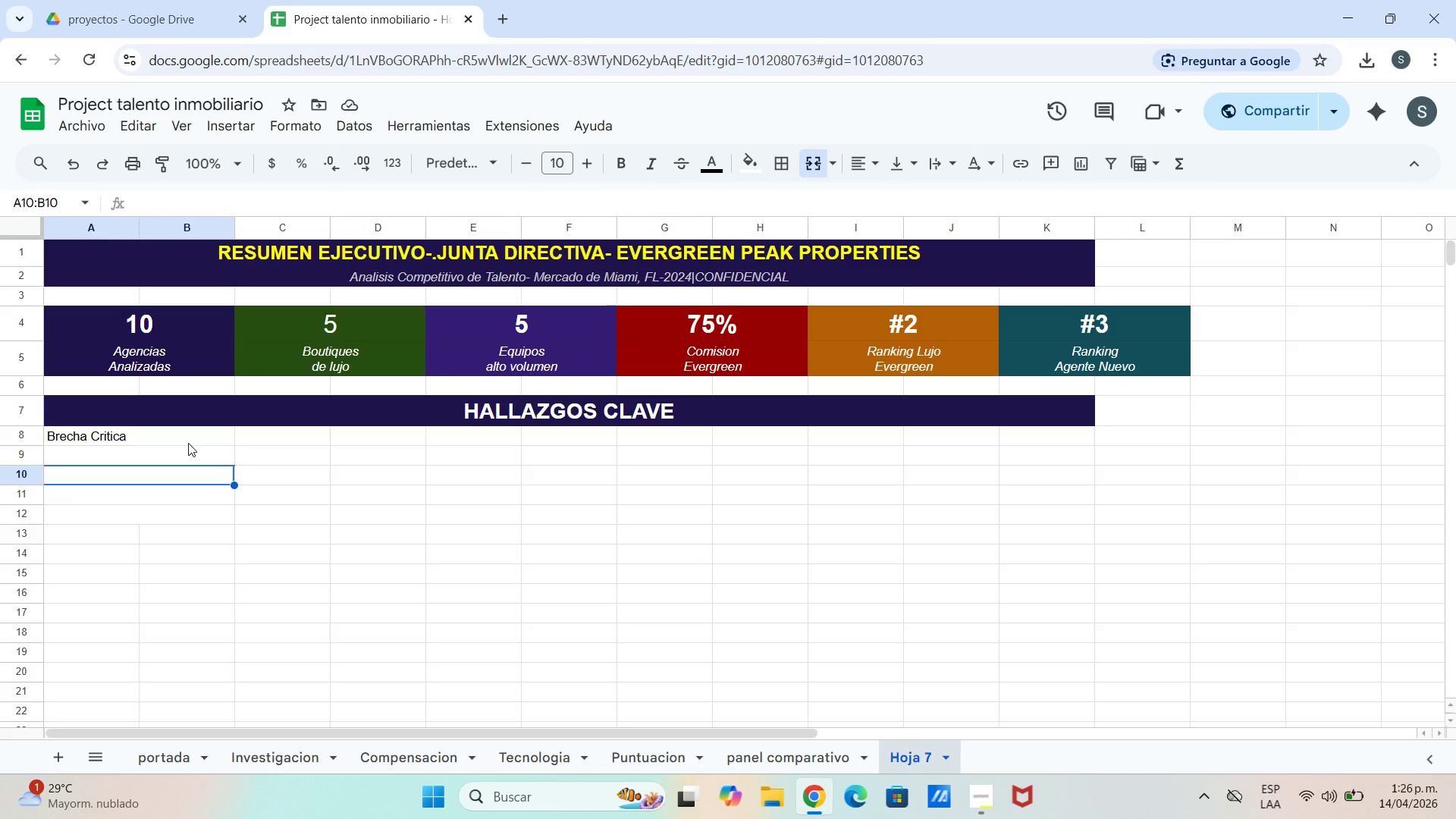 
left_click([188, 443])
 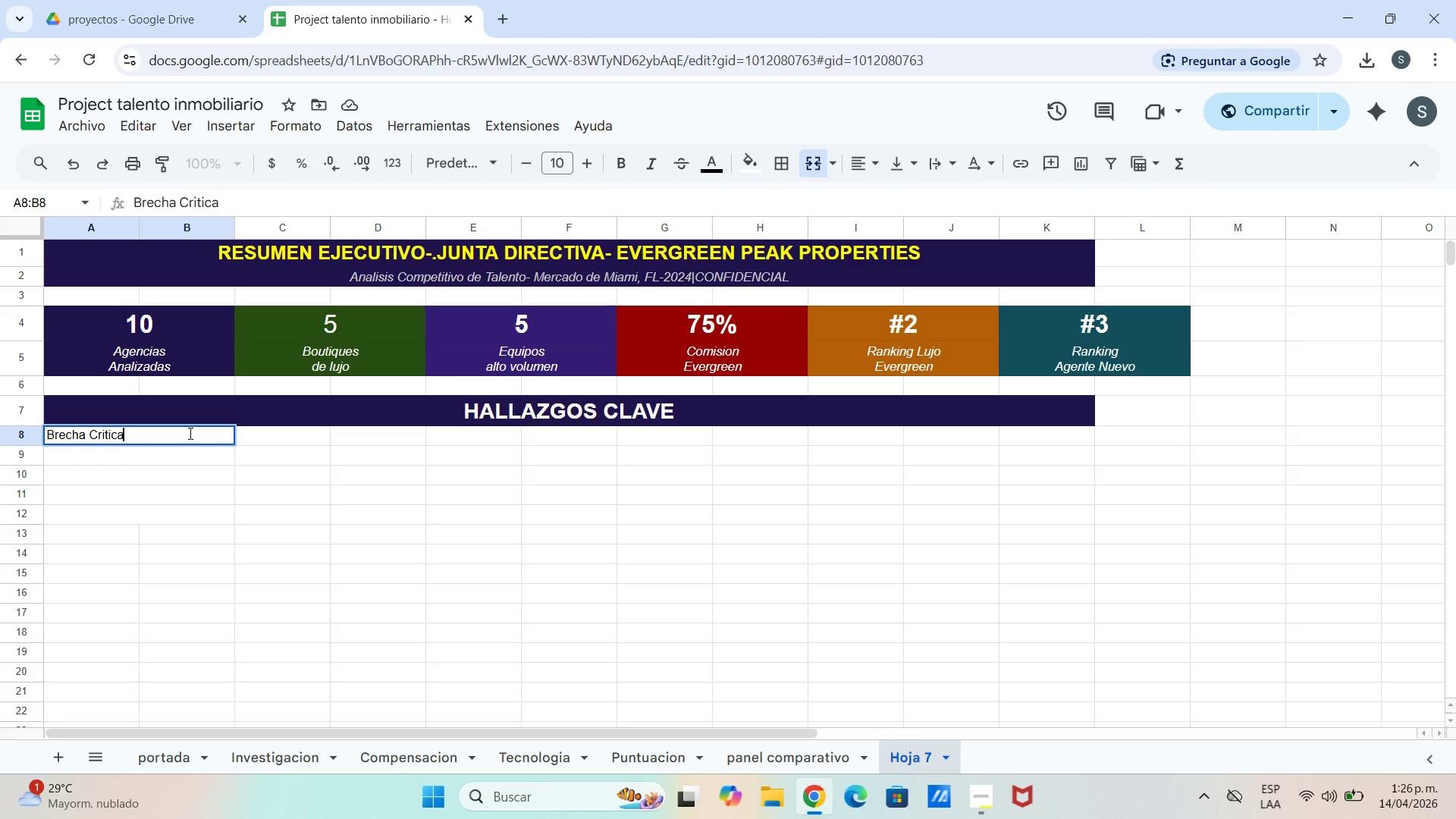 
hold_key(key=Backspace, duration=0.73)
 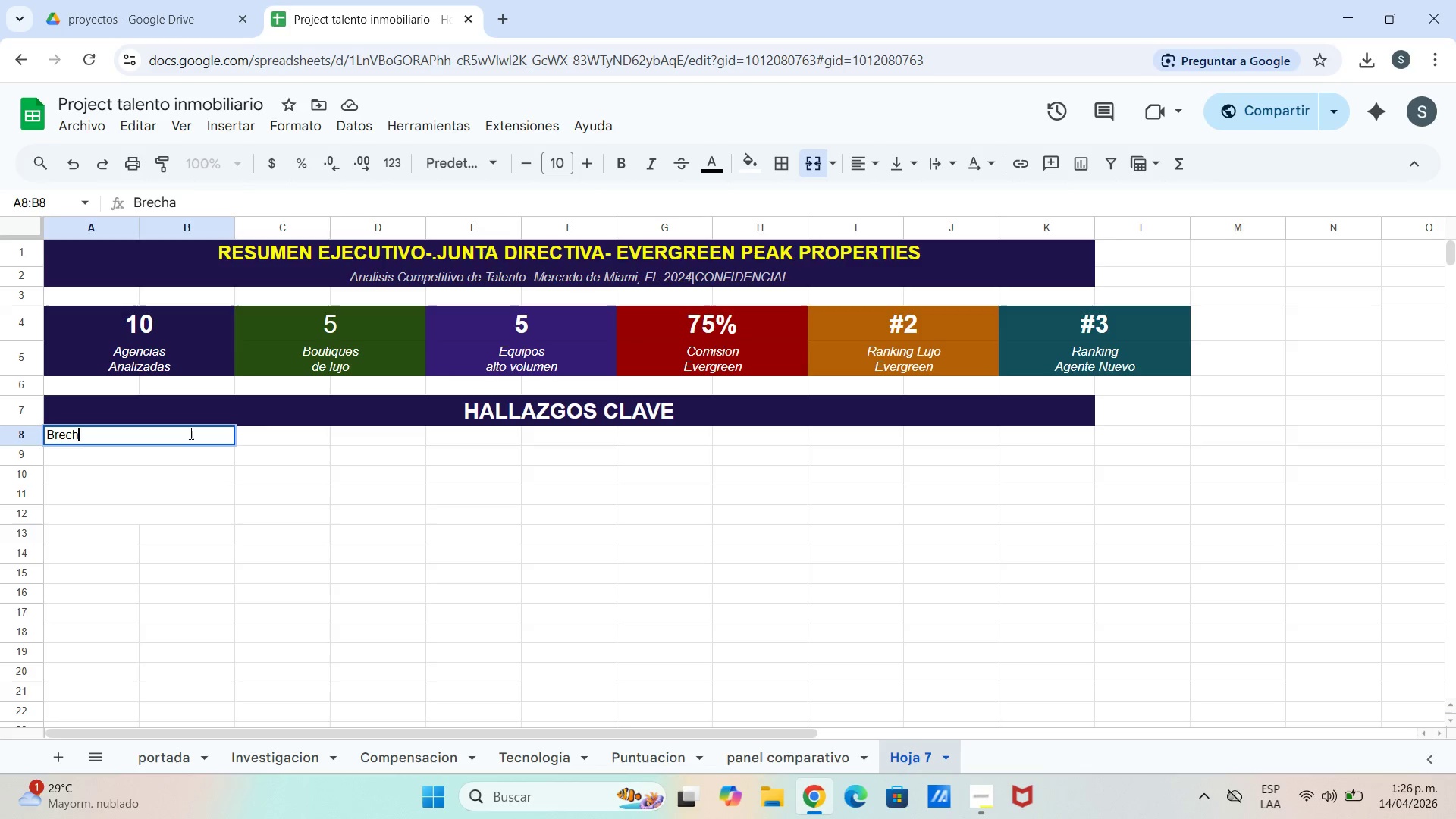 
key(Backspace)
key(Backspace)
key(Backspace)
key(Backspace)
key(Backspace)
type(RECHA CRITICA)
 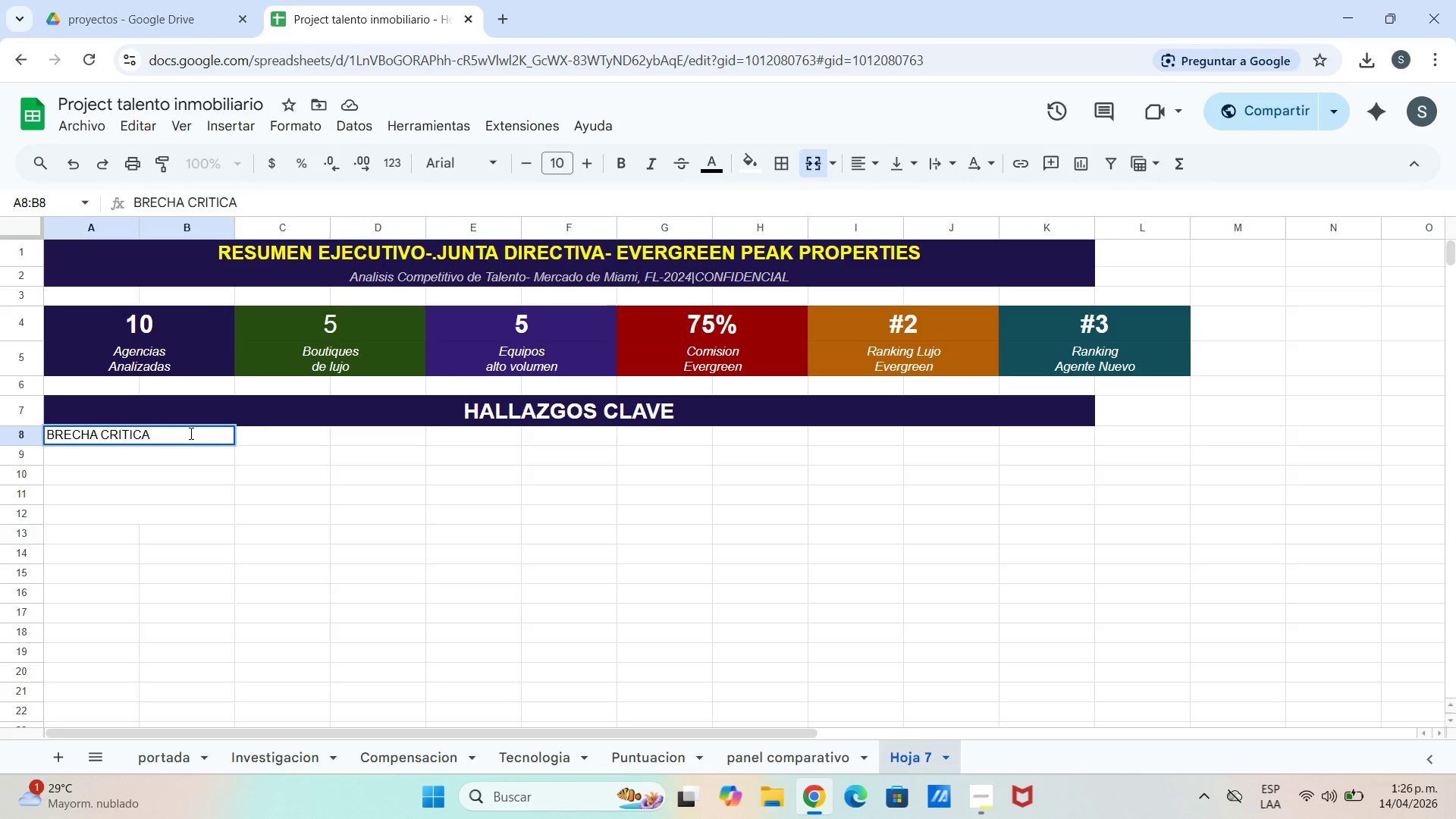 
key(Enter)
 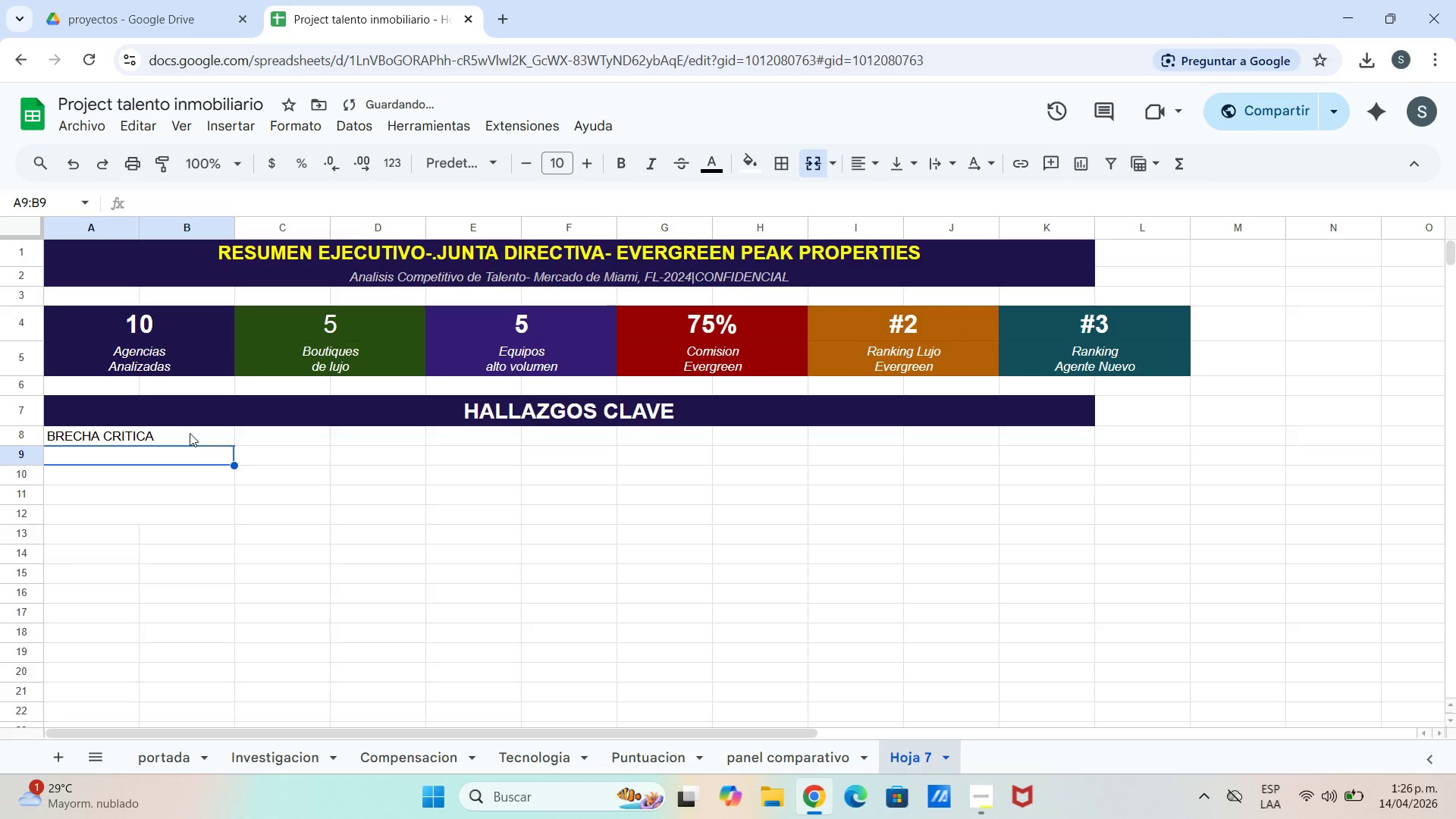 
type(OPURTUNIDAD)
 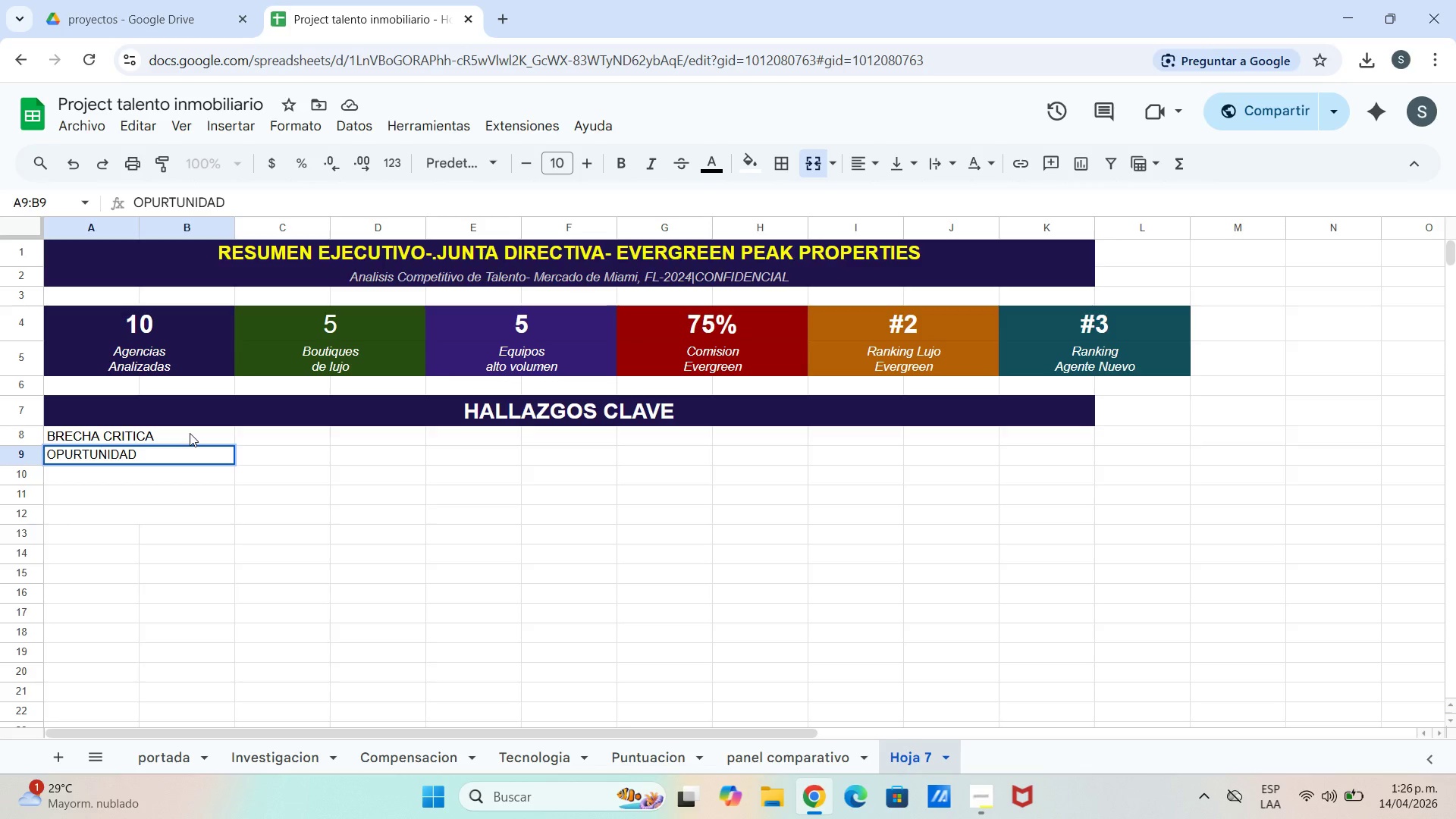 
key(Enter)
 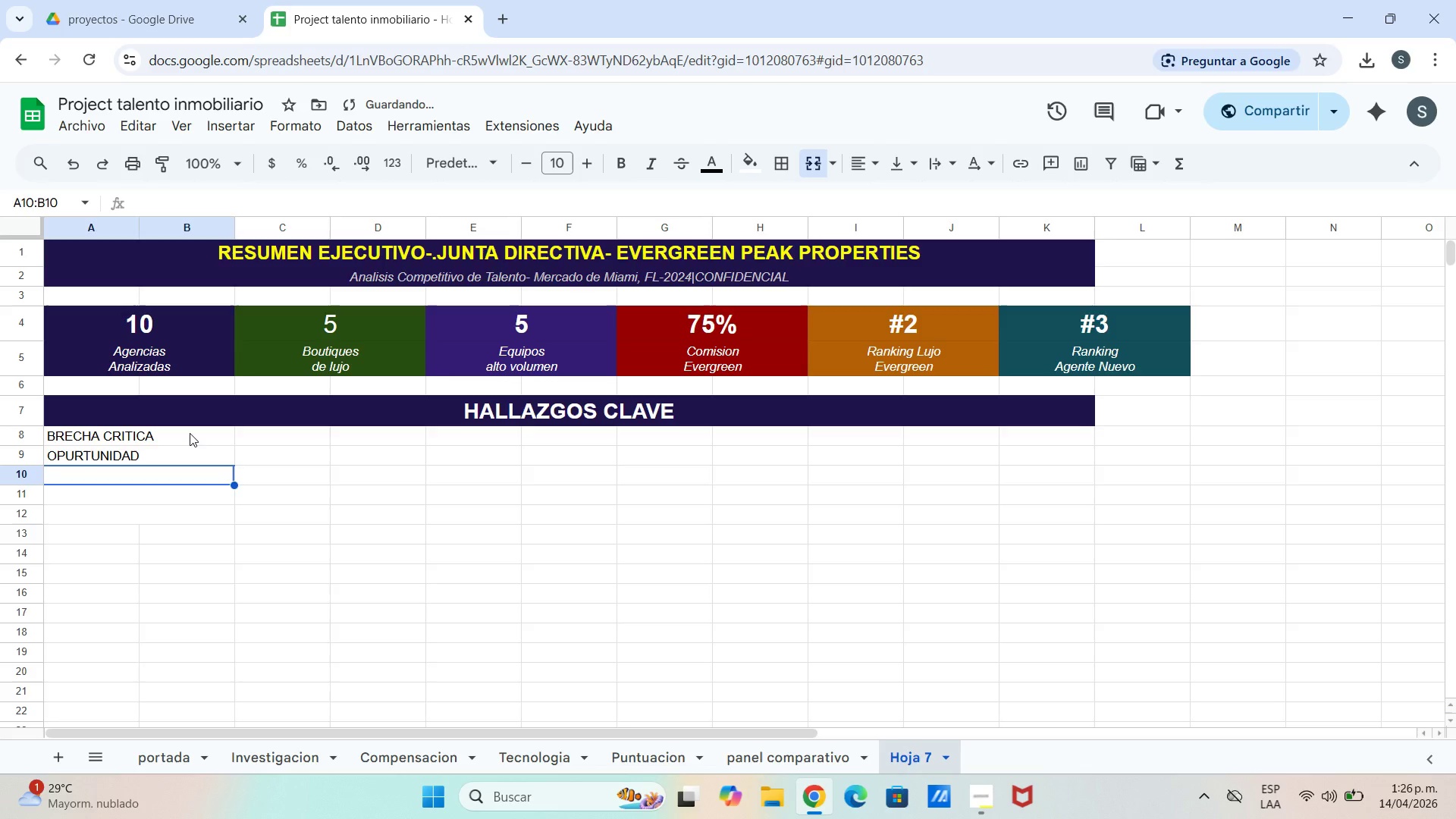 
type(AMENAZA)
 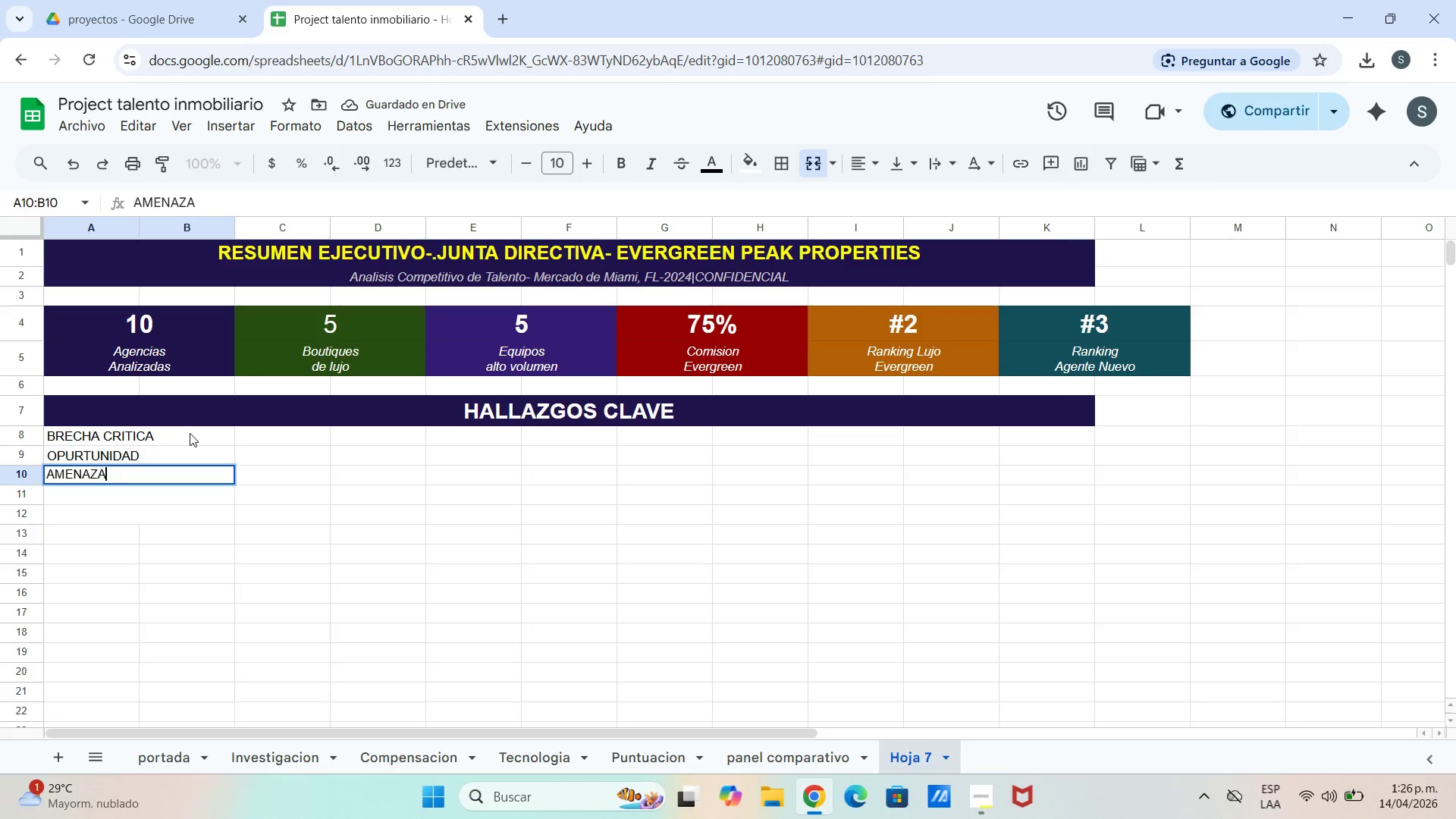 
key(Enter)
 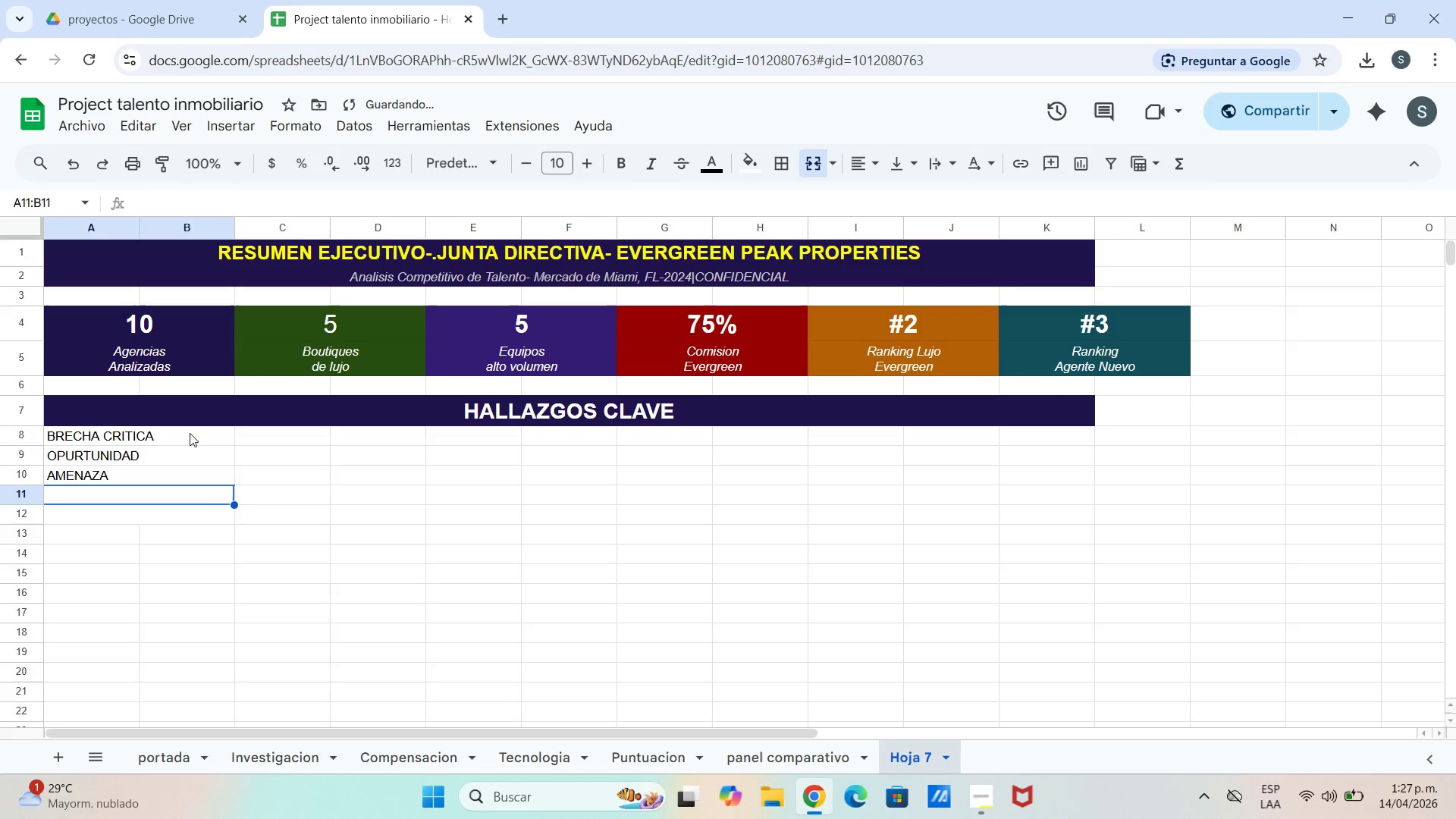 
type(FORTALEZA)
 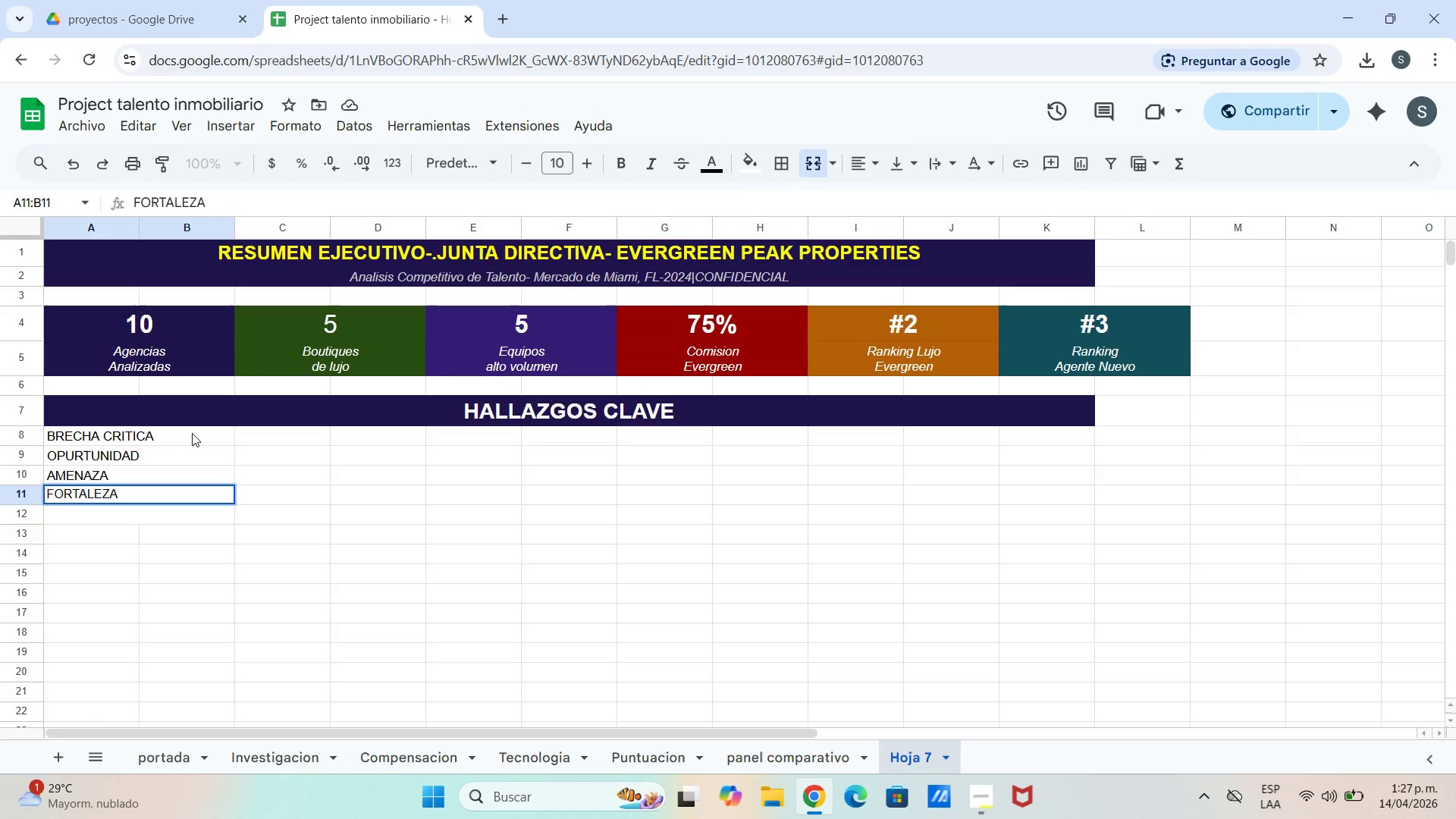 
key(Enter)
 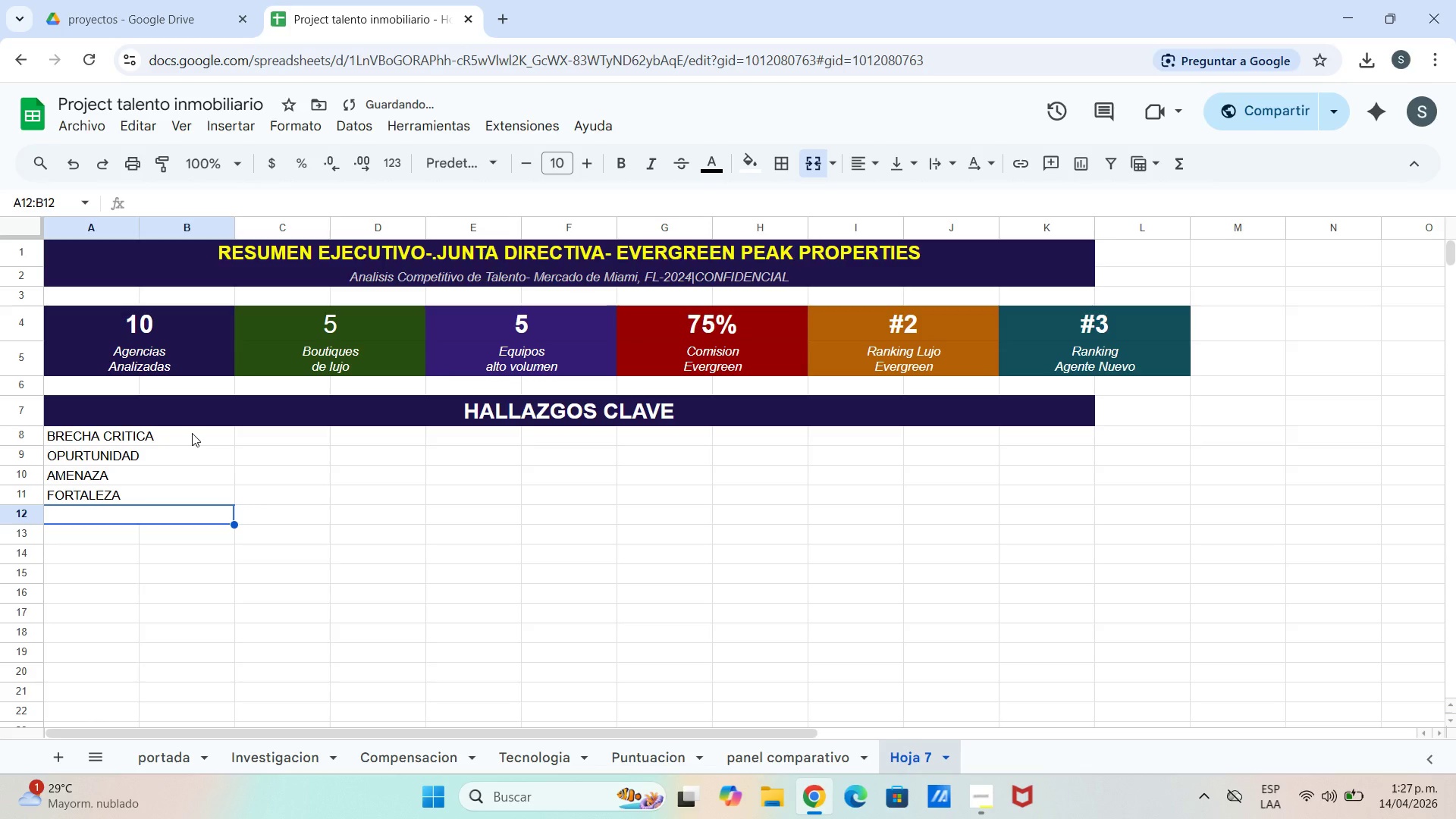 
type(RECOMENDACION)
 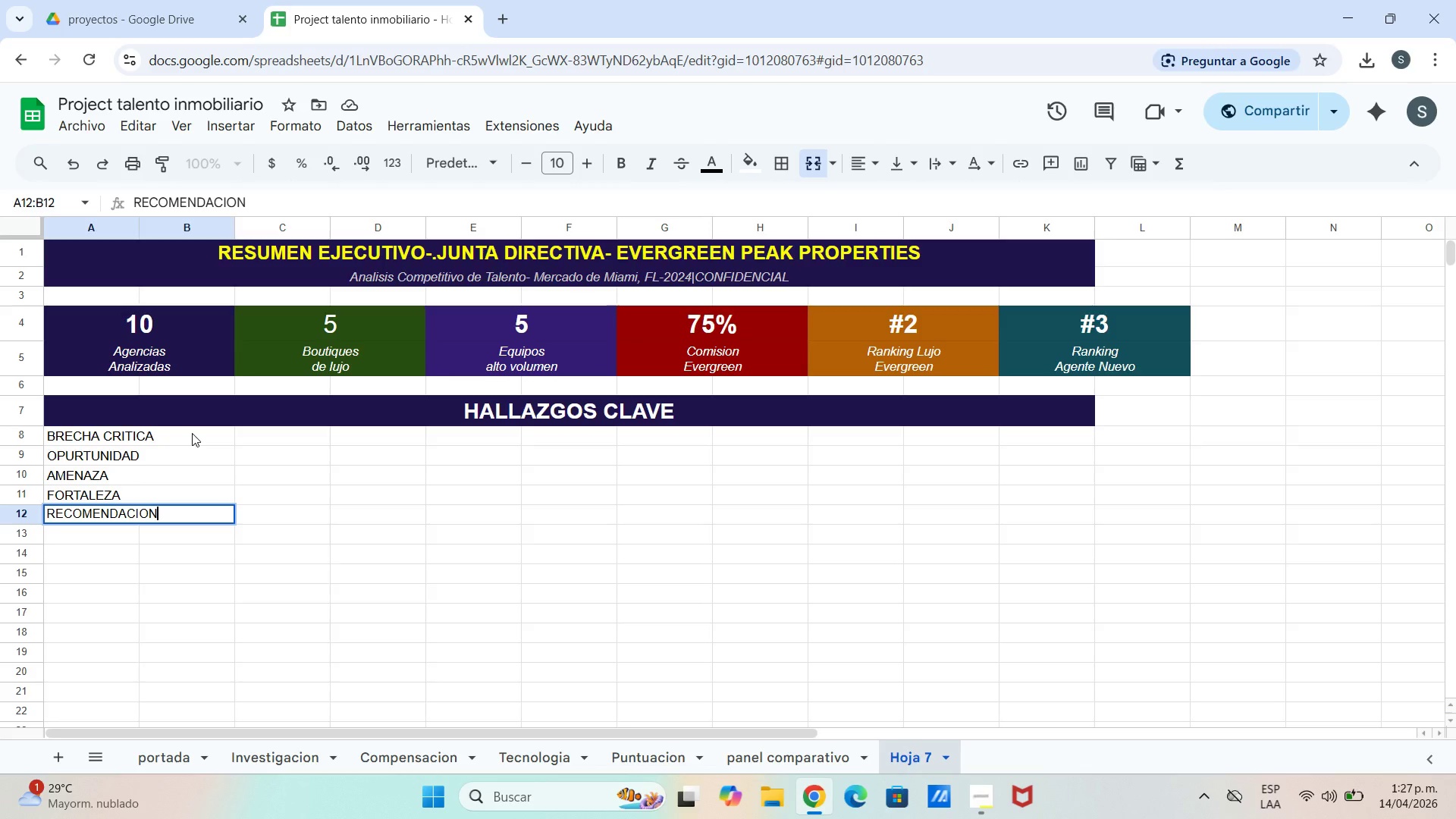 
left_click([267, 443])
 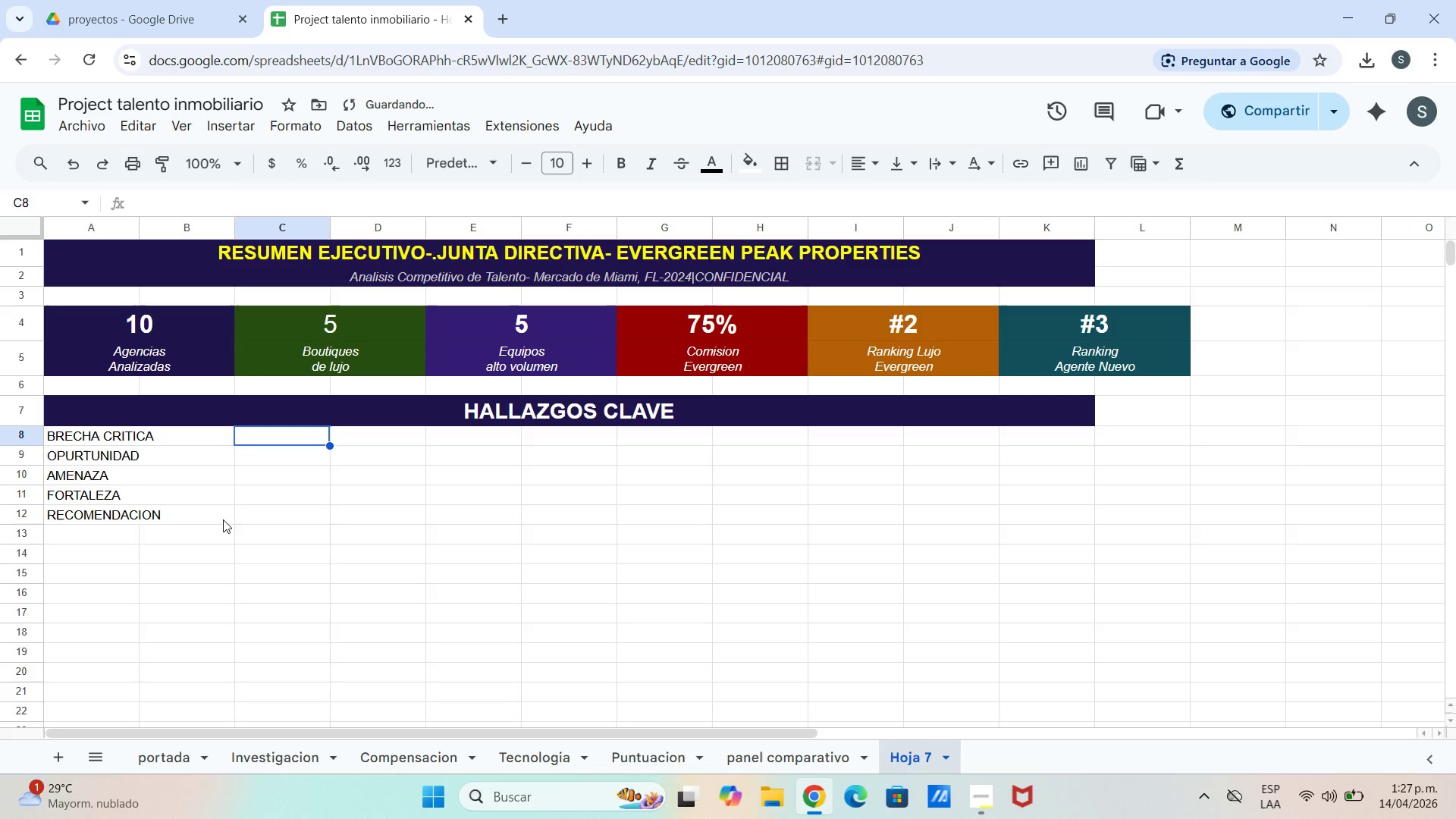 
left_click_drag(start_coordinate=[203, 521], to_coordinate=[221, 519])
 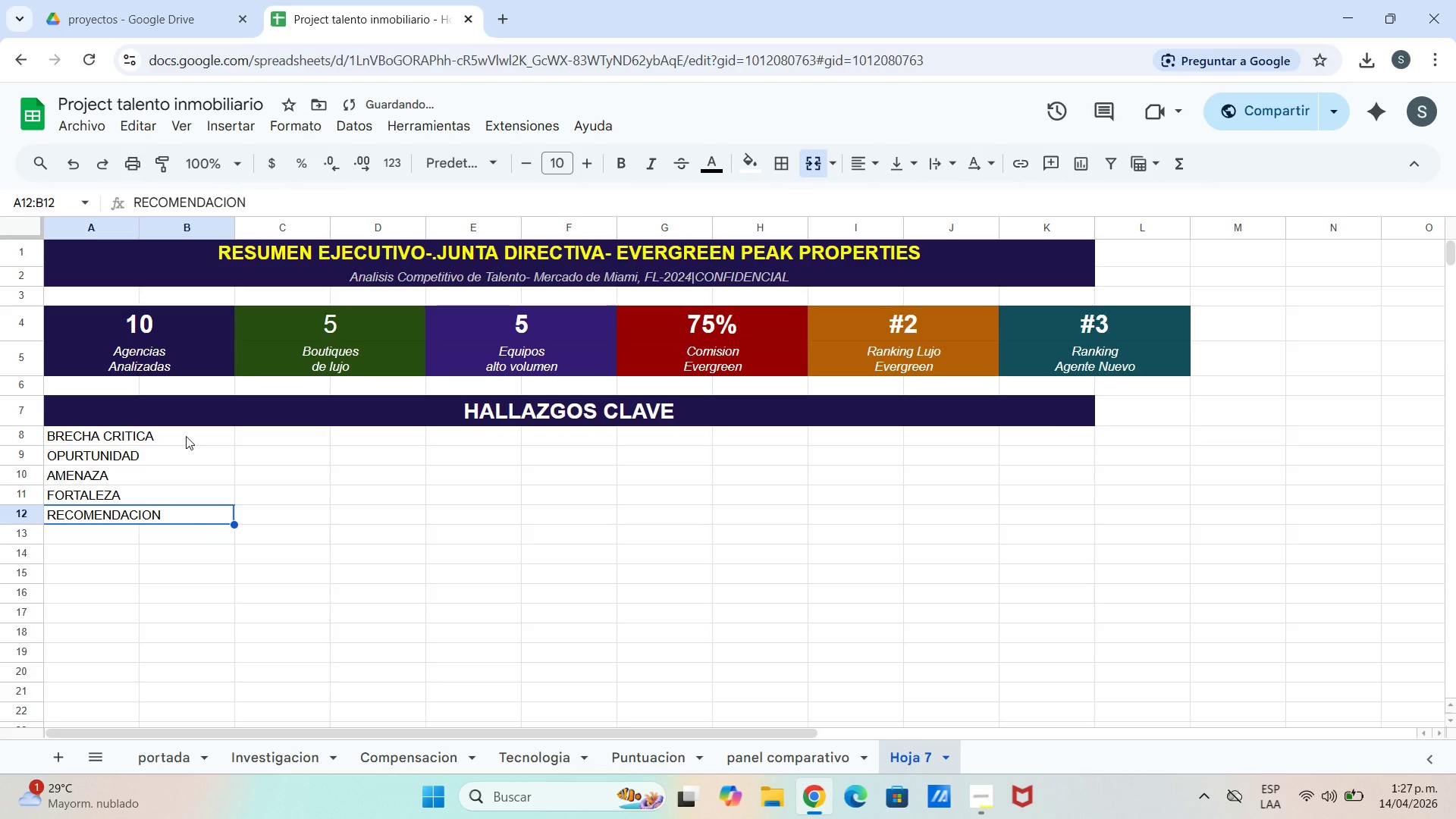 
left_click_drag(start_coordinate=[186, 436], to_coordinate=[200, 458])
 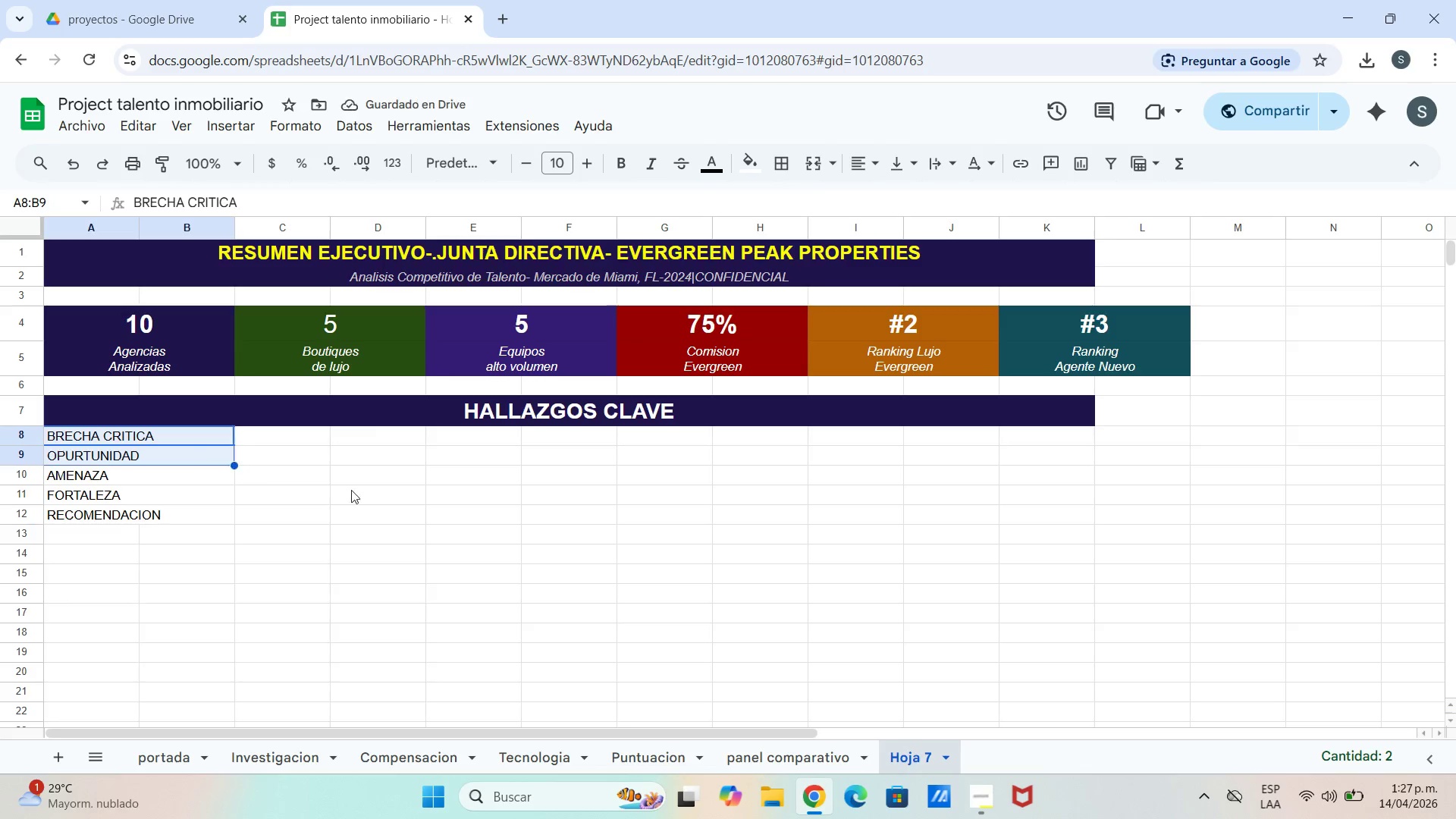 
left_click_drag(start_coordinate=[351, 490], to_coordinate=[332, 488])
 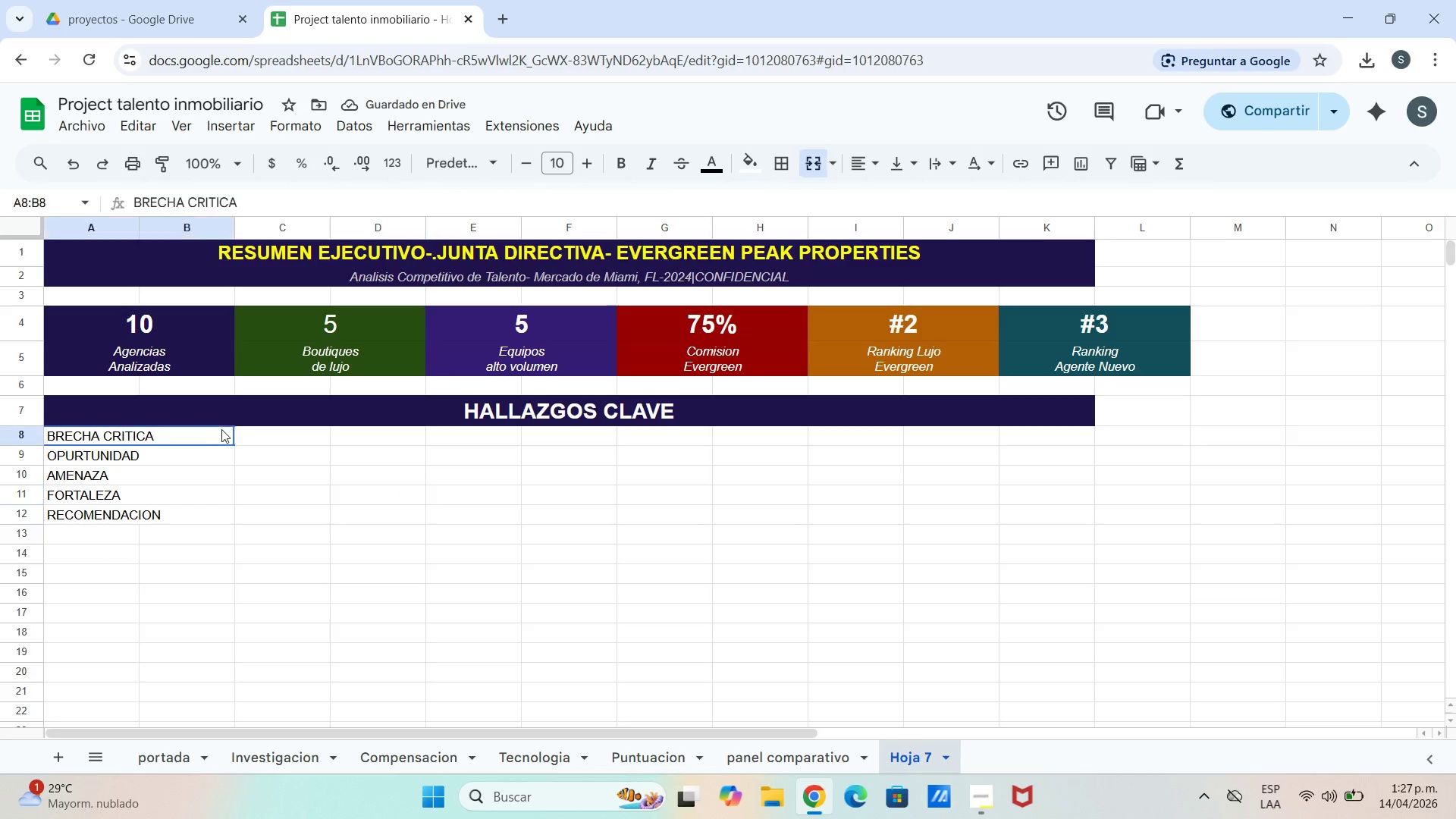 
left_click_drag(start_coordinate=[221, 429], to_coordinate=[217, 429])
 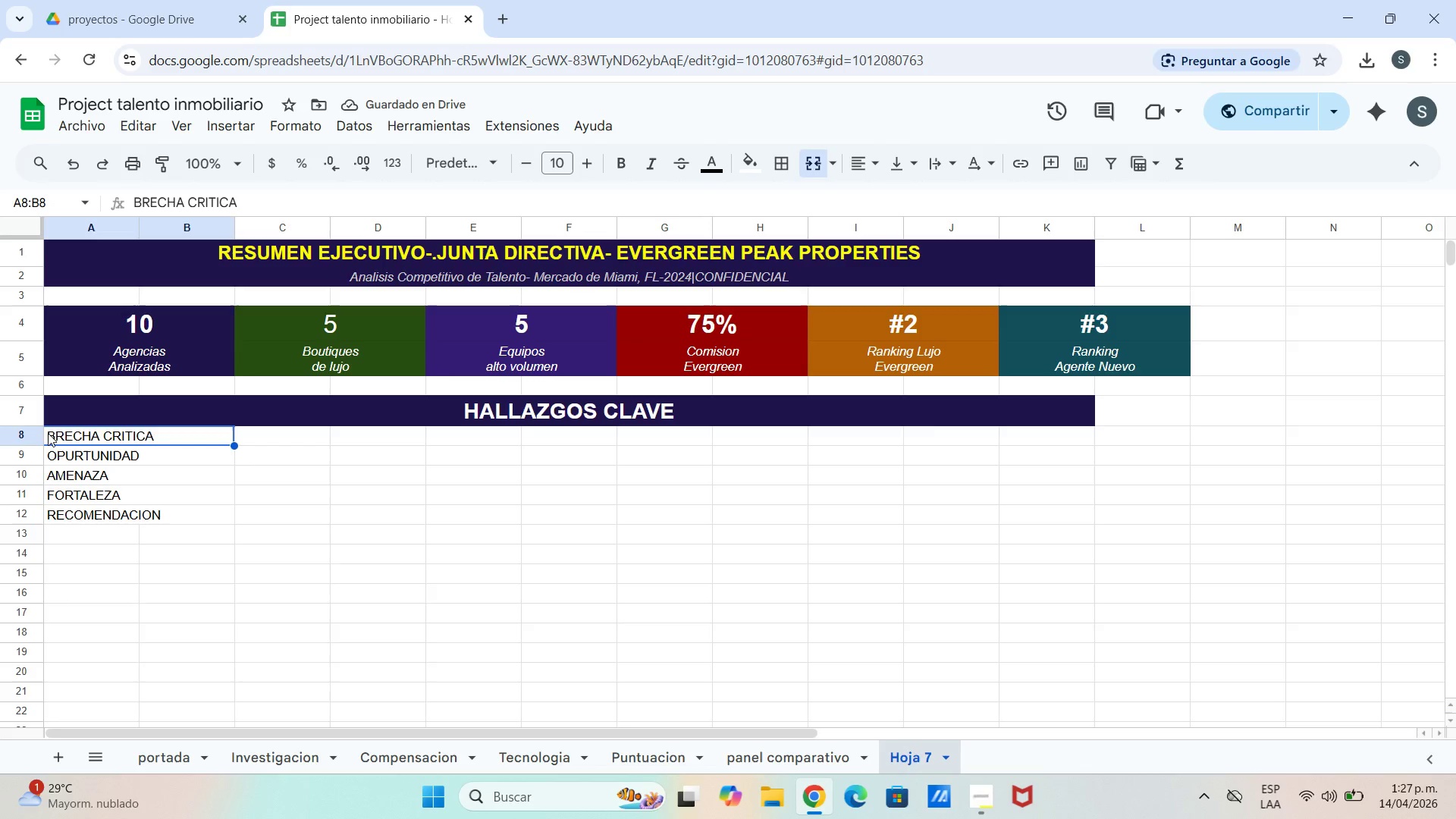 
double_click([50, 435])
 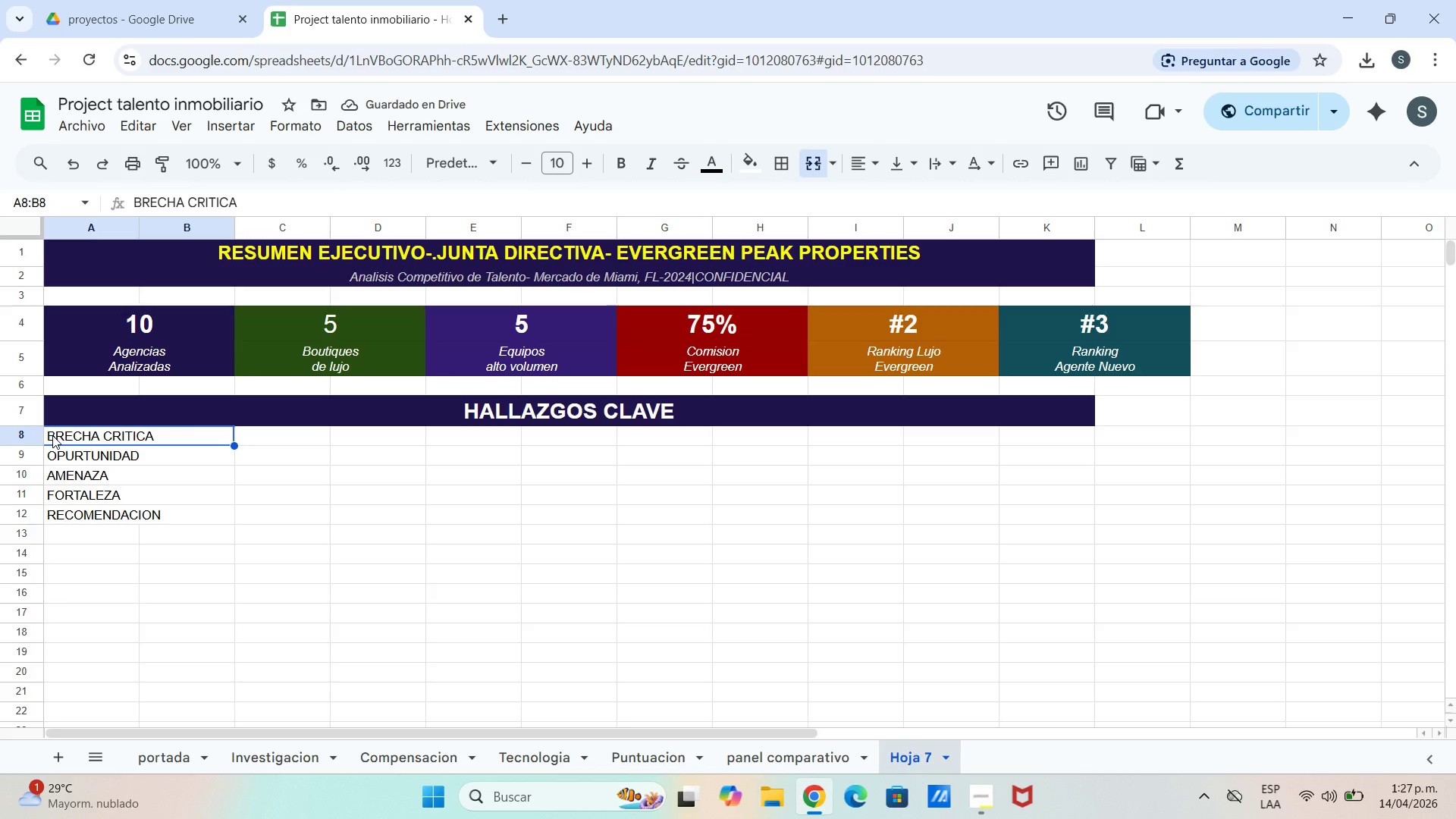 
double_click([52, 435])
 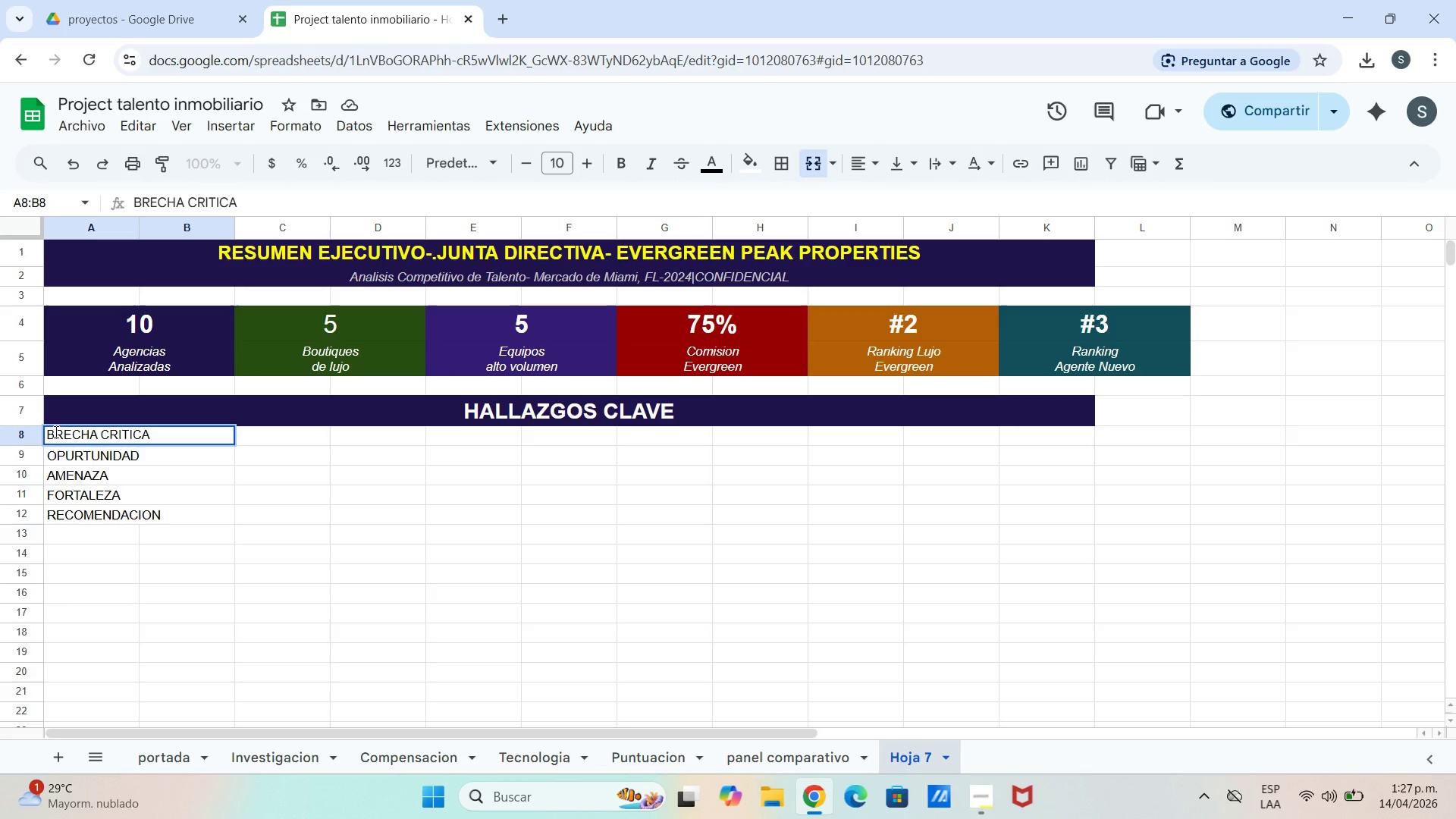 
left_click([49, 431])
 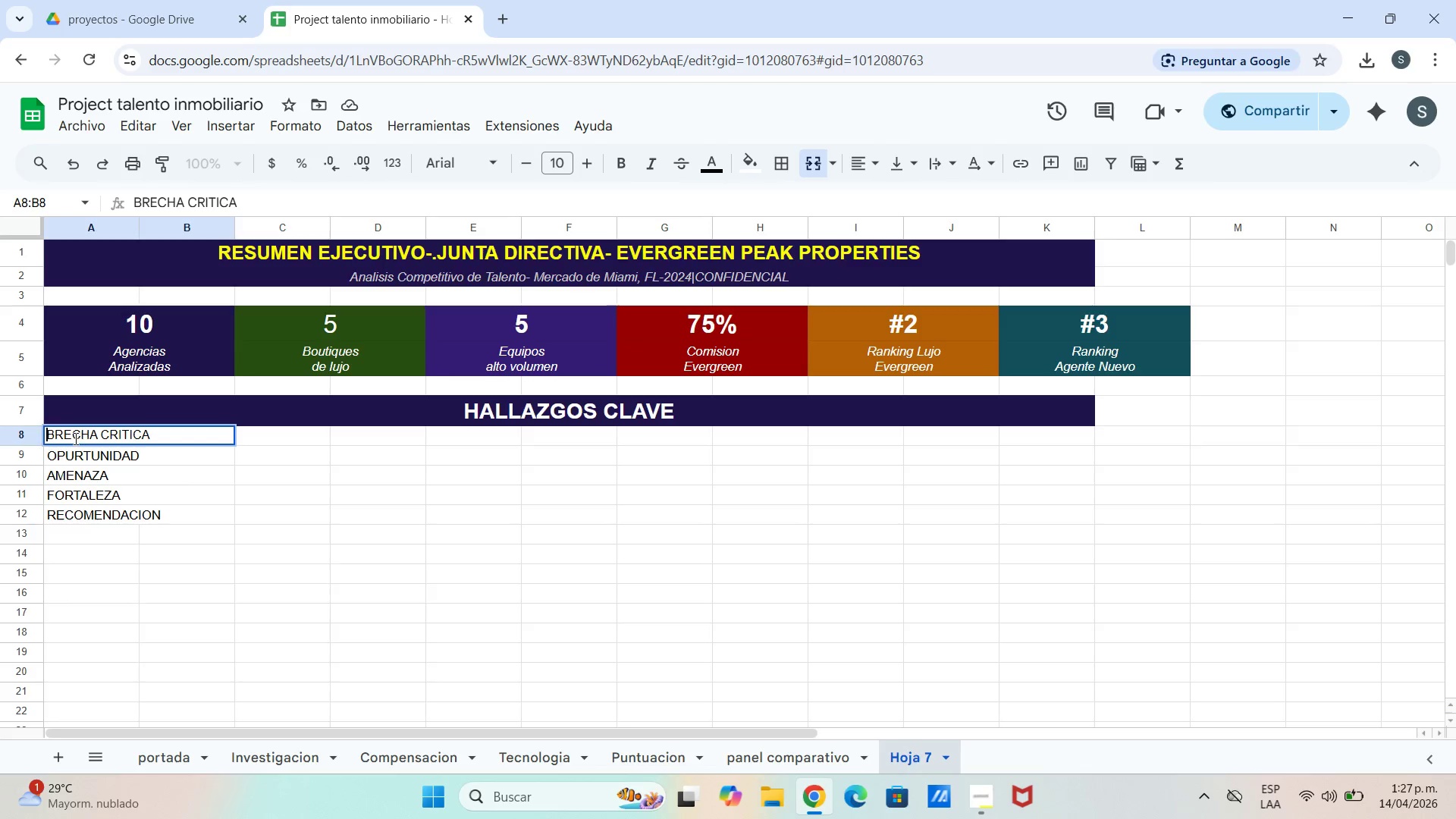 
right_click([48, 431])
 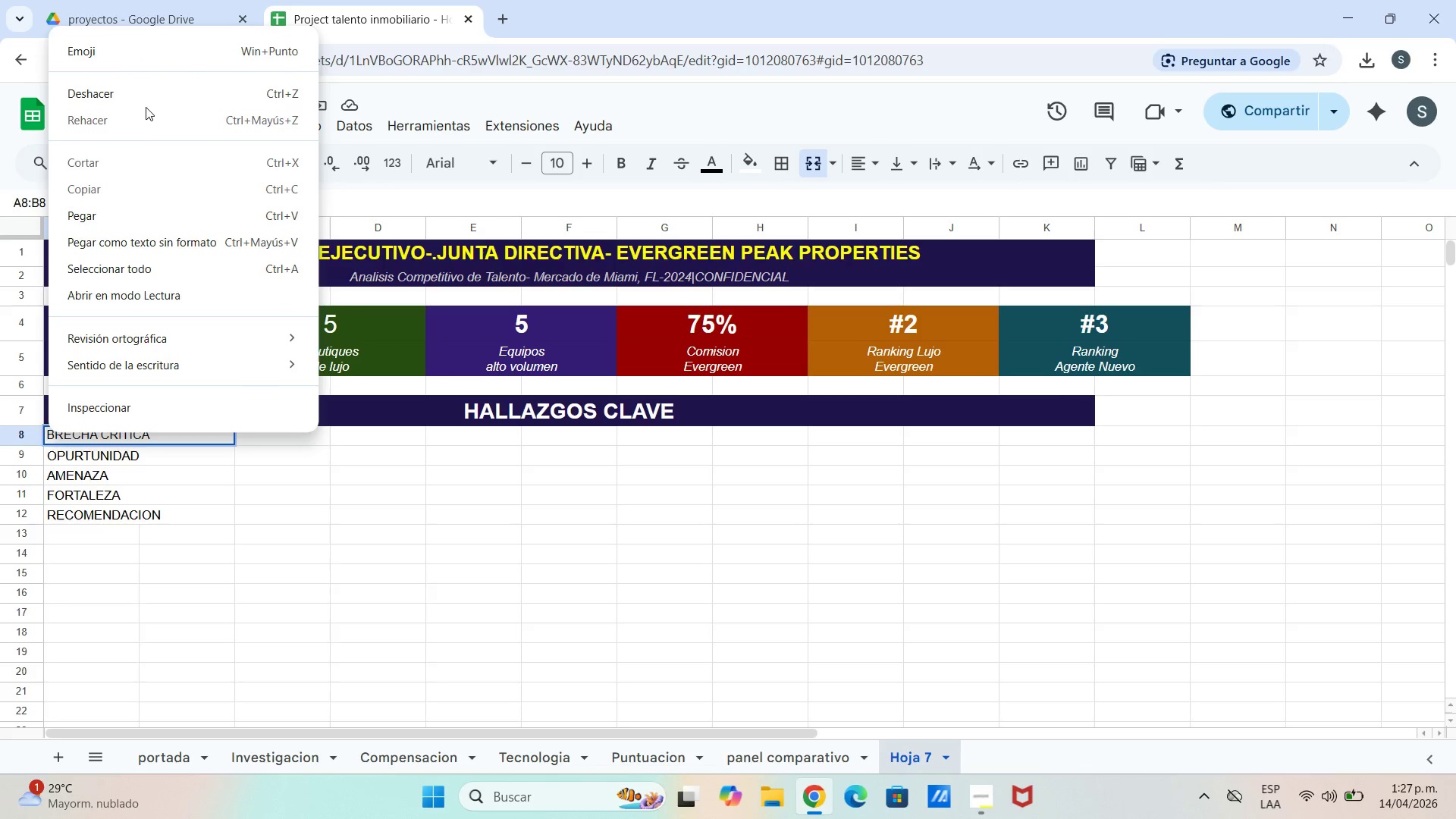 
left_click([136, 58])
 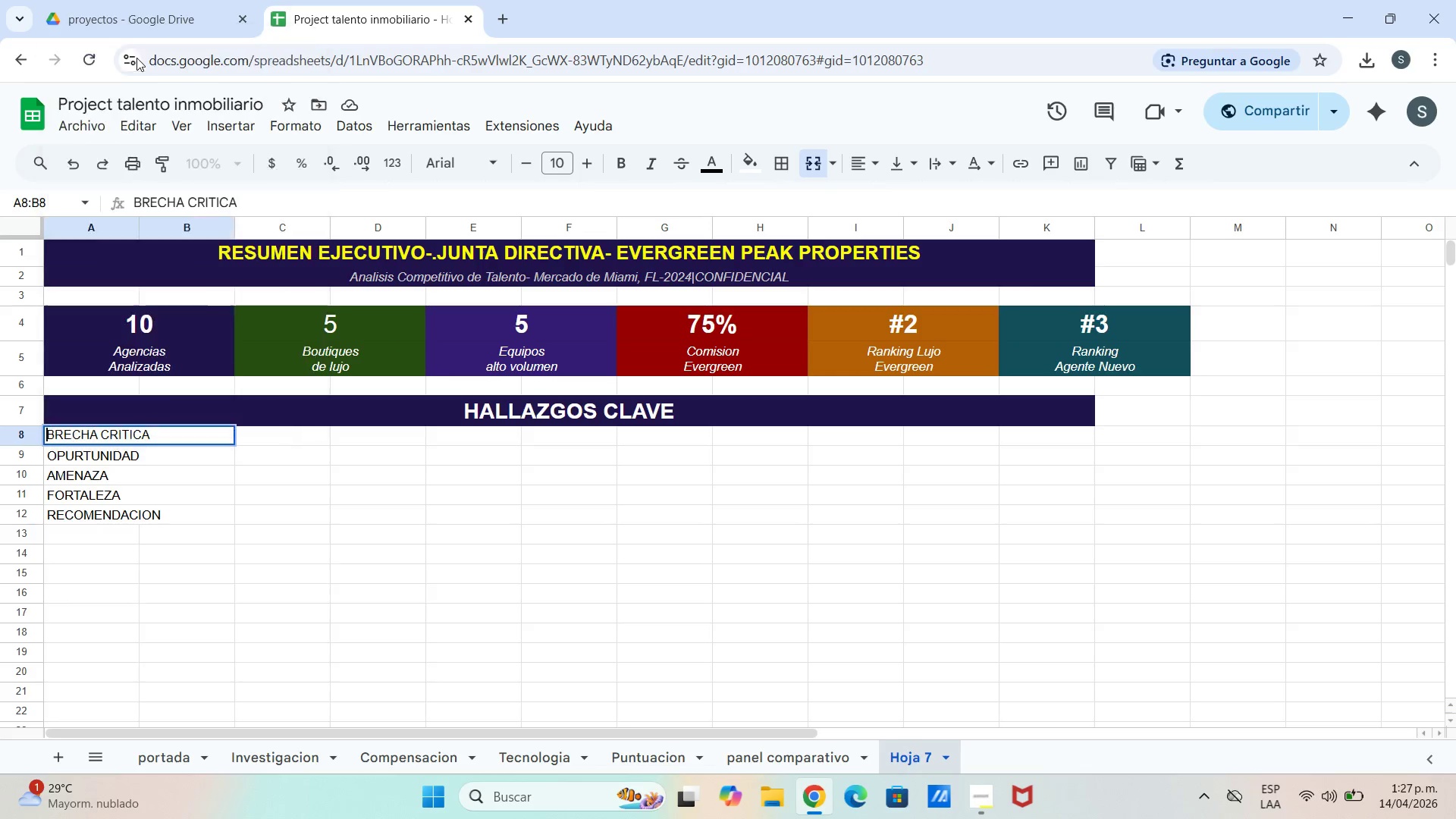 
hold_key(key=Period, duration=10.38)
 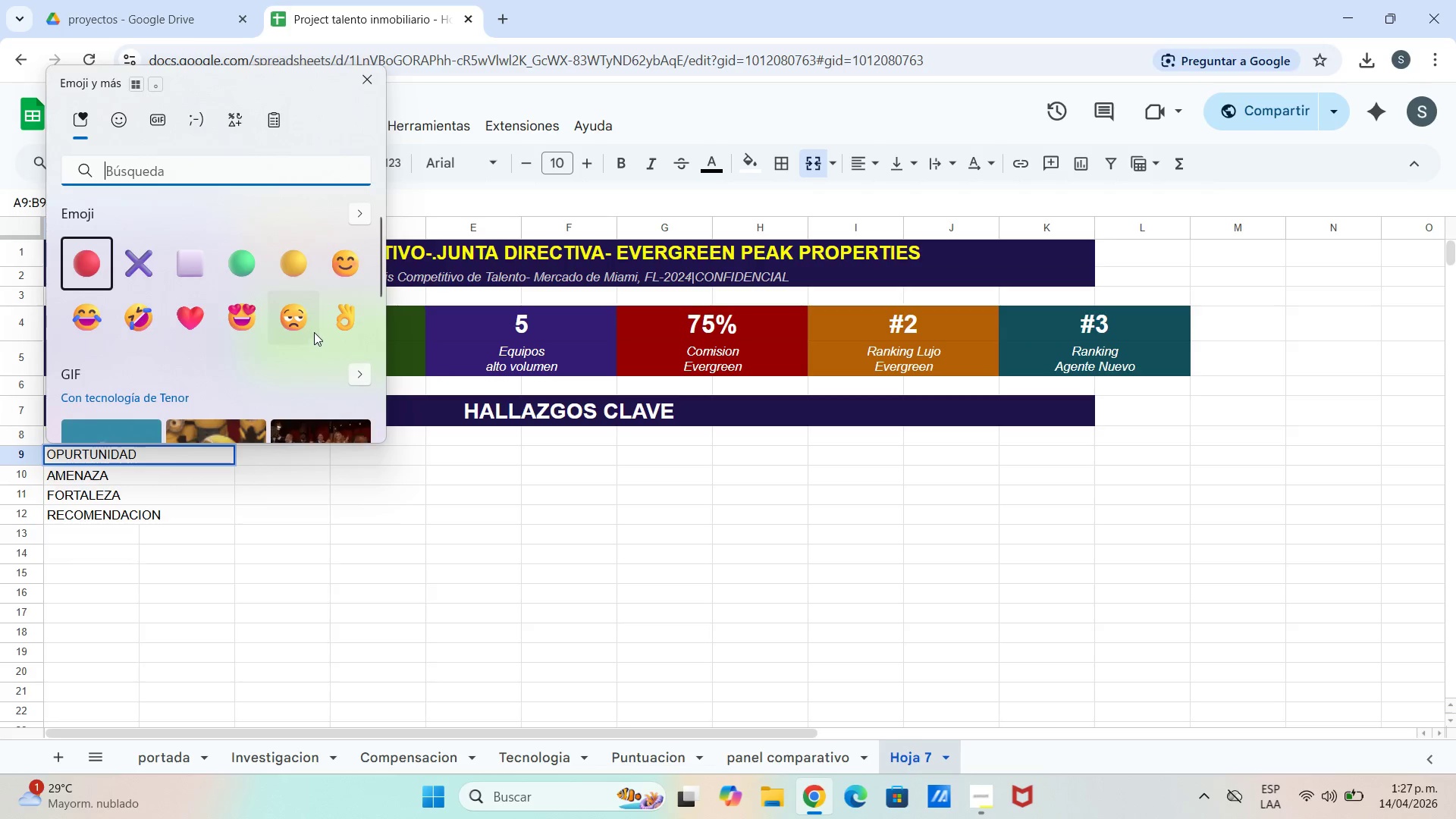 
key(Meta+MetaLeft)
 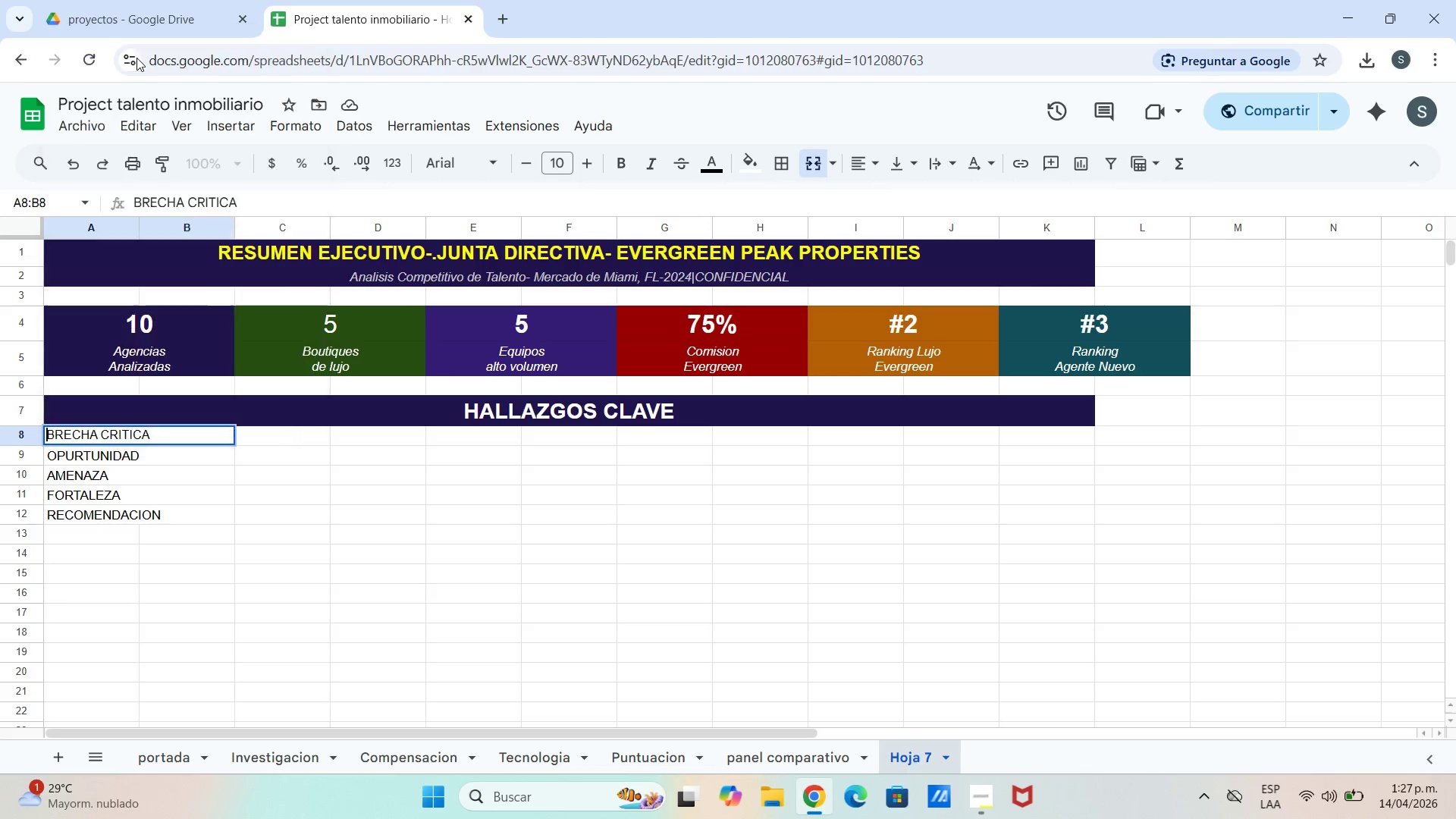 
double_click([51, 451])
 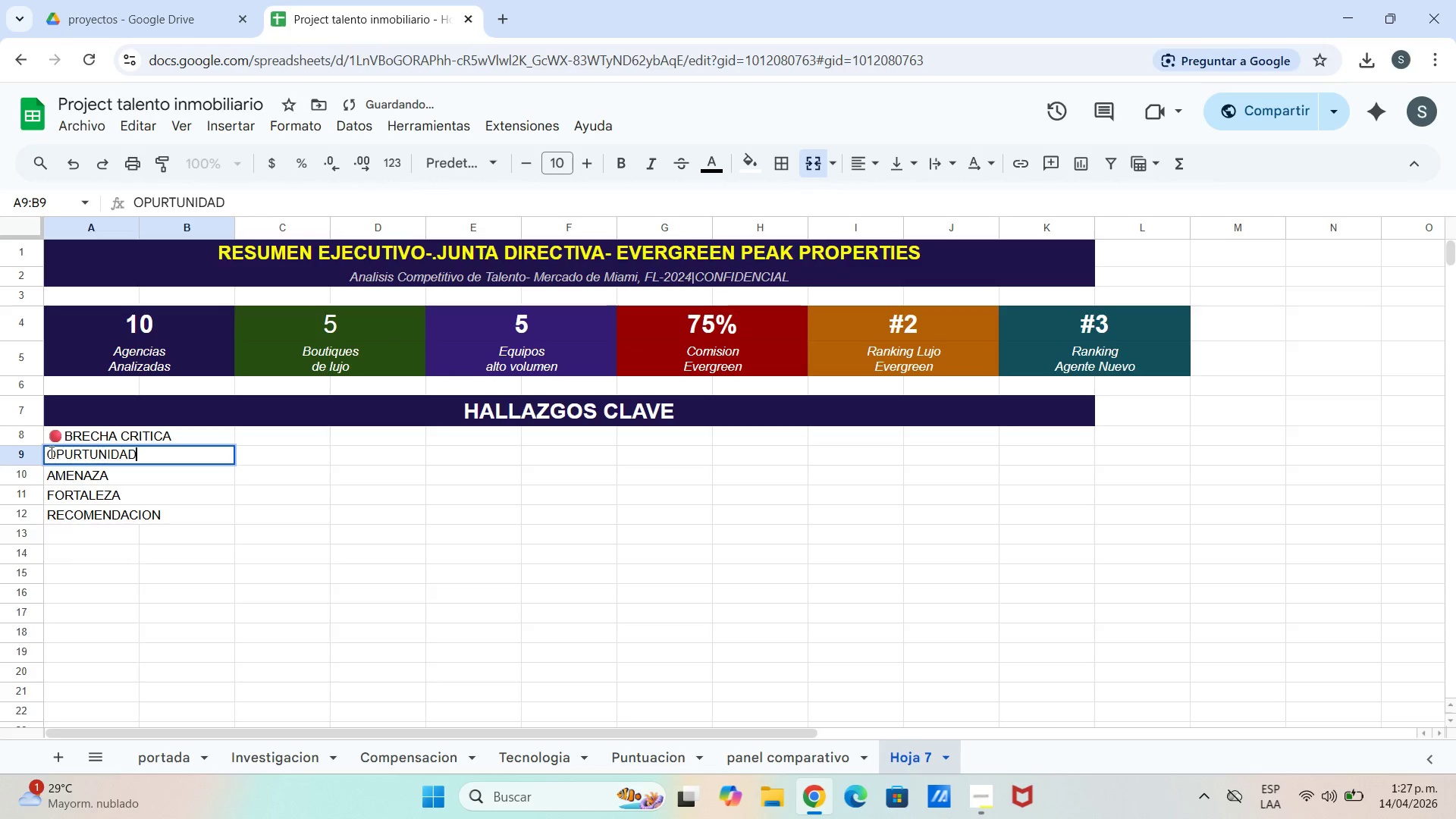 
left_click([50, 452])
 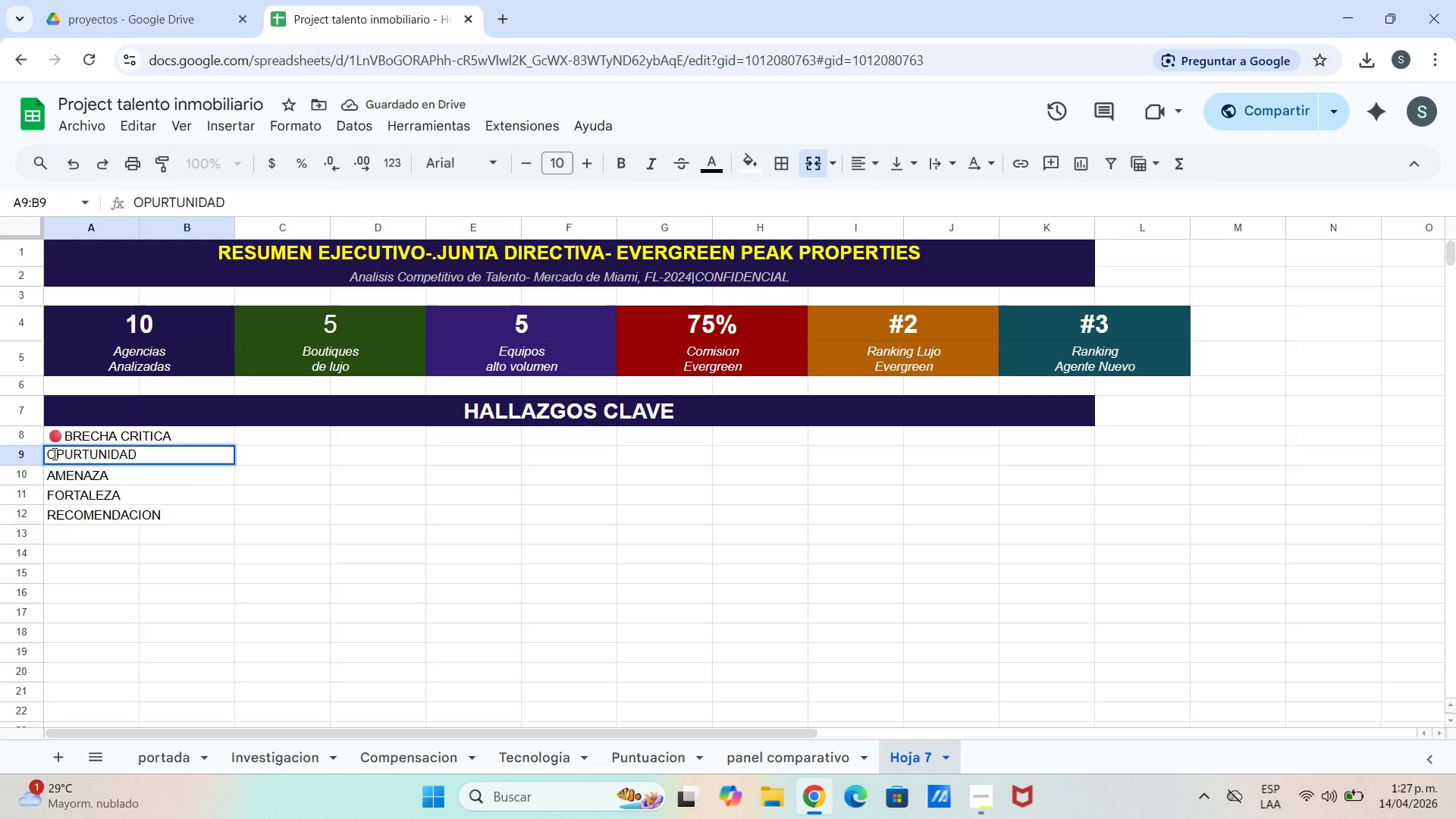 
right_click([48, 453])
 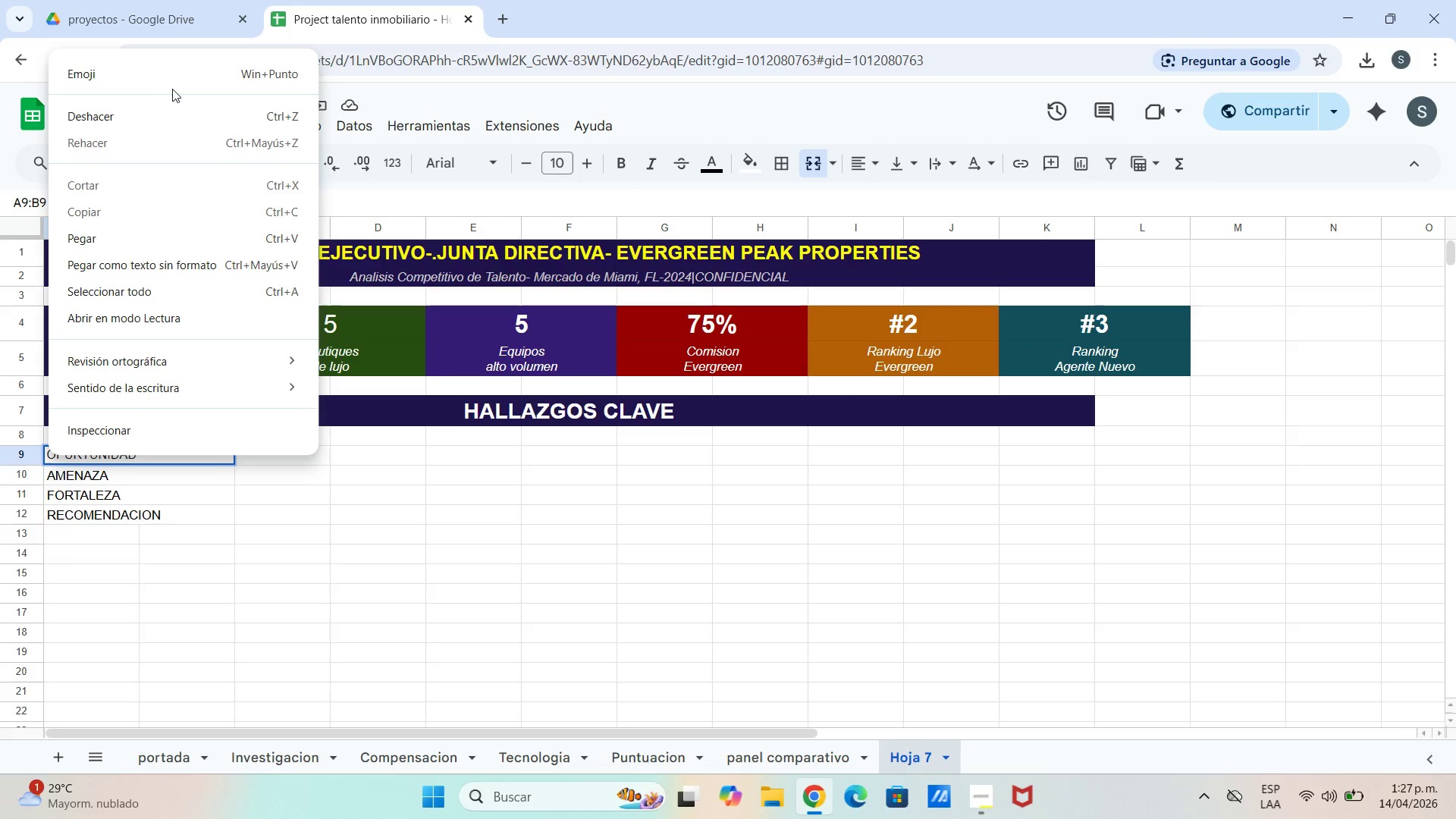 
double_click([189, 75])
 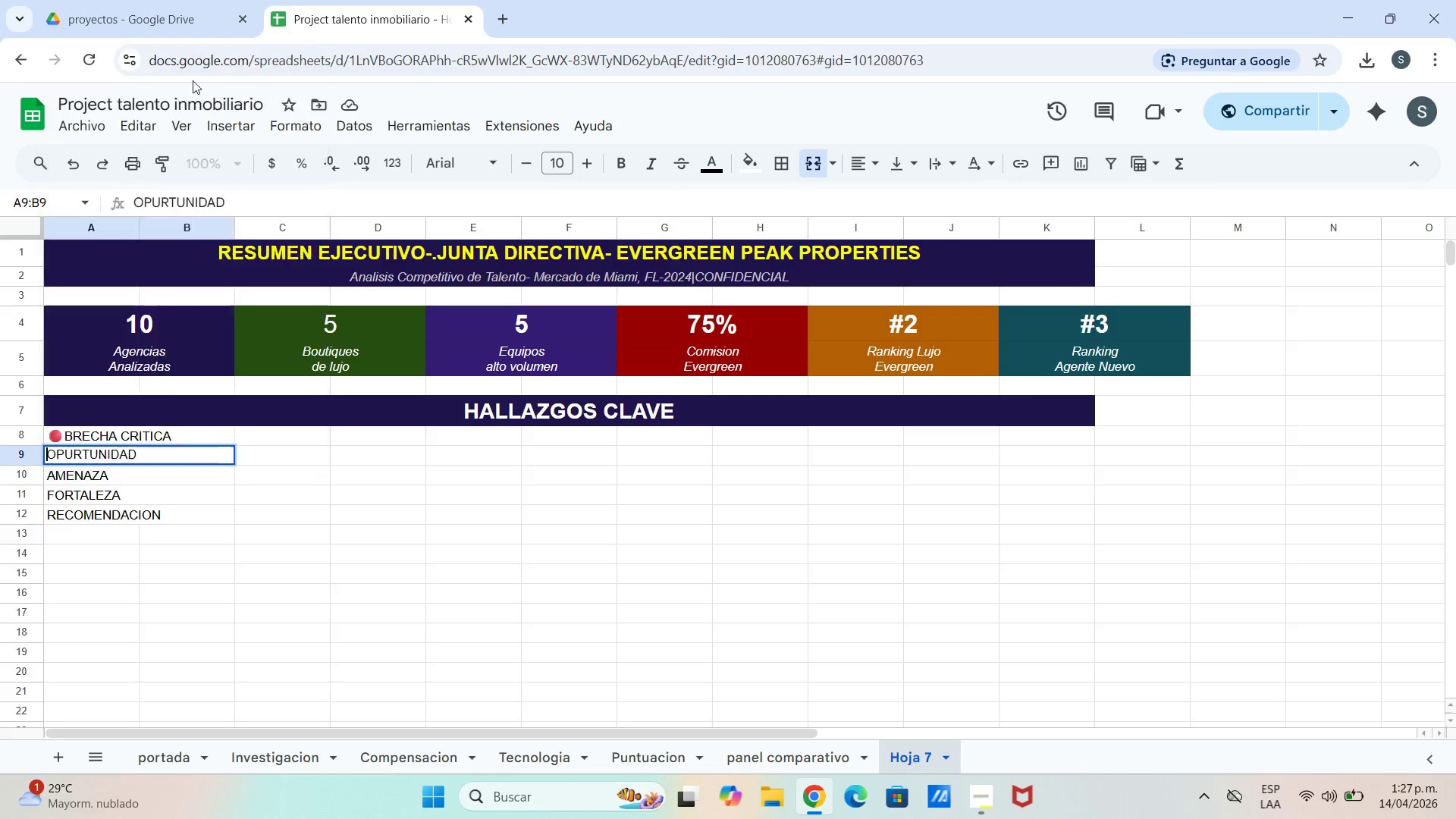 
hold_key(key=MetaLeft, duration=15.95)
left_click([300, 274])
 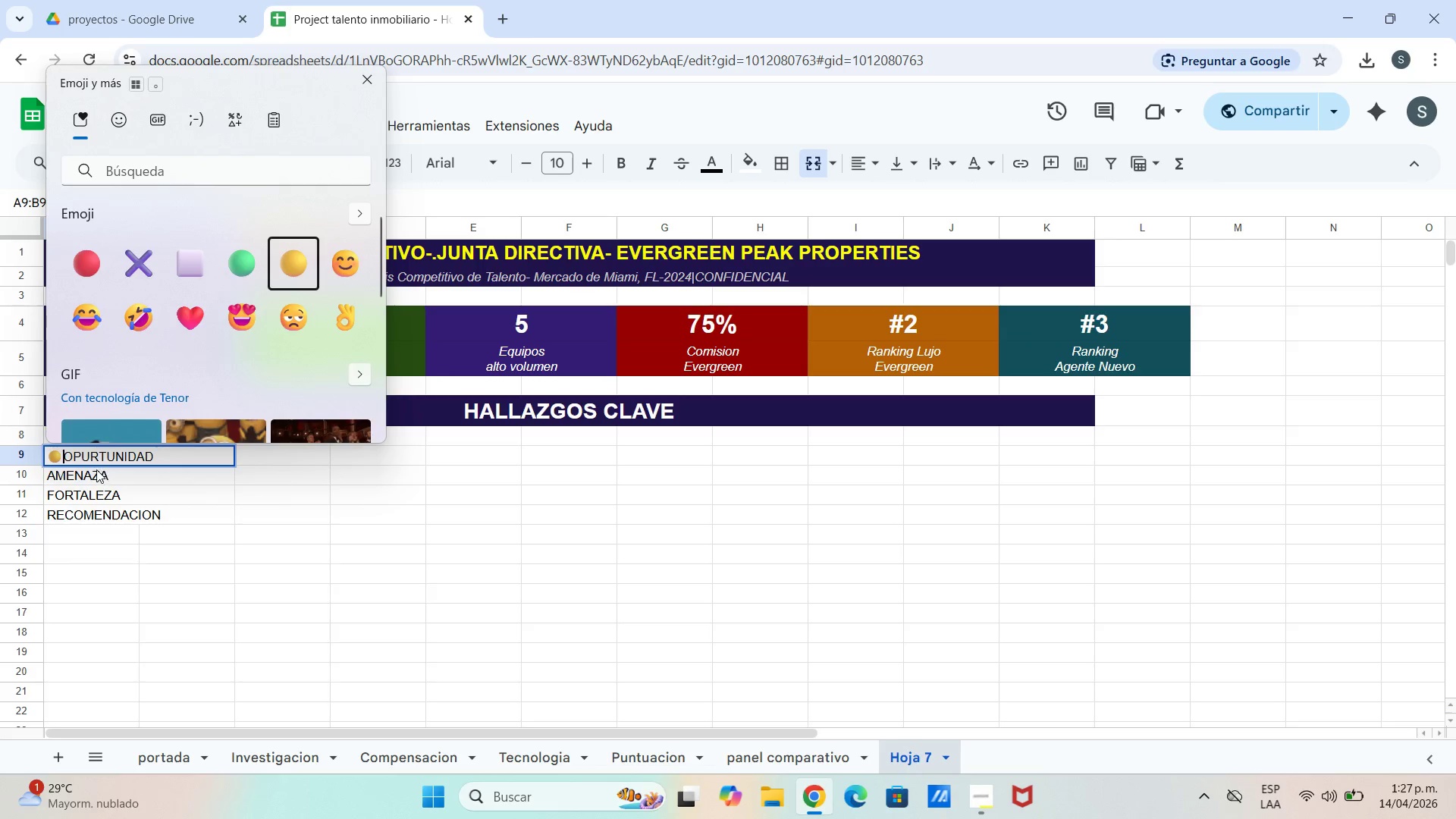 
left_click([86, 488])
 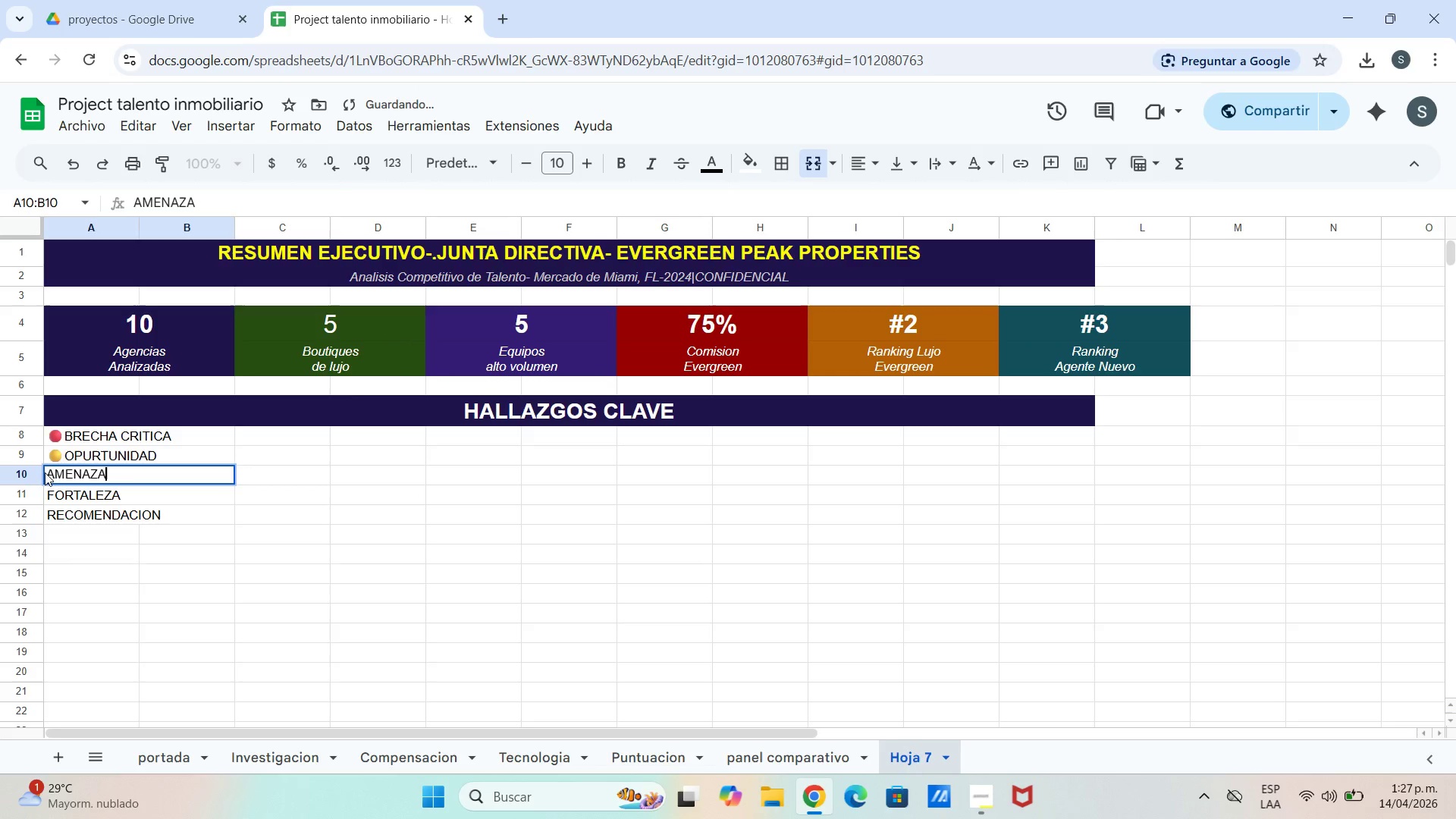 
triple_click([47, 472])
 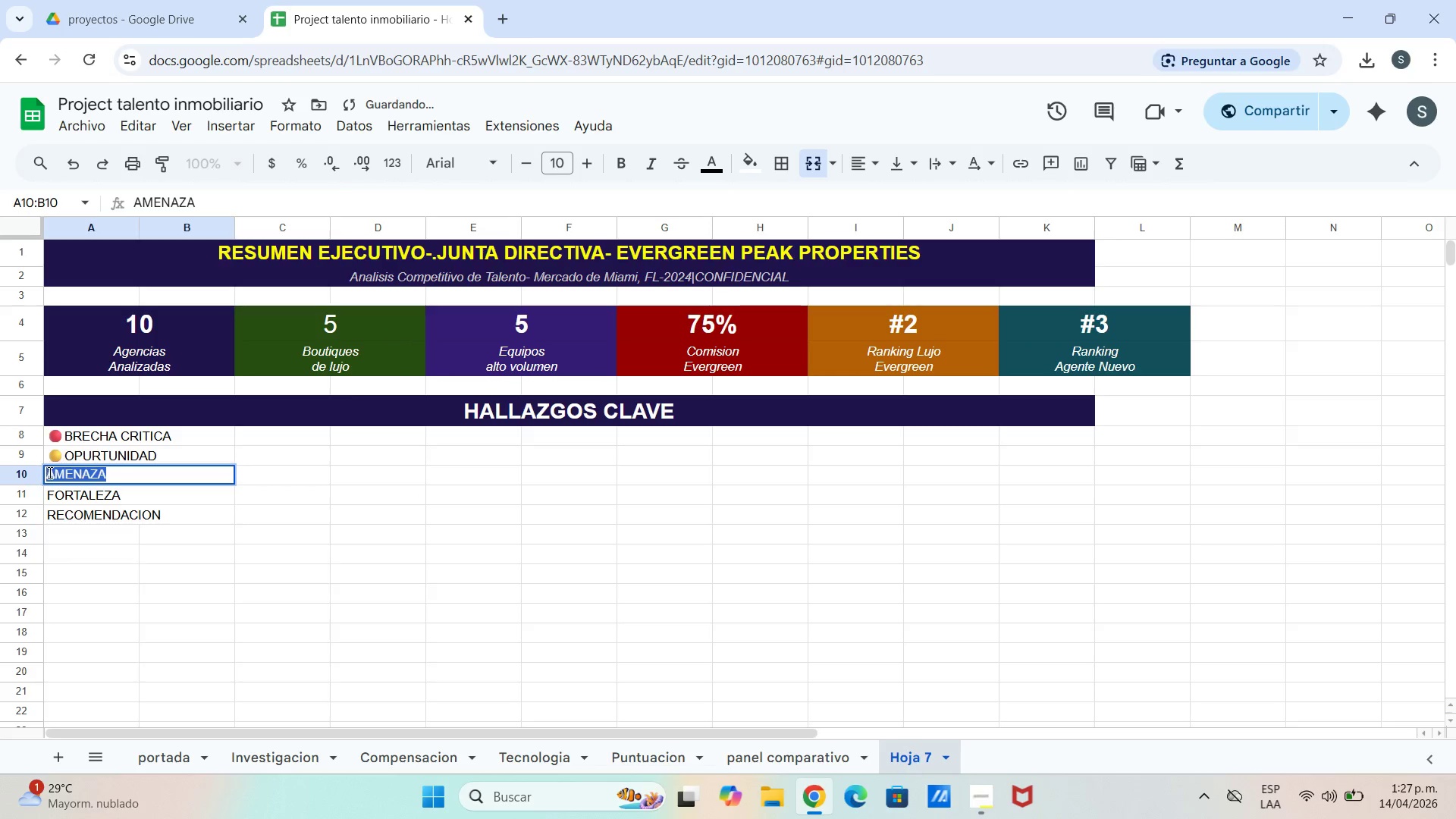 
triple_click([49, 472])
 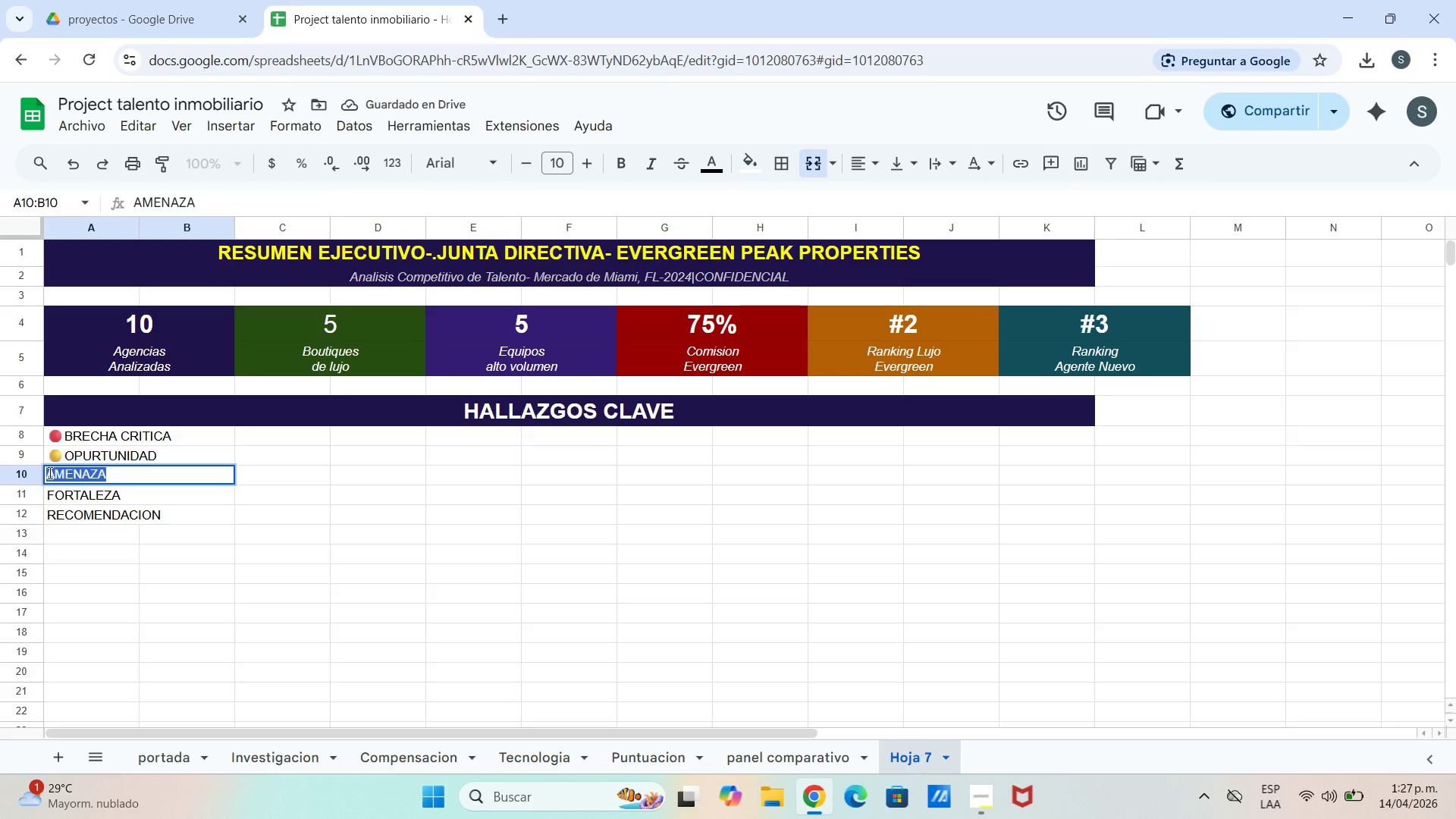 
triple_click([49, 472])
 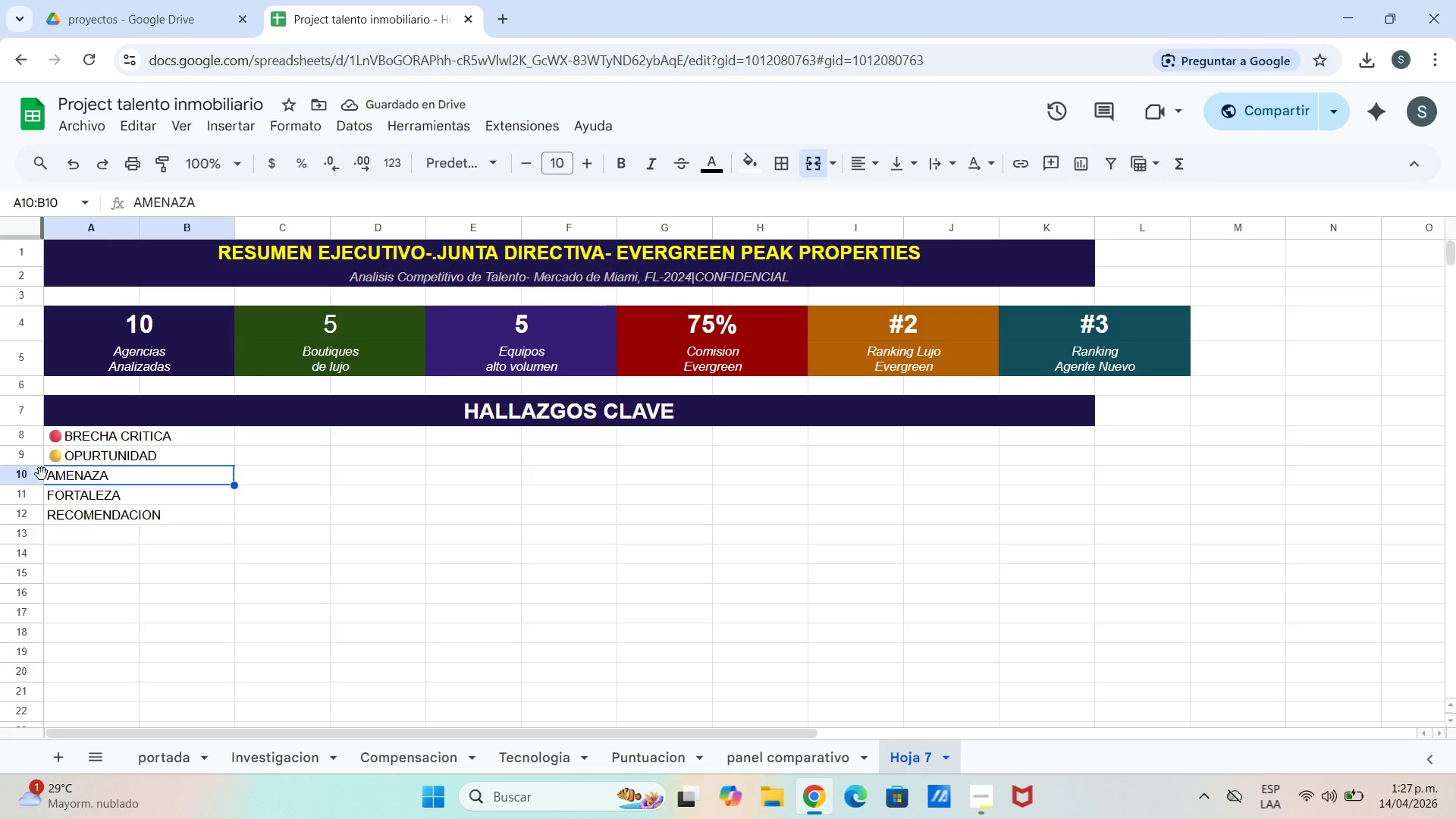 
double_click([46, 479])
 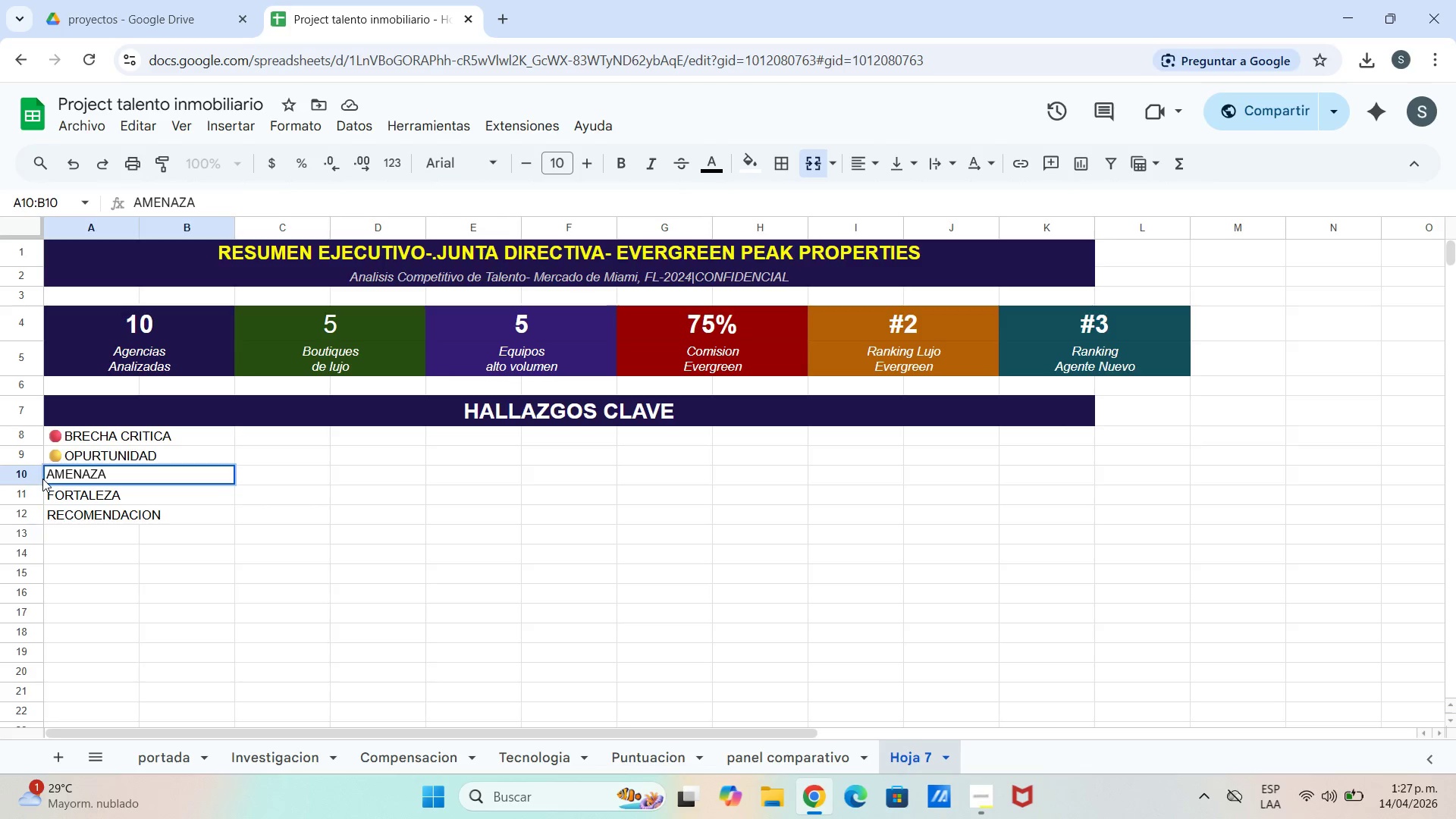 
right_click([45, 475])
 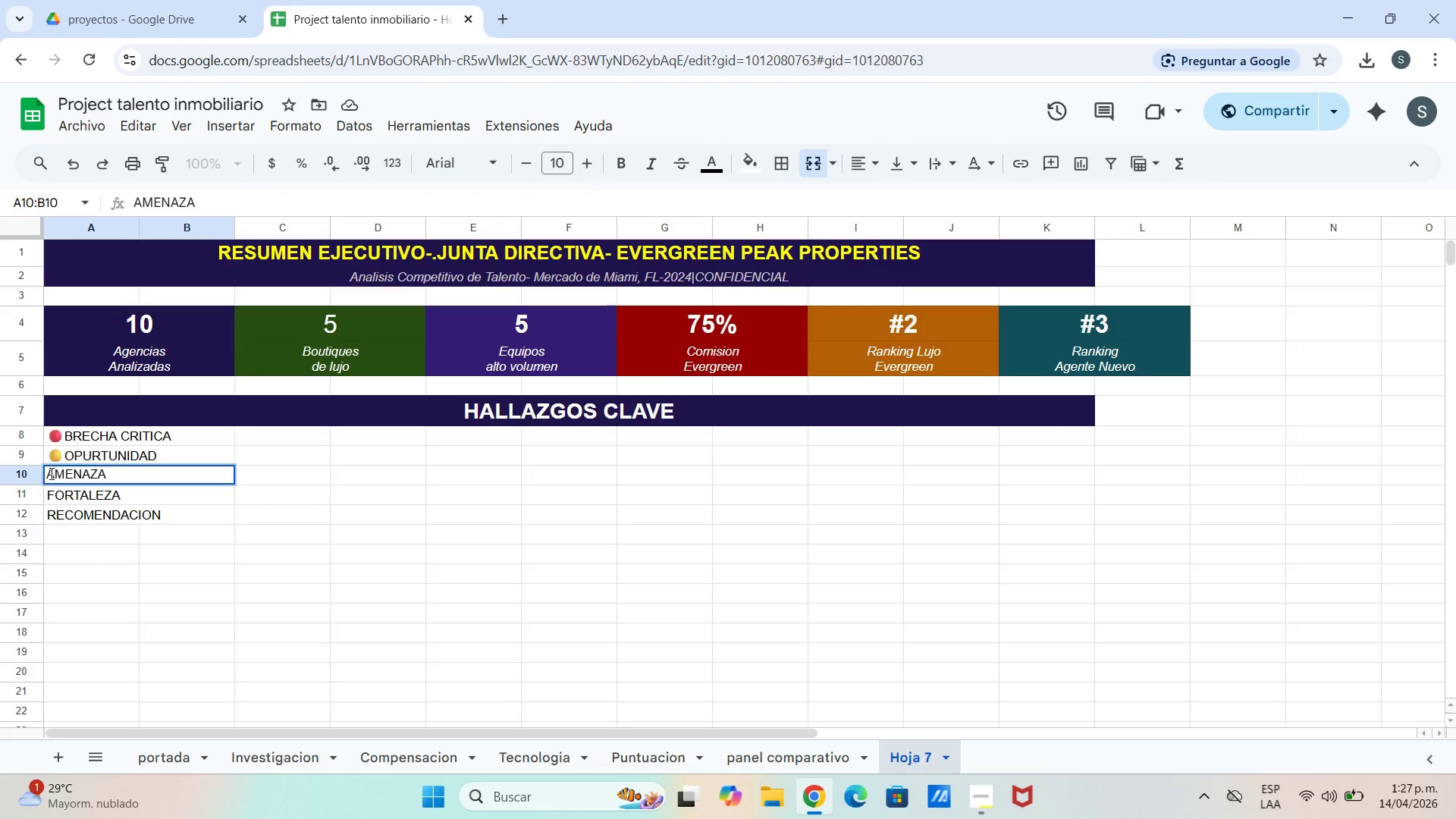 
right_click([50, 473])
 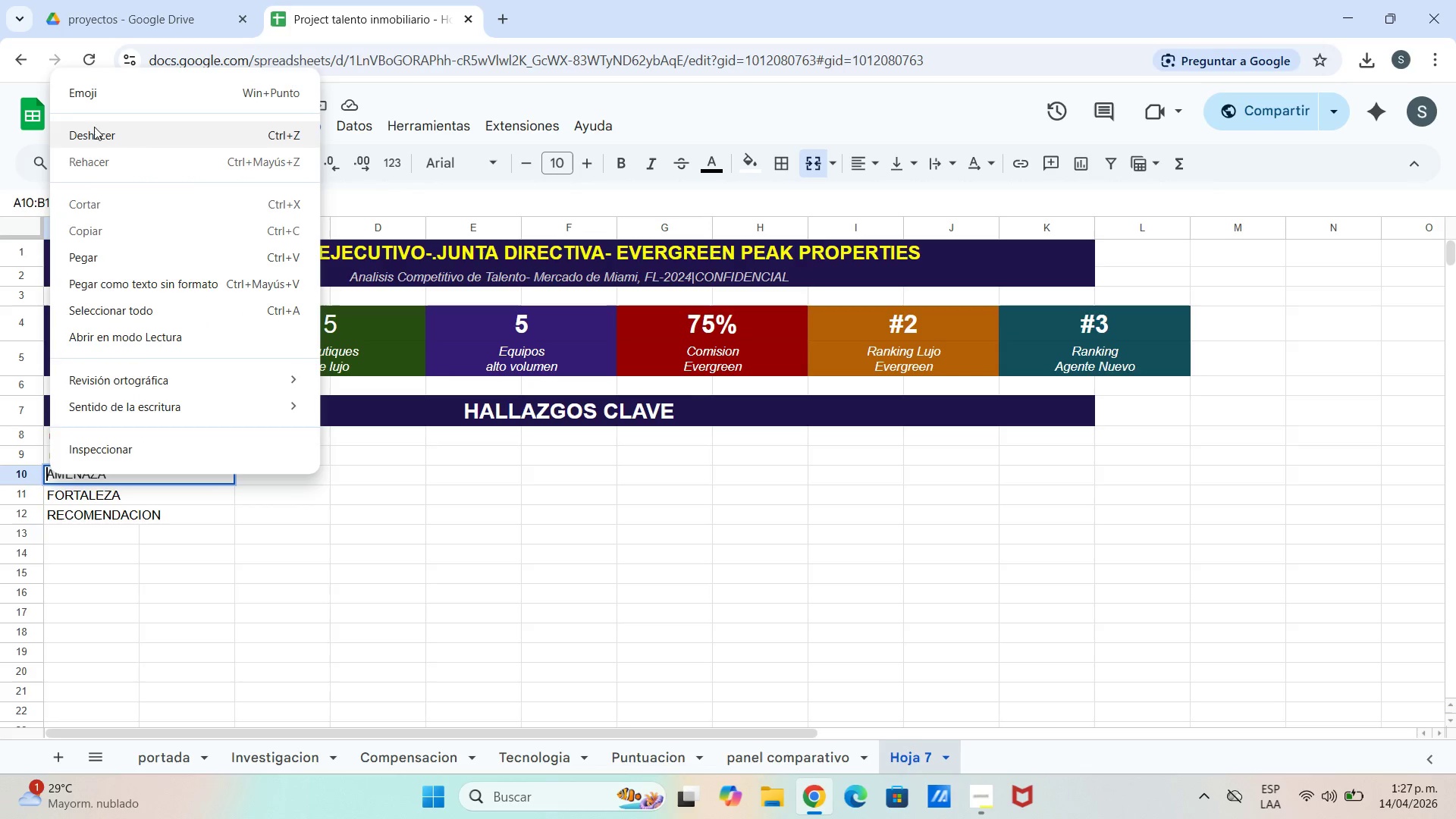 
left_click([94, 105])
 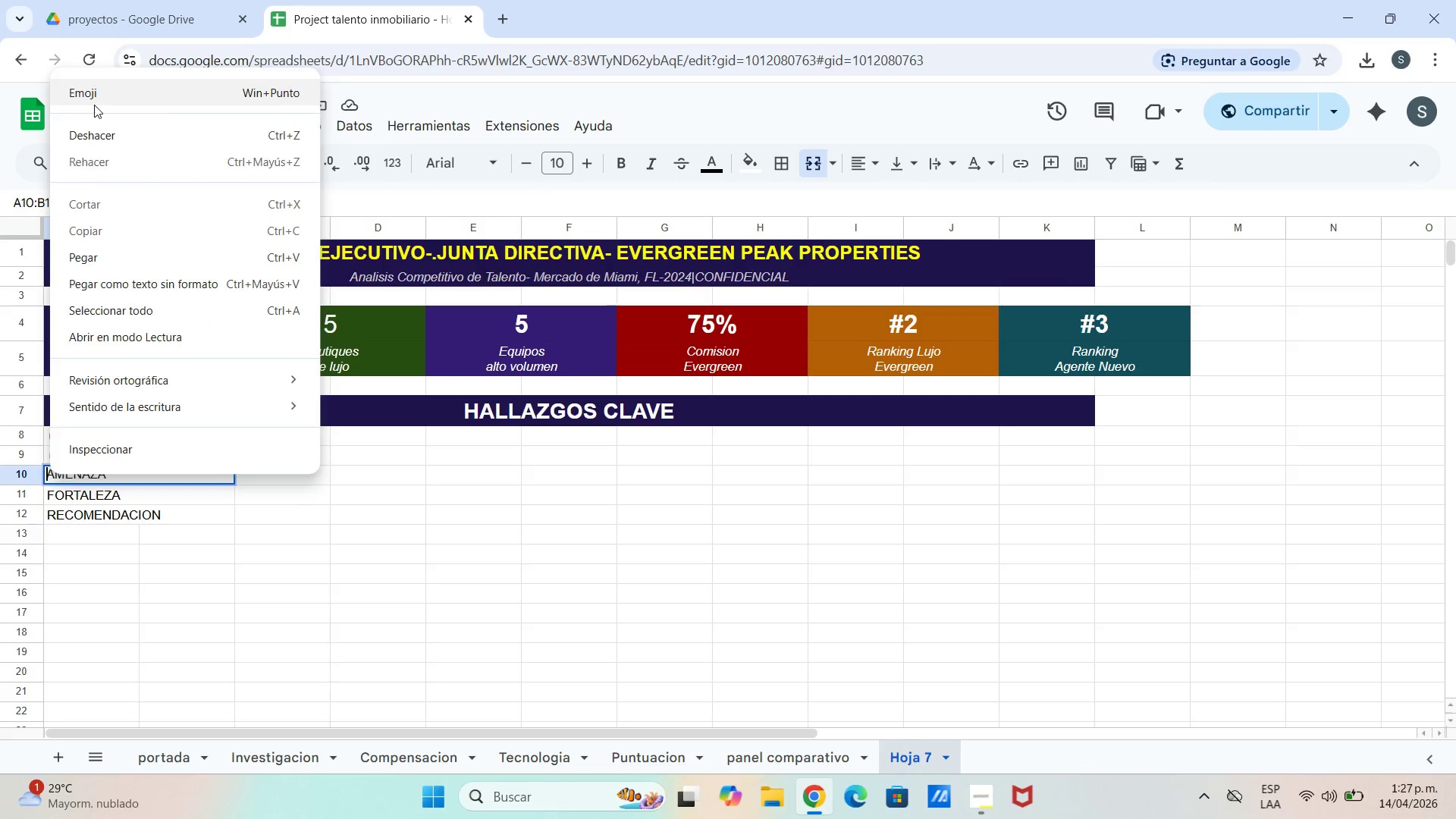 
hold_key(key=Period, duration=13.61)
 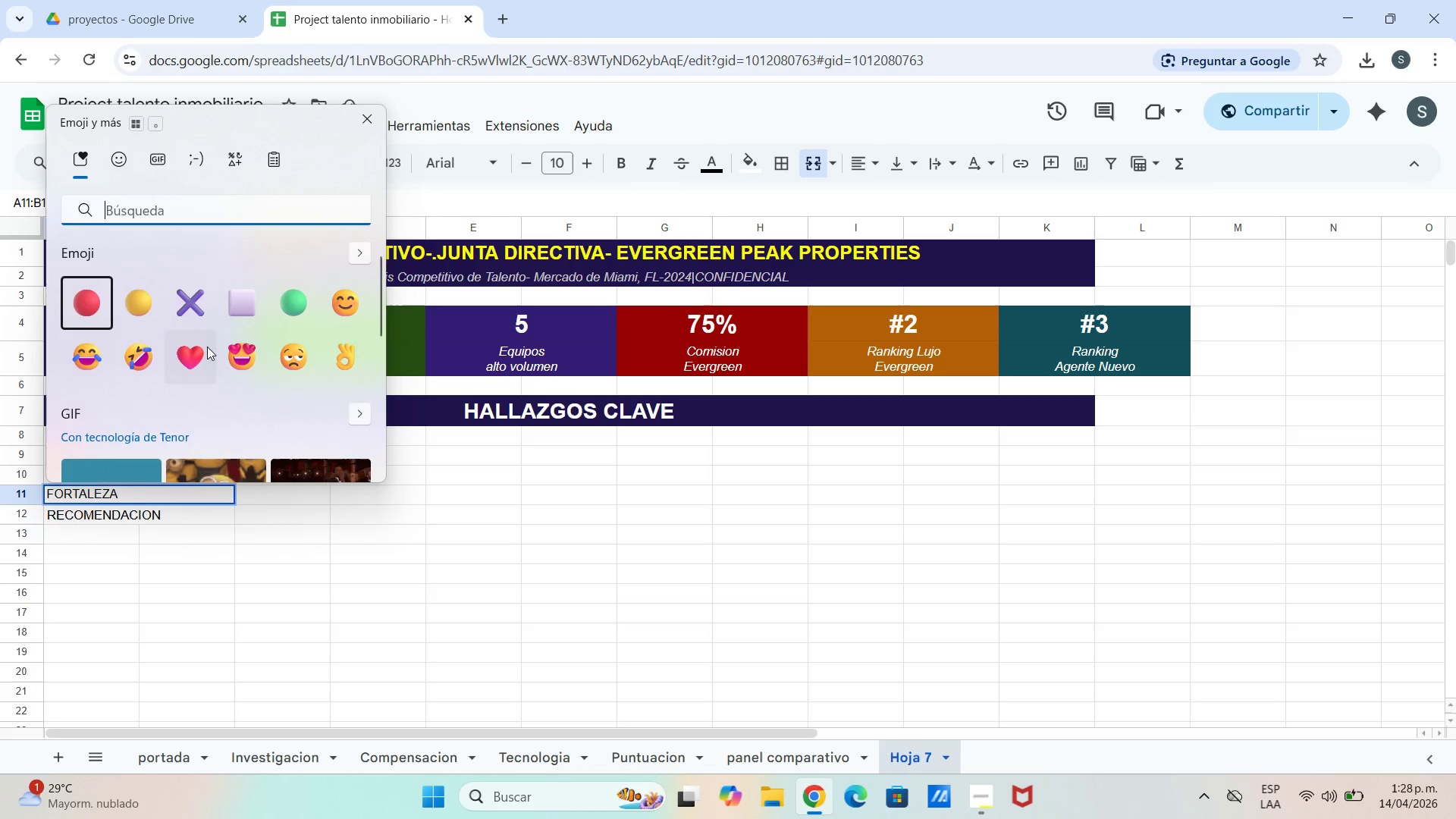 
left_click([137, 287])
 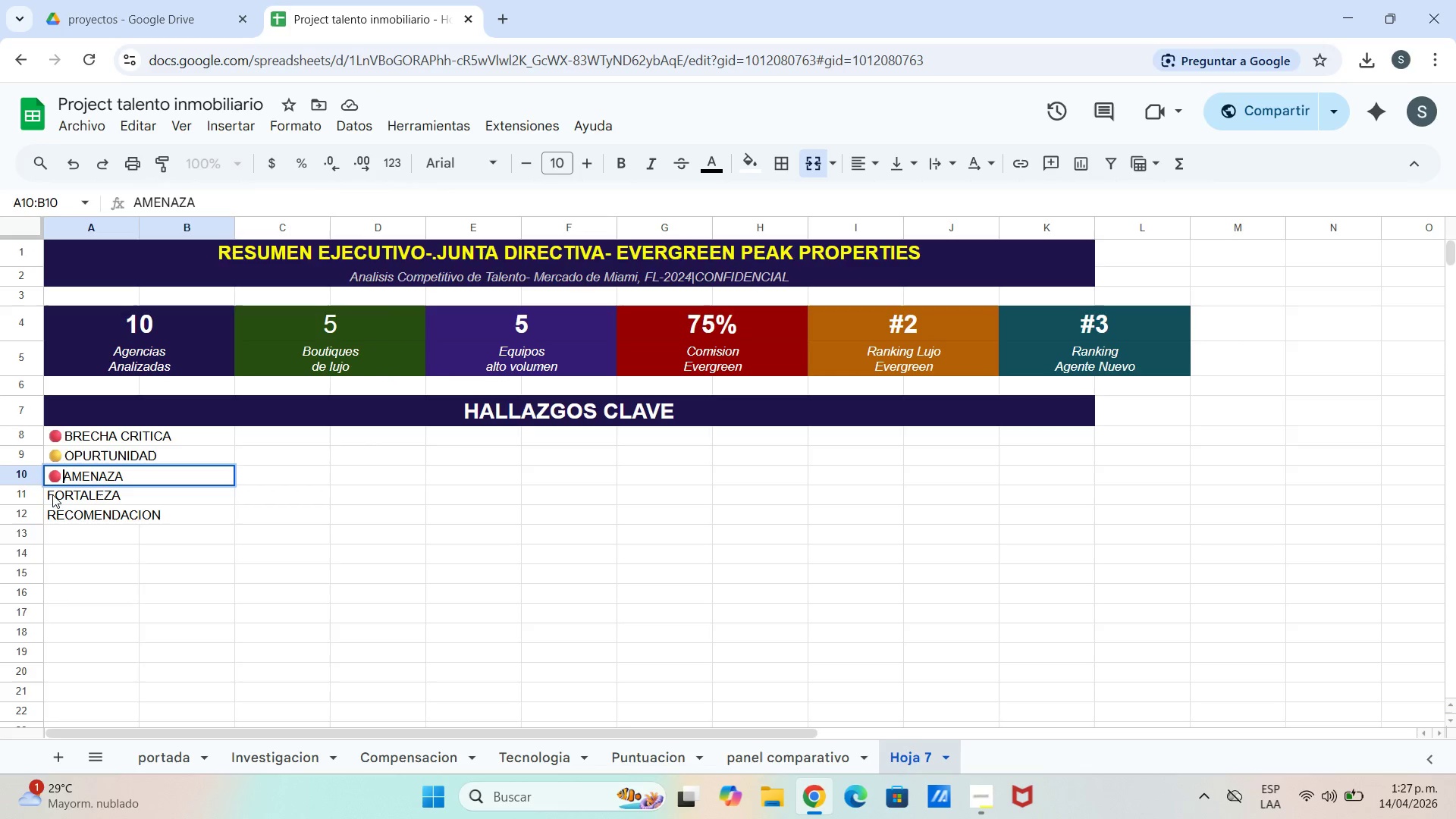 
double_click([49, 494])
 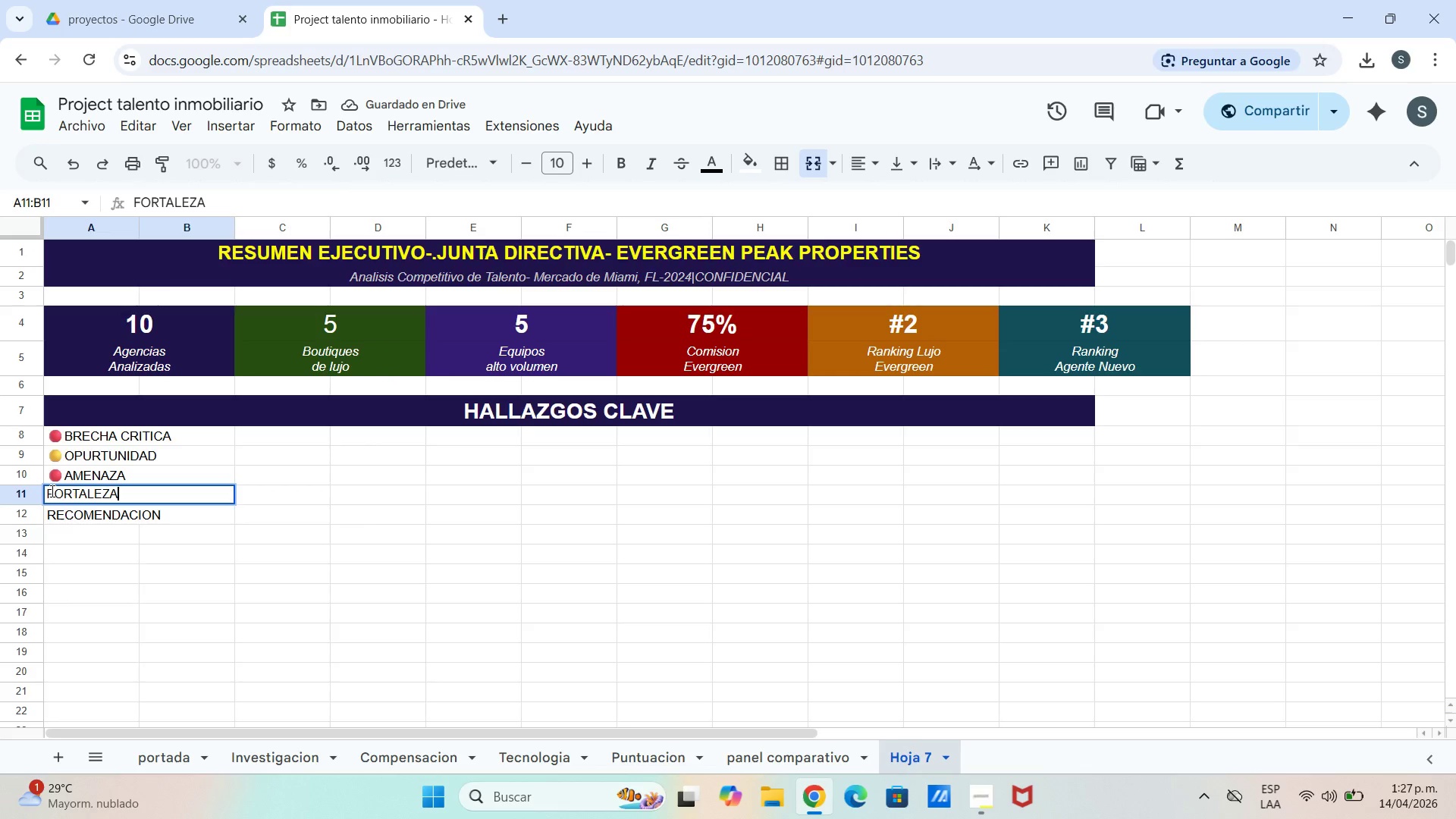 
left_click([52, 494])
 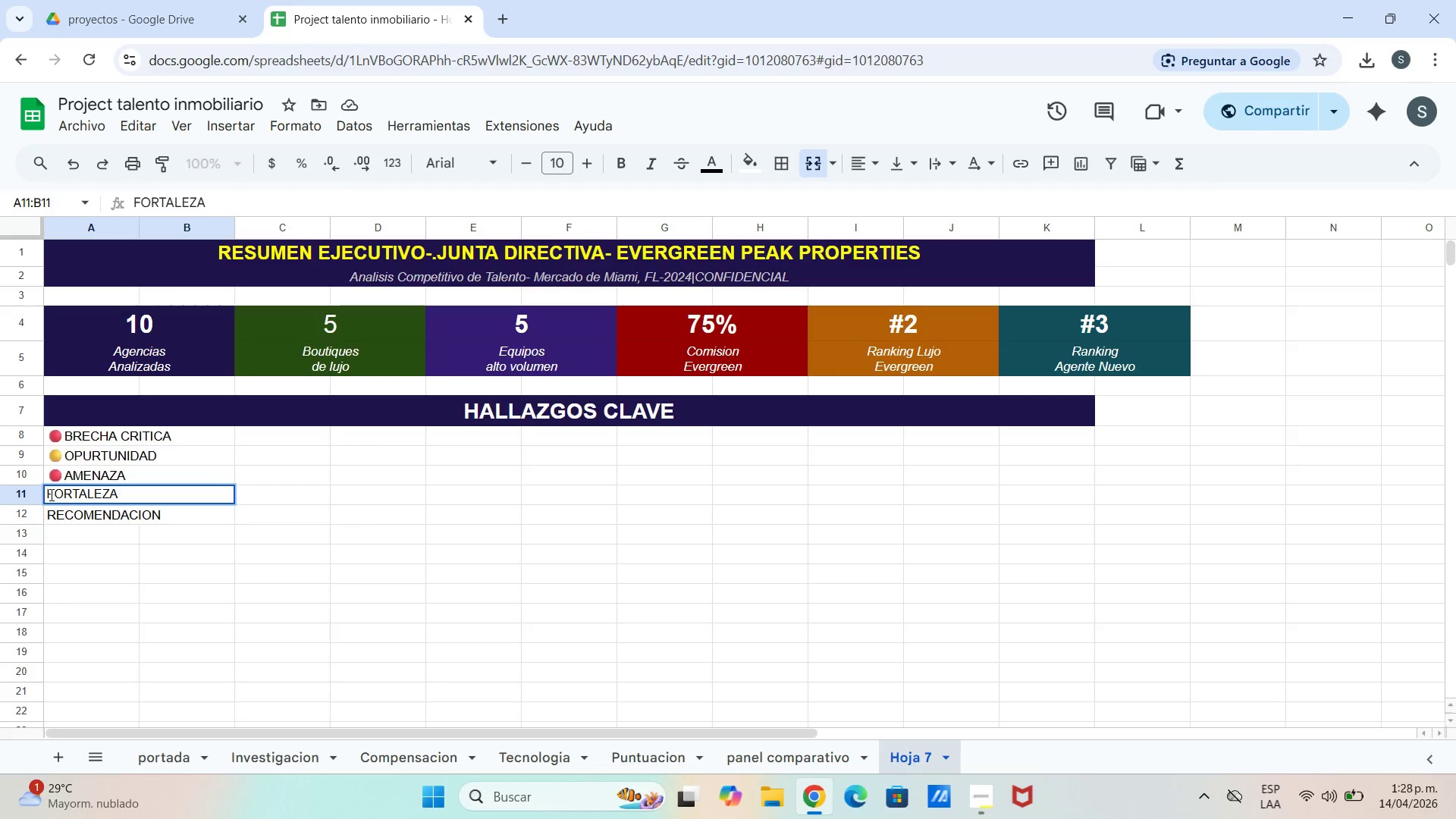 
left_click([50, 494])
 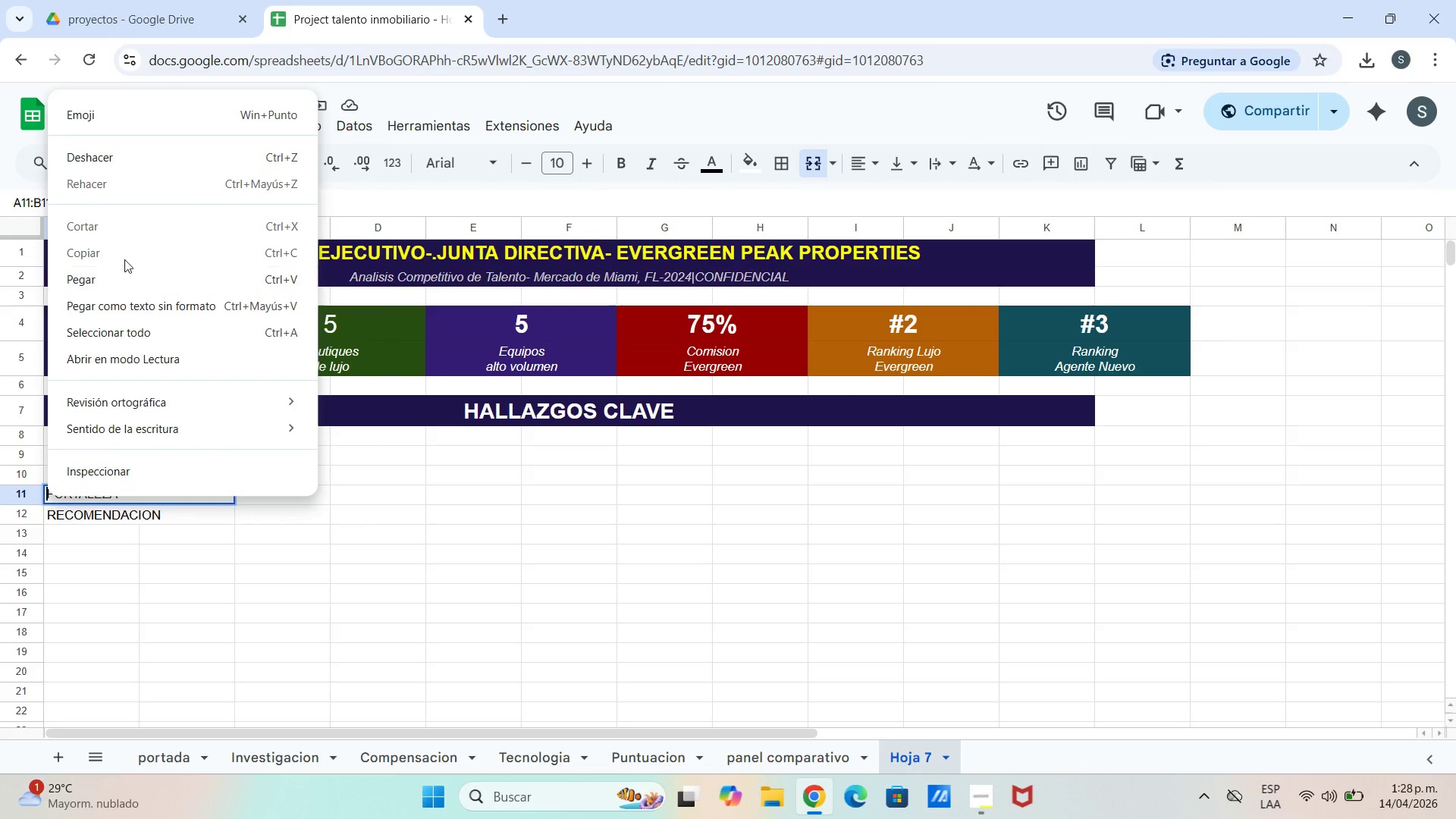 
left_click([117, 124])
 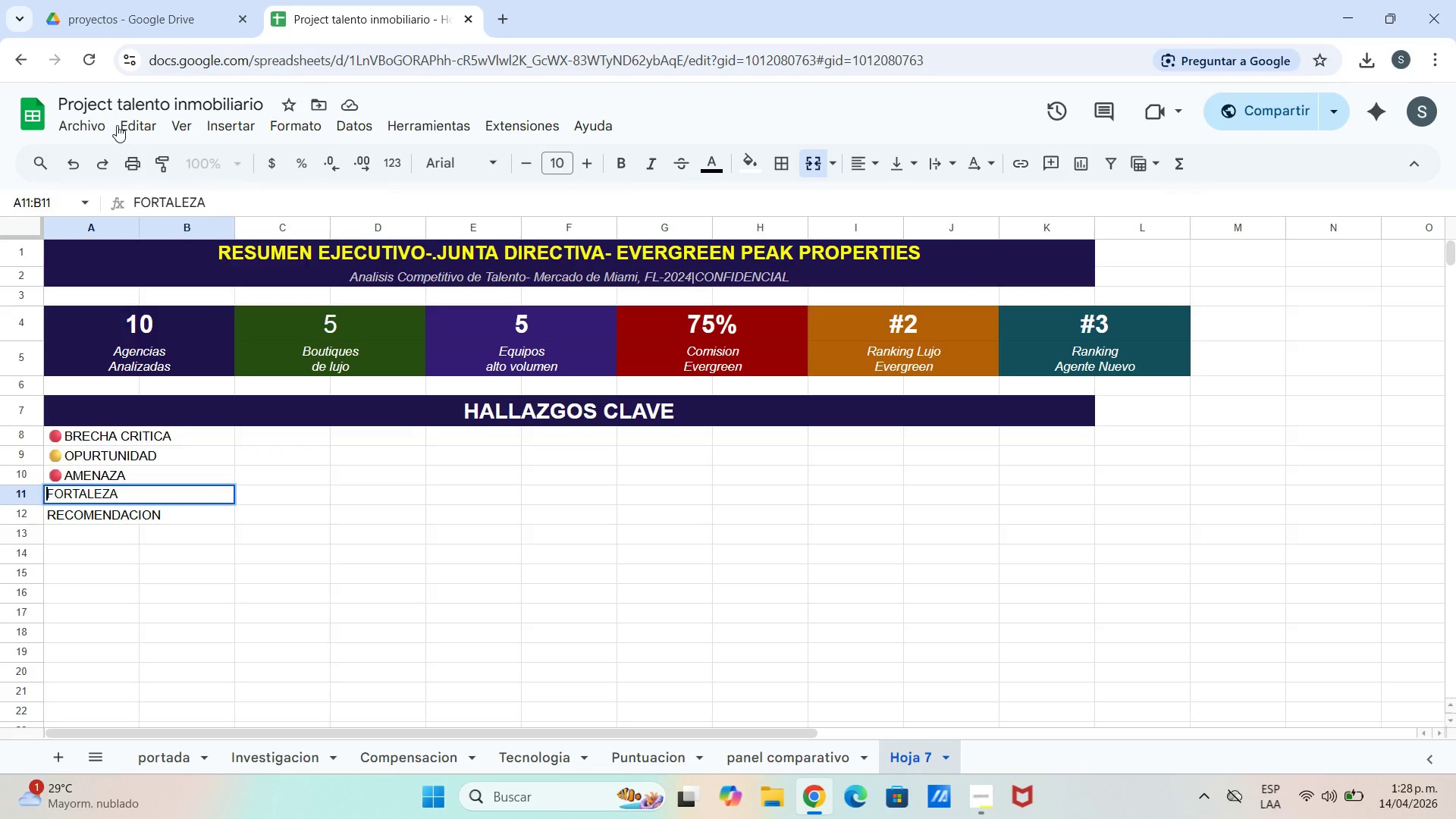 
left_click([291, 315])
 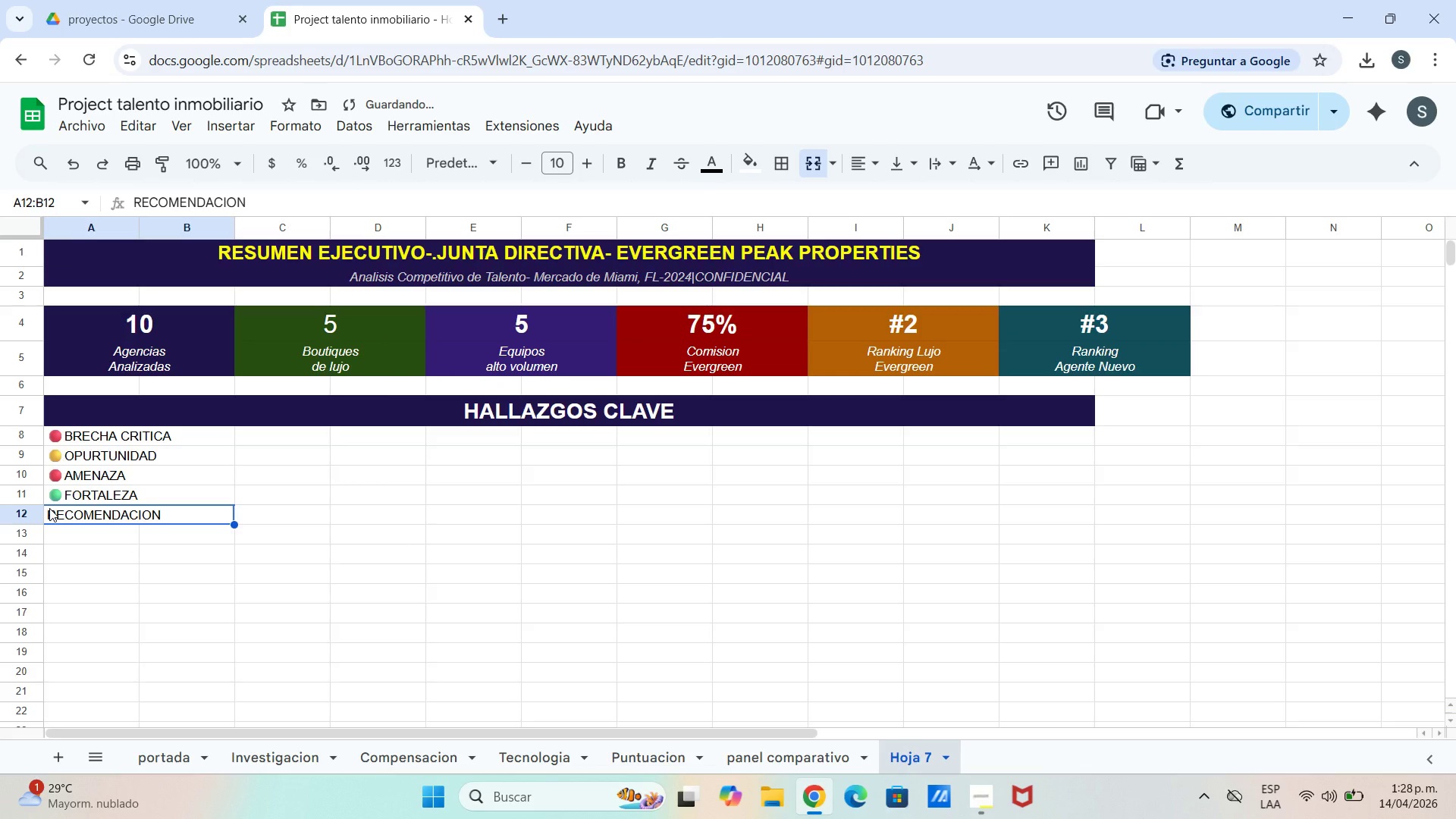 
double_click([47, 509])
 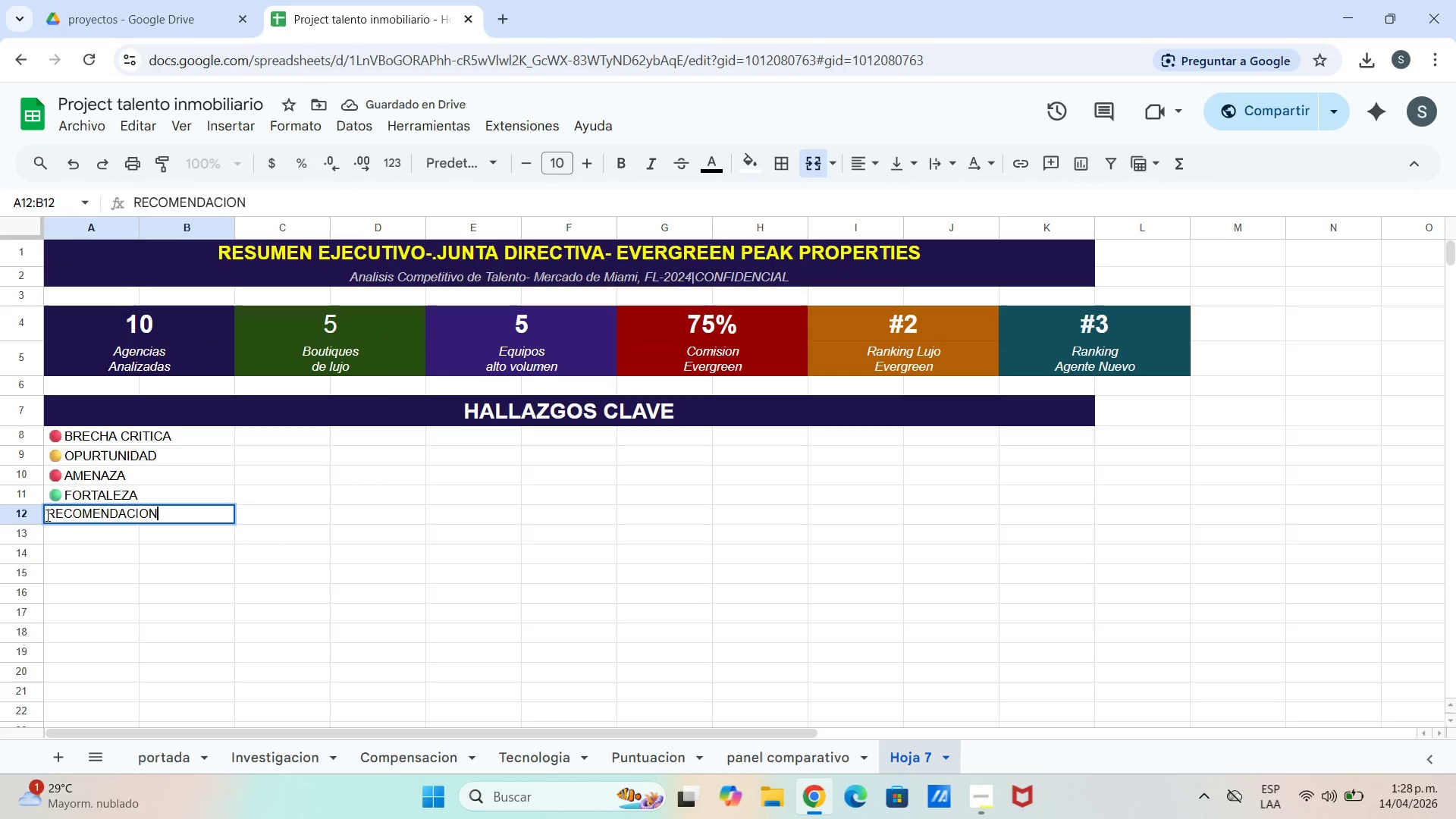 
left_click([47, 515])
 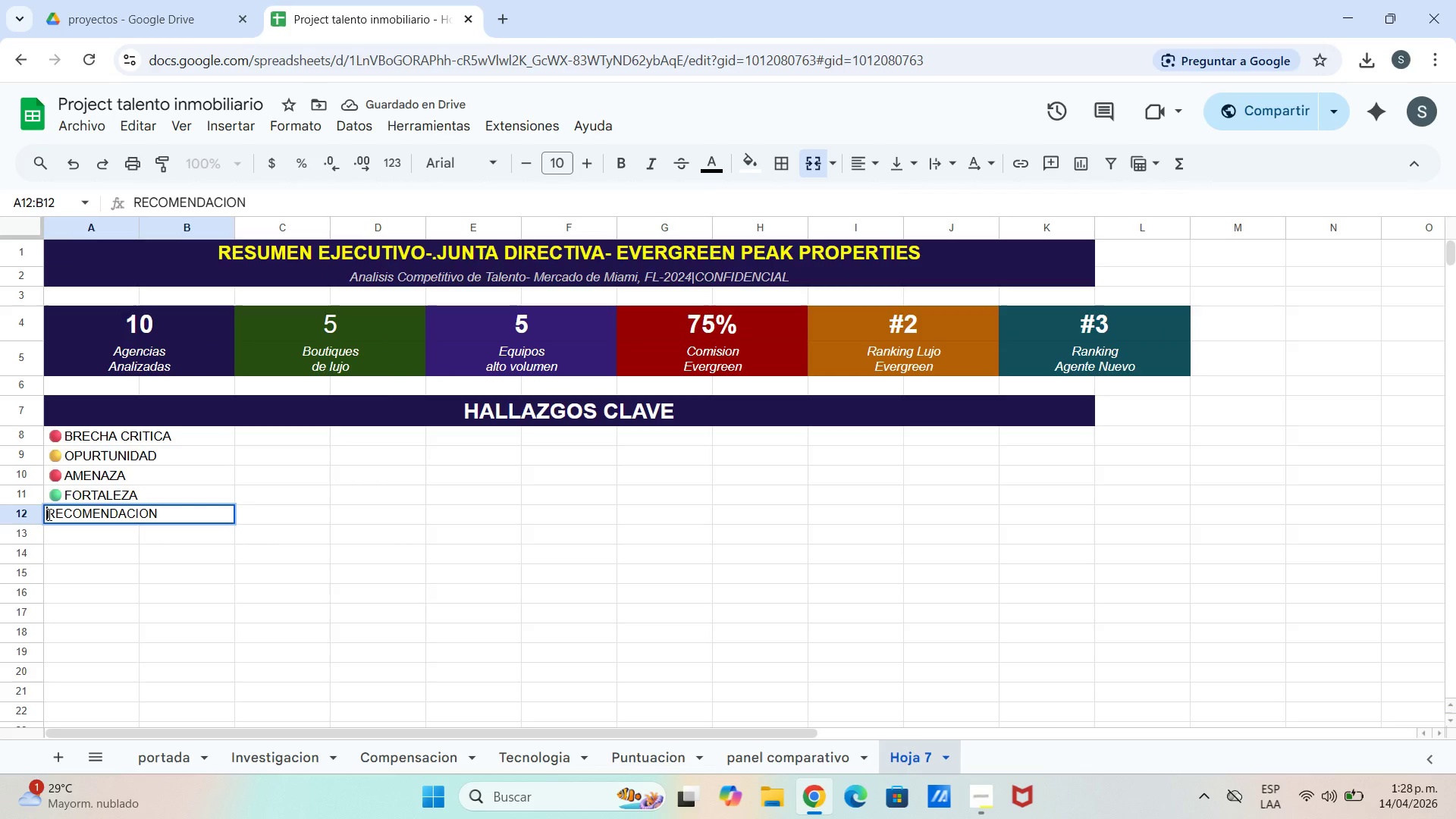 
right_click([48, 514])
 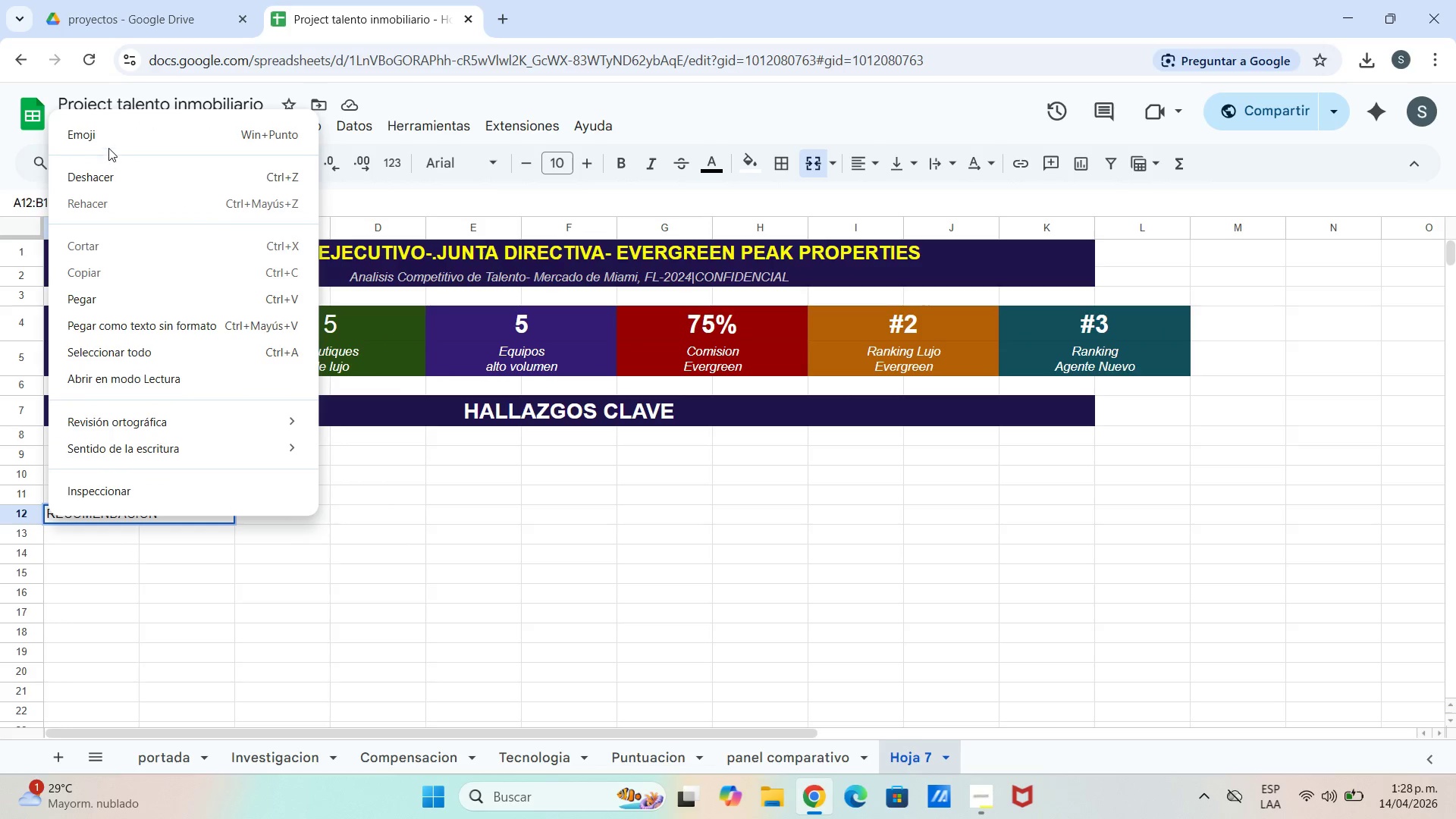 
key(Meta+Period)
 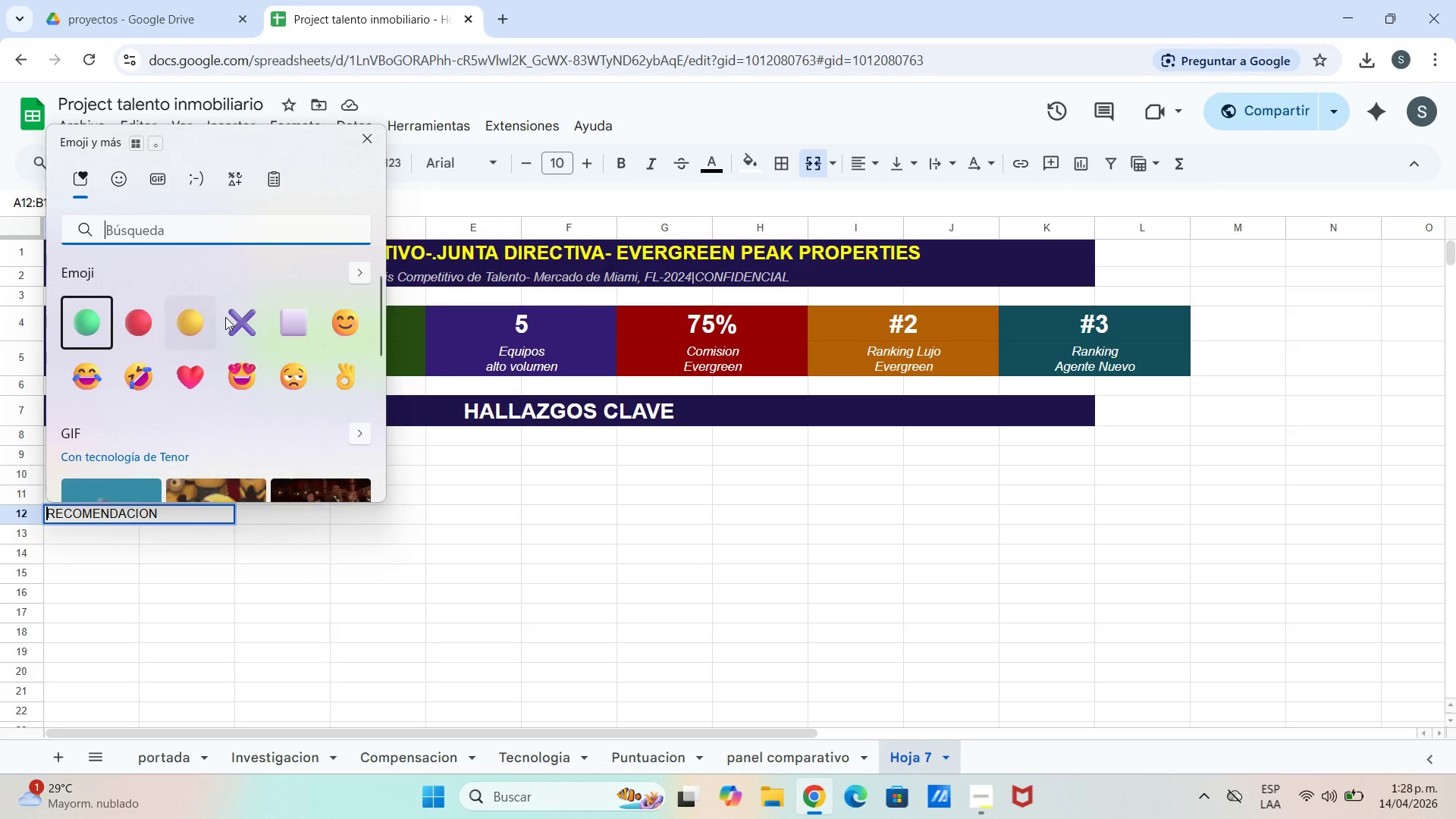 
left_click([200, 328])
 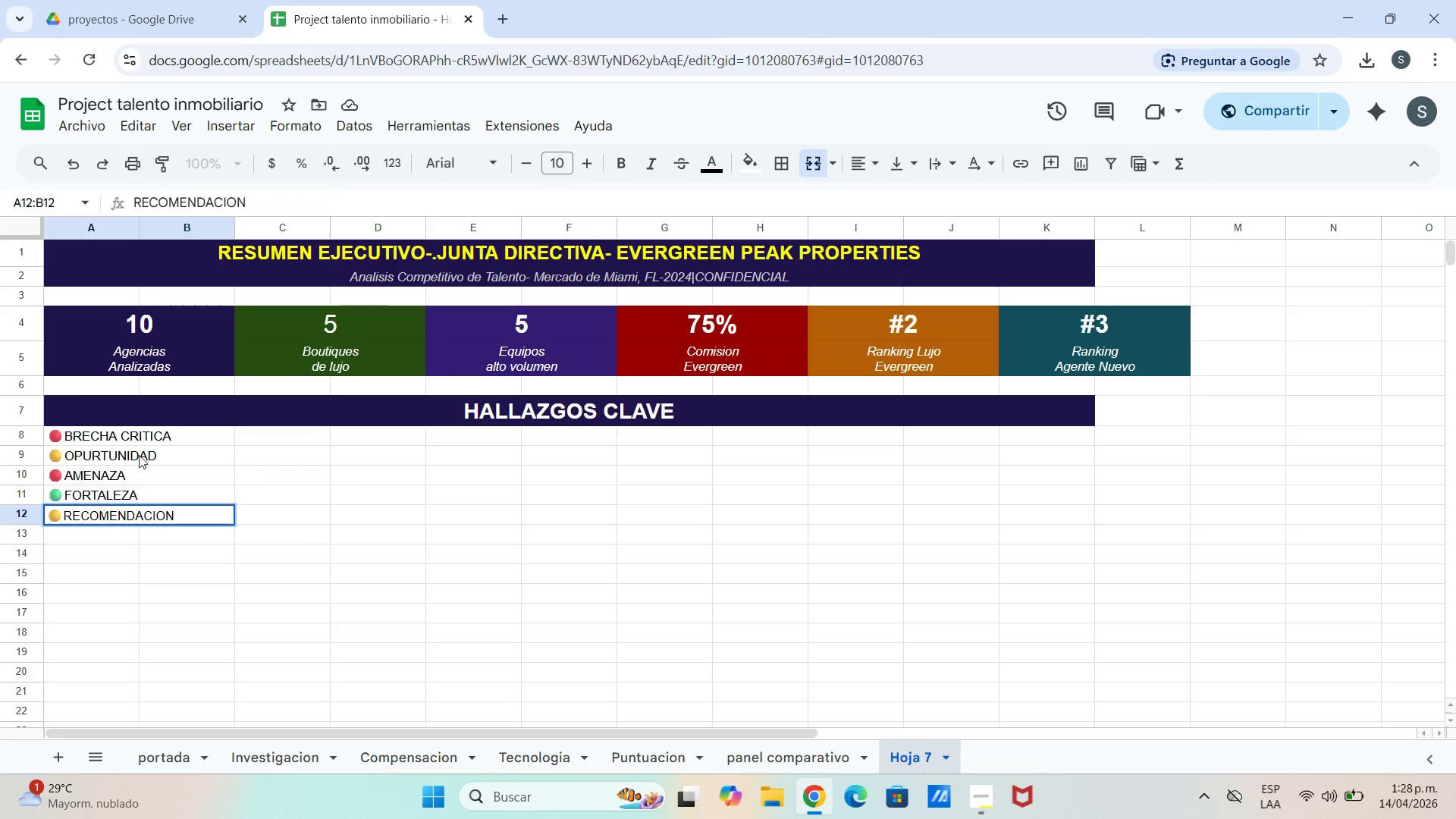 
left_click([115, 435])
 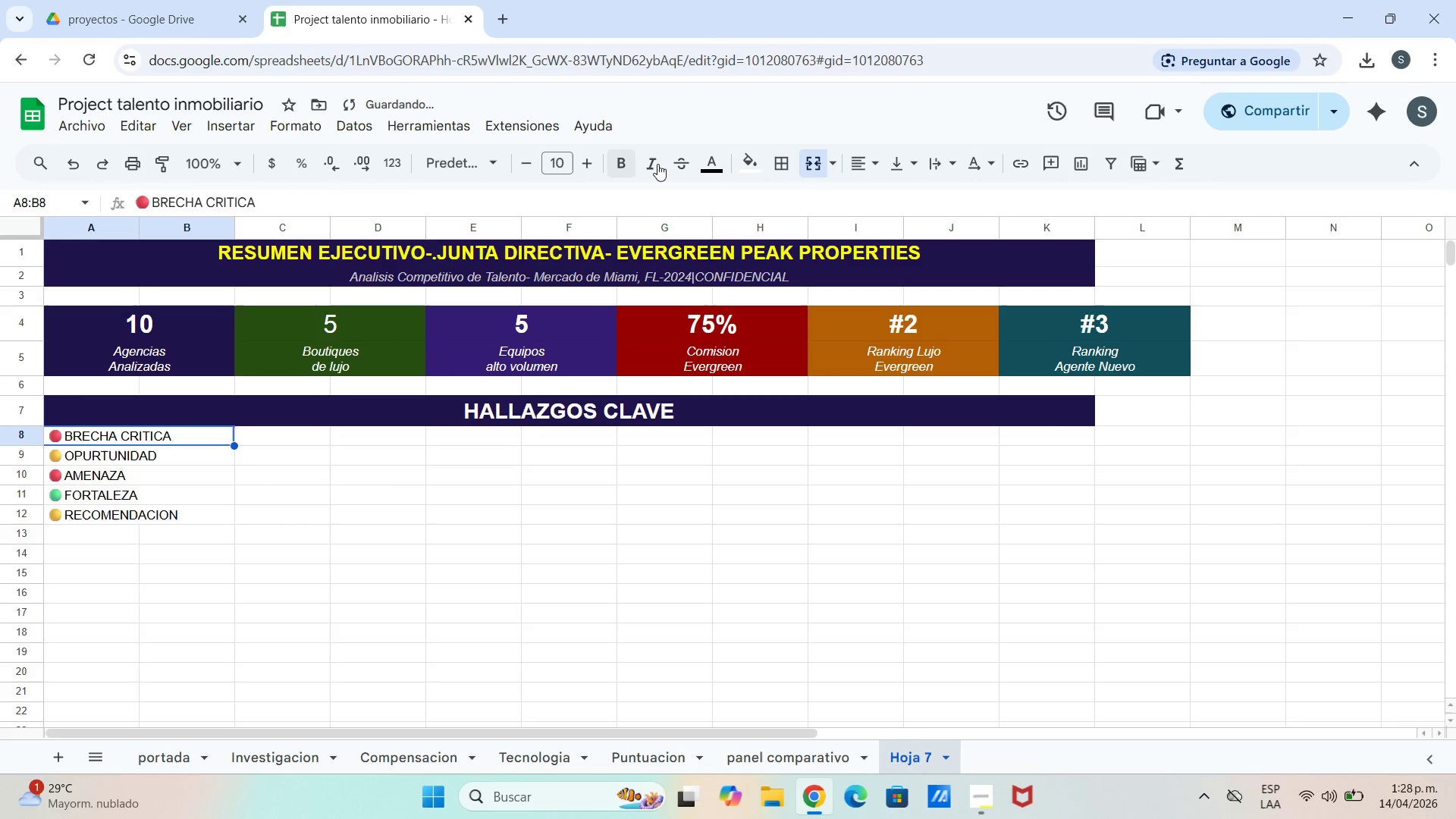 
mouse_move([735, 168])
 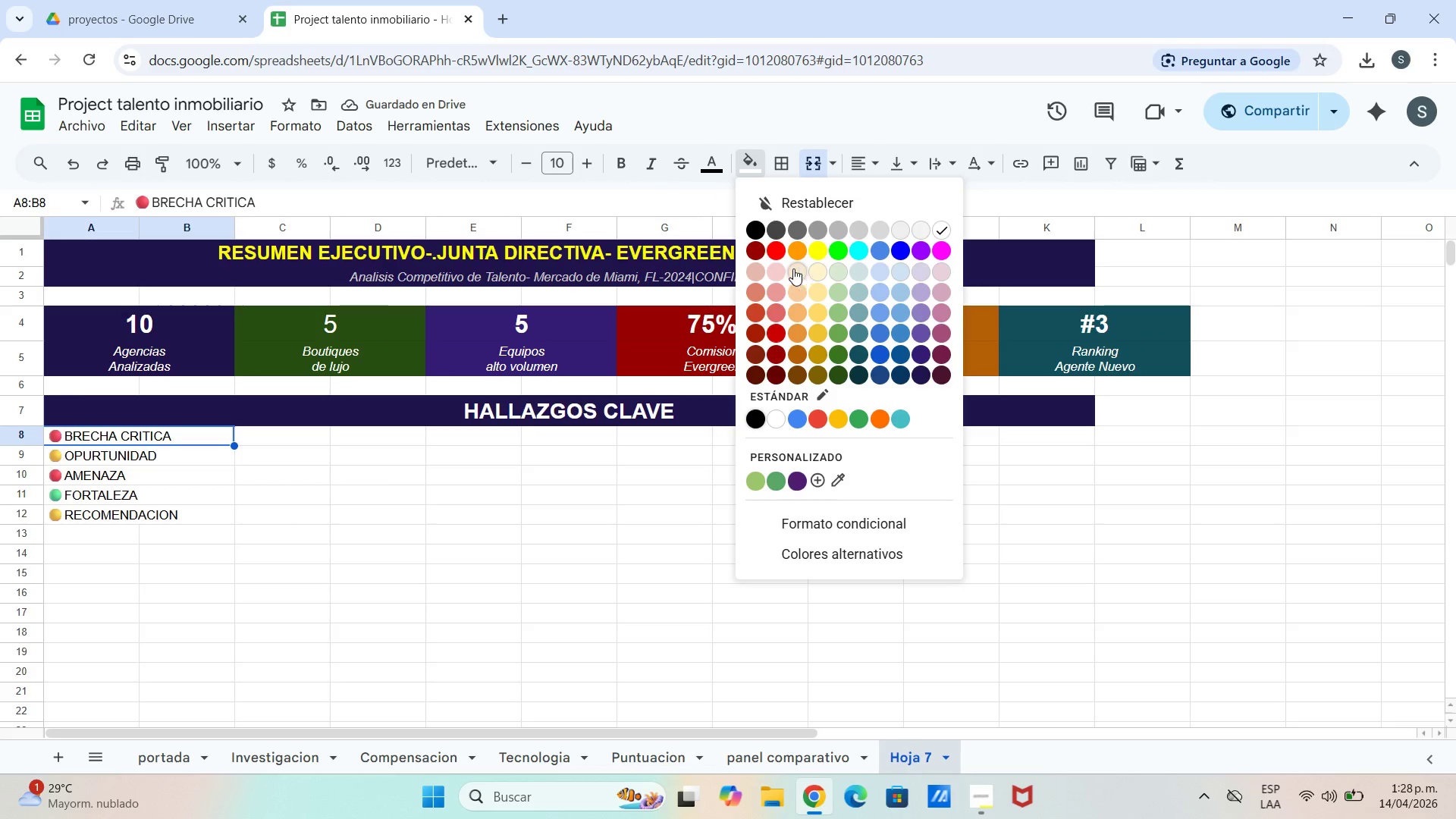 
left_click([776, 270])
 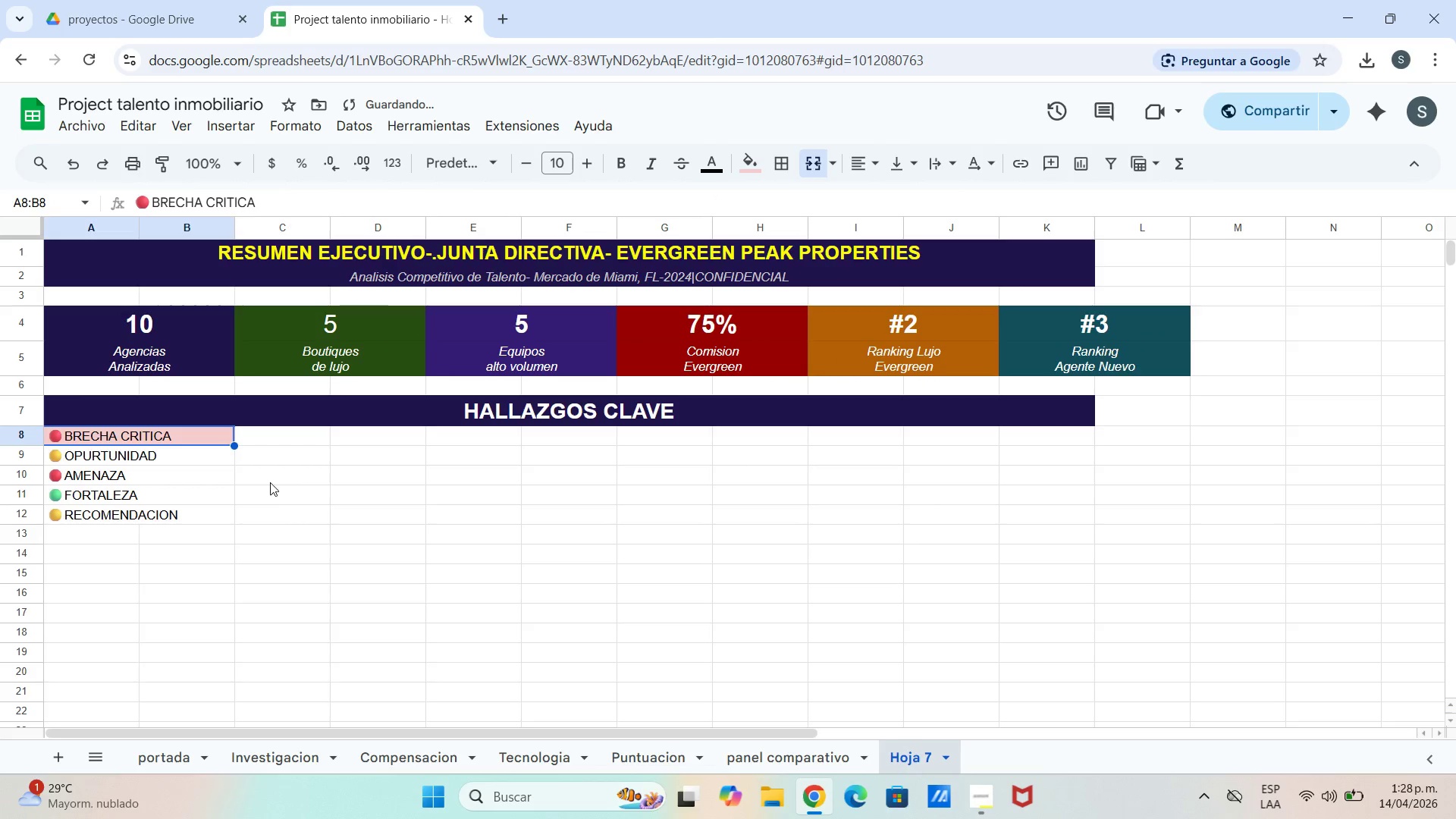 
left_click([212, 476])
 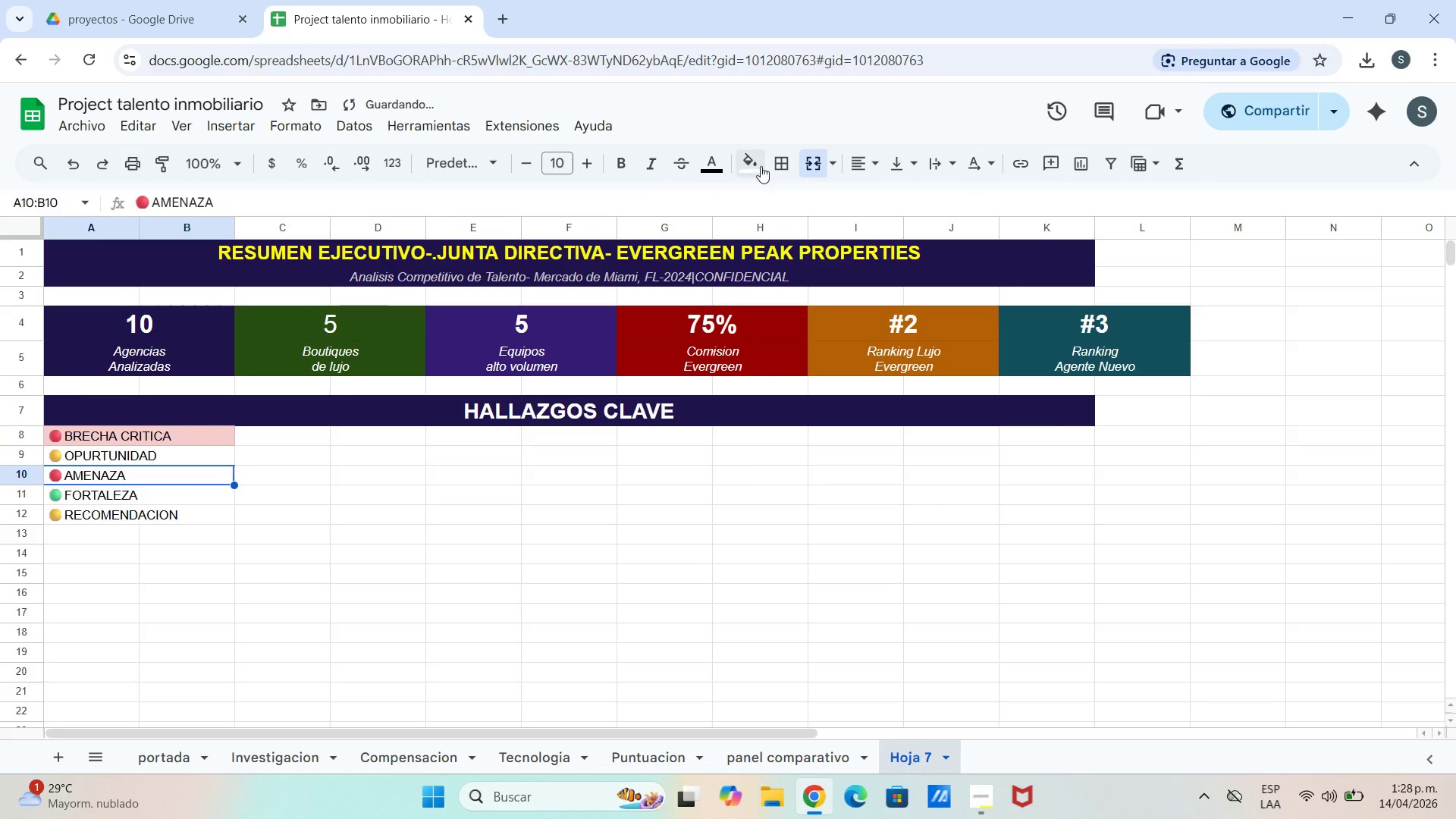 
left_click([739, 159])
 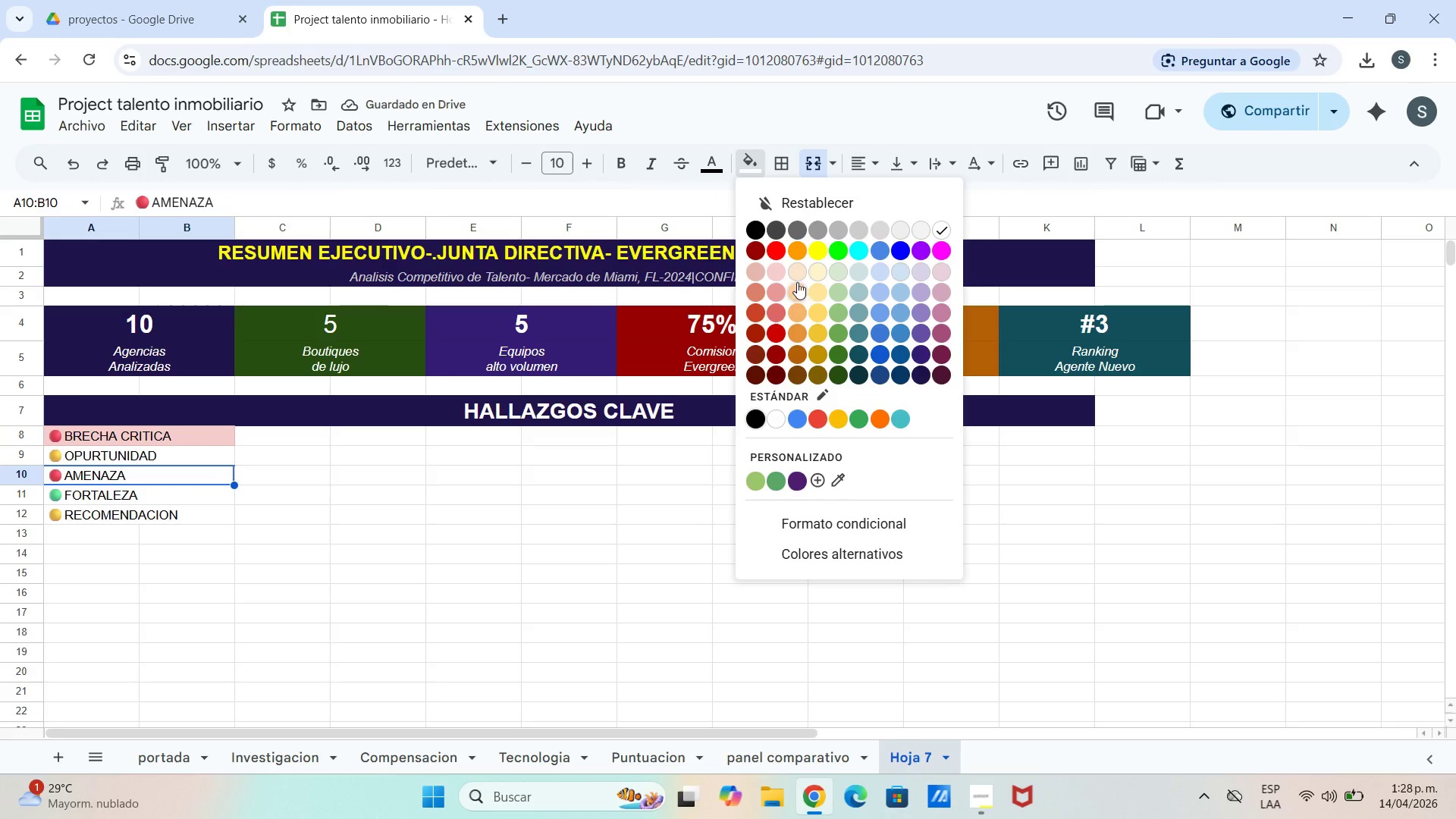 
left_click([774, 272])
 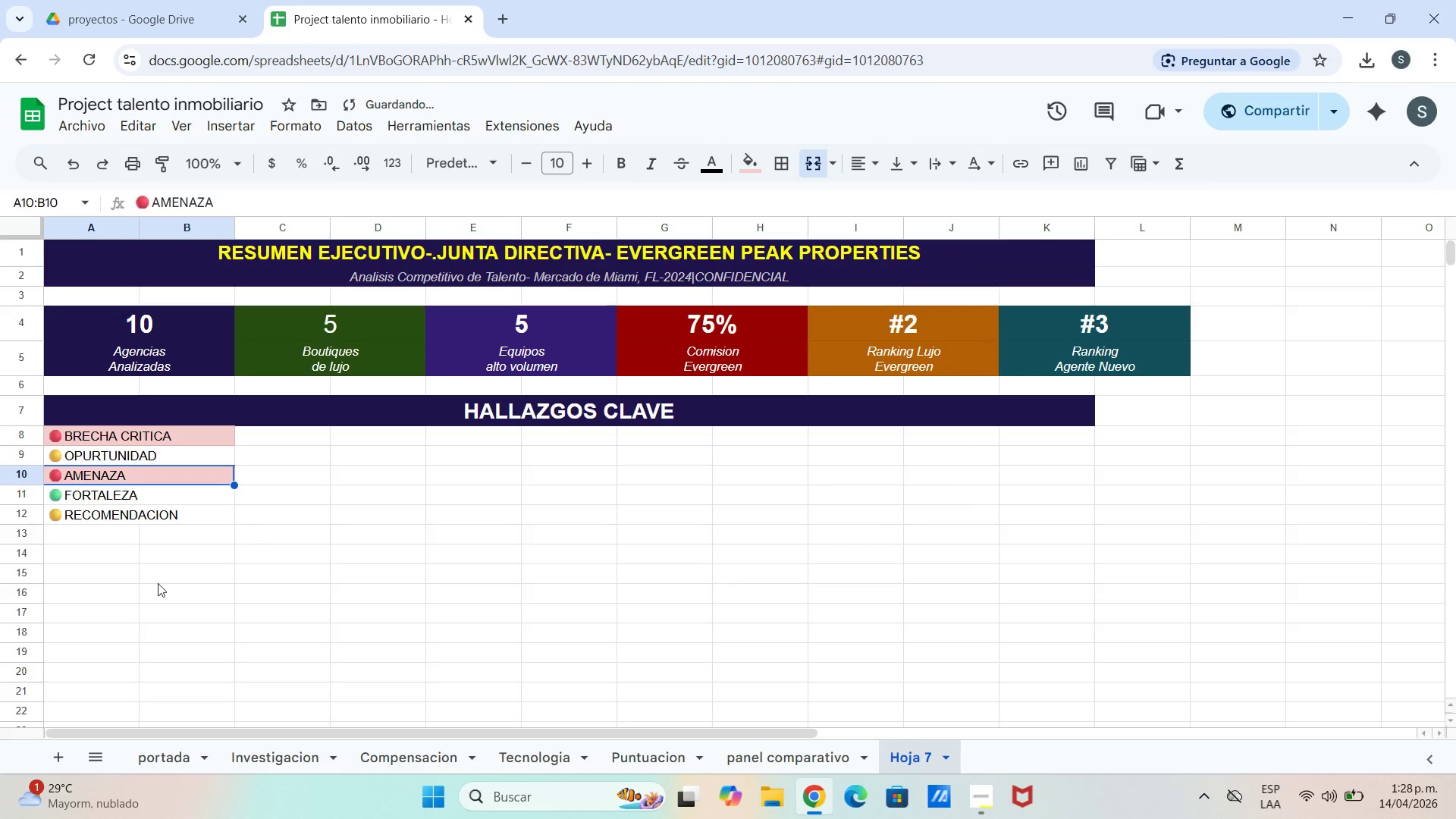 
left_click_drag(start_coordinate=[158, 583], to_coordinate=[160, 577])
 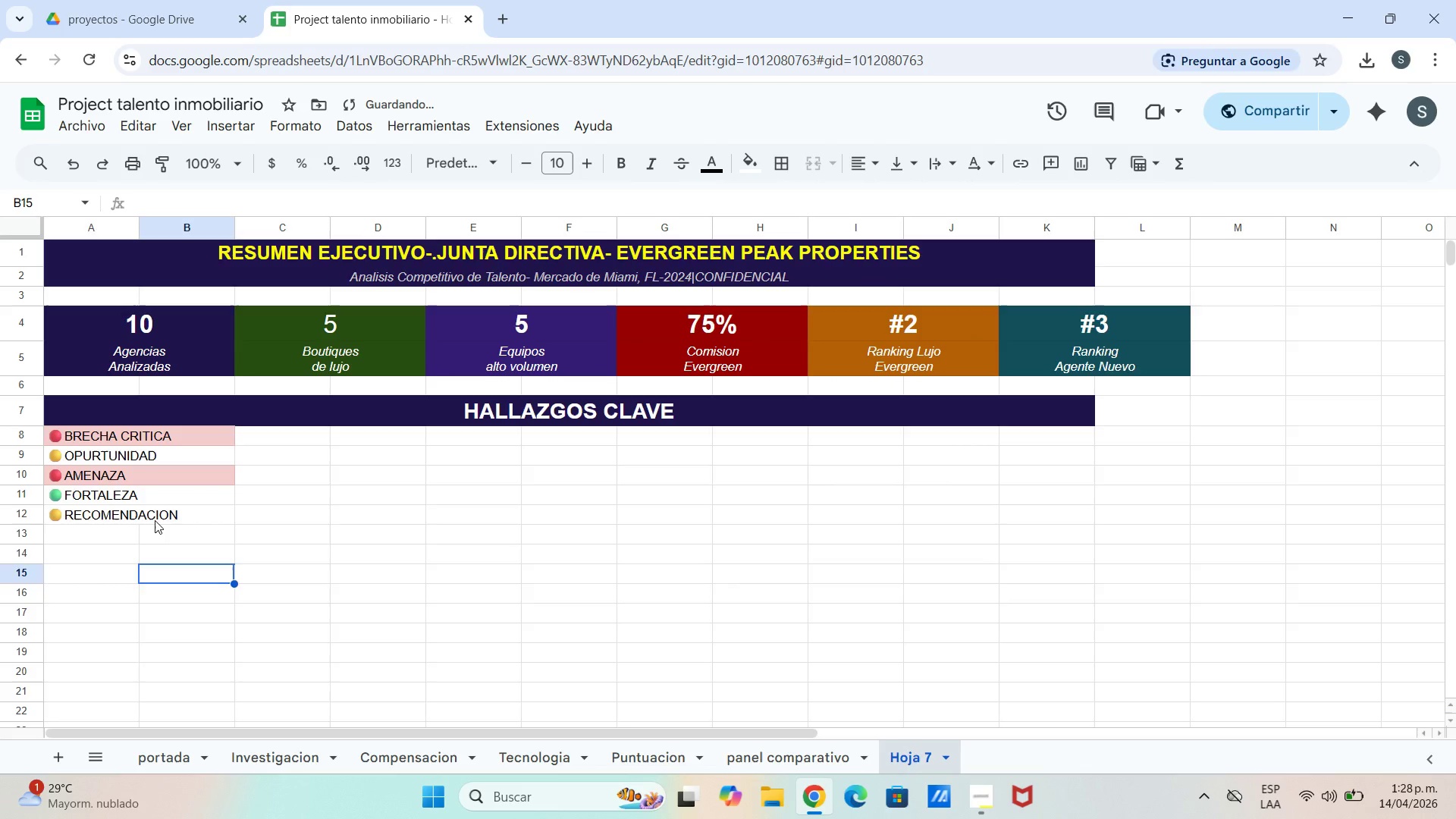 
triple_click([155, 520])
 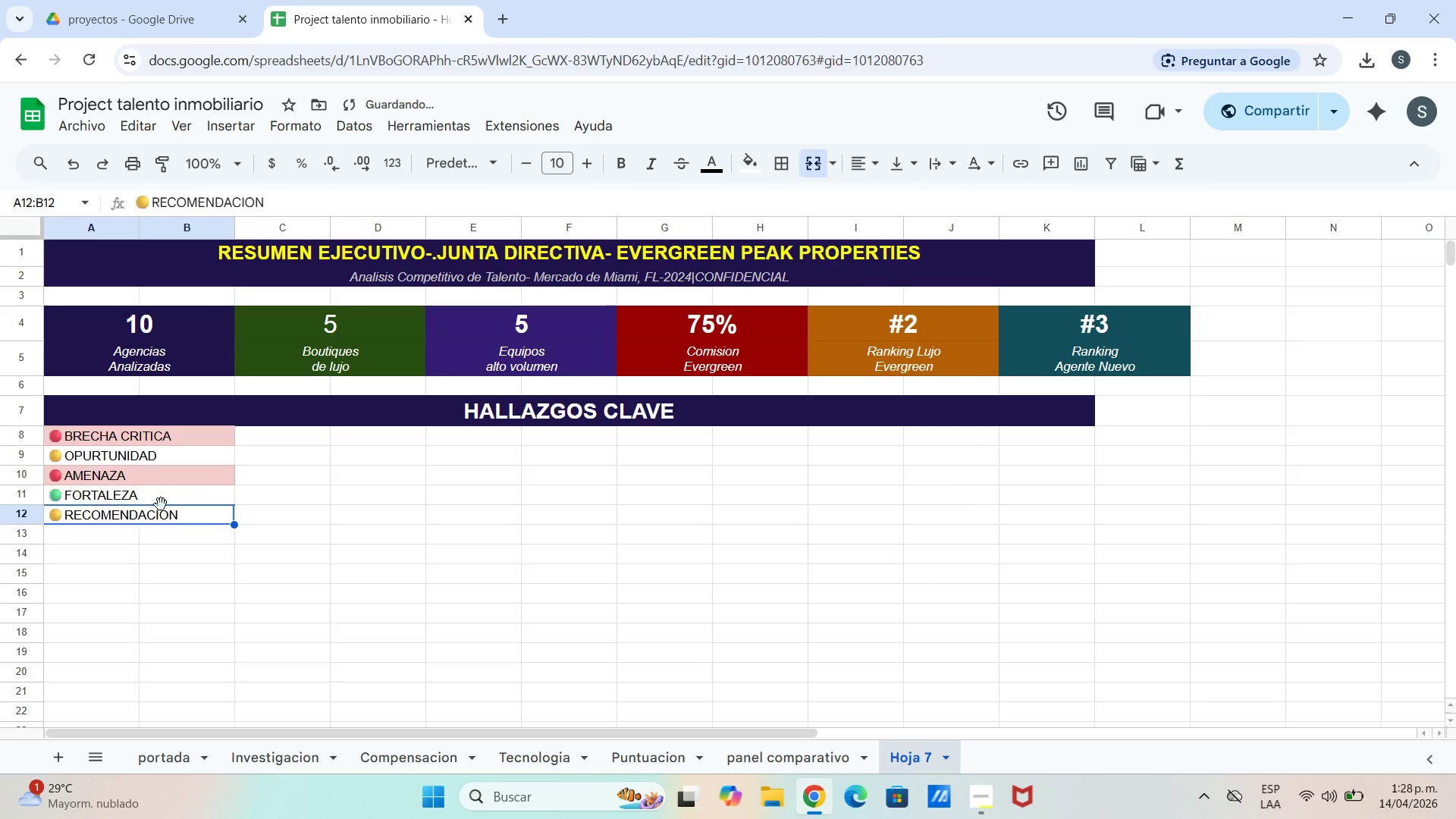 
triple_click([161, 503])
 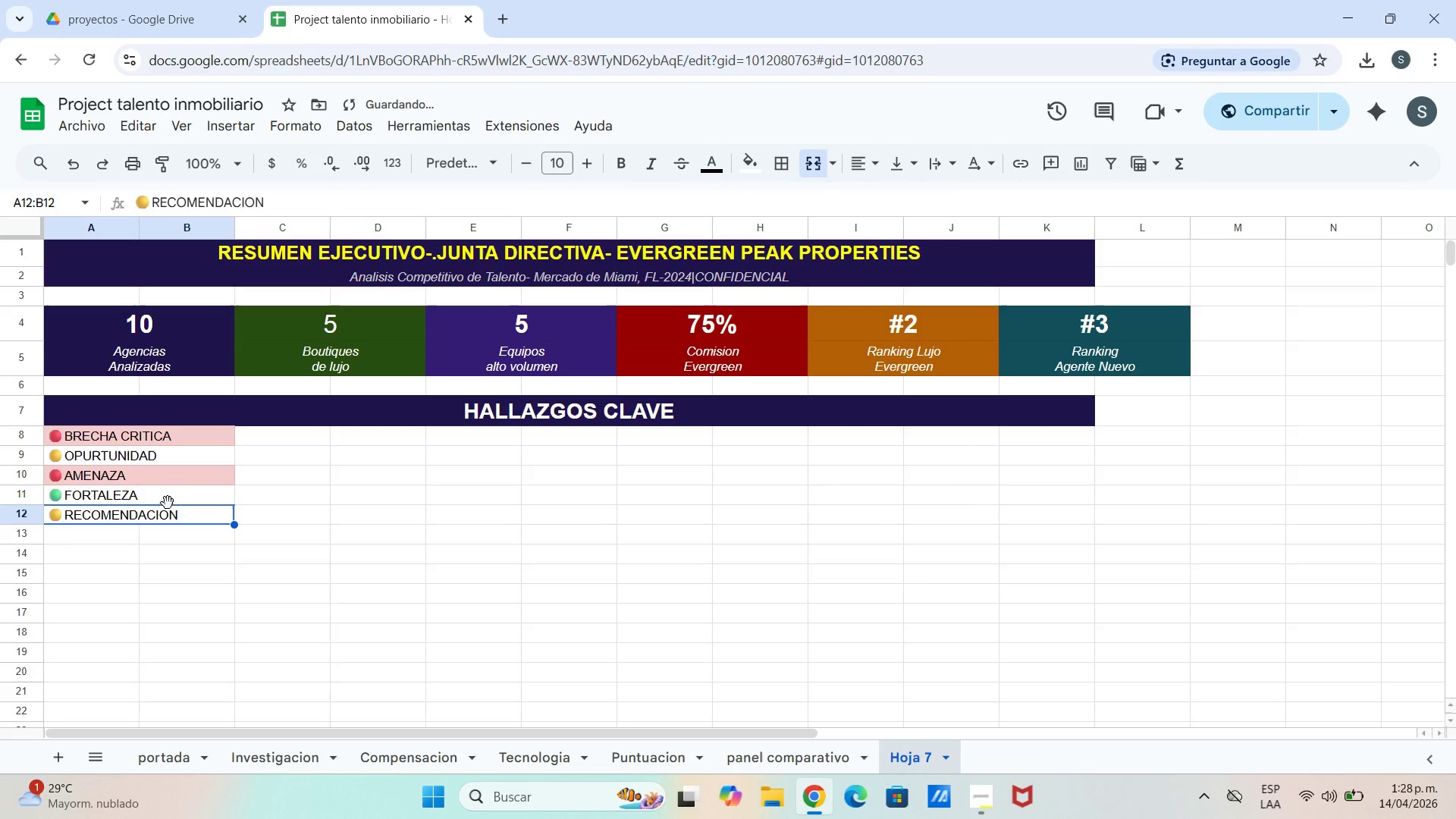 
left_click([168, 503])
 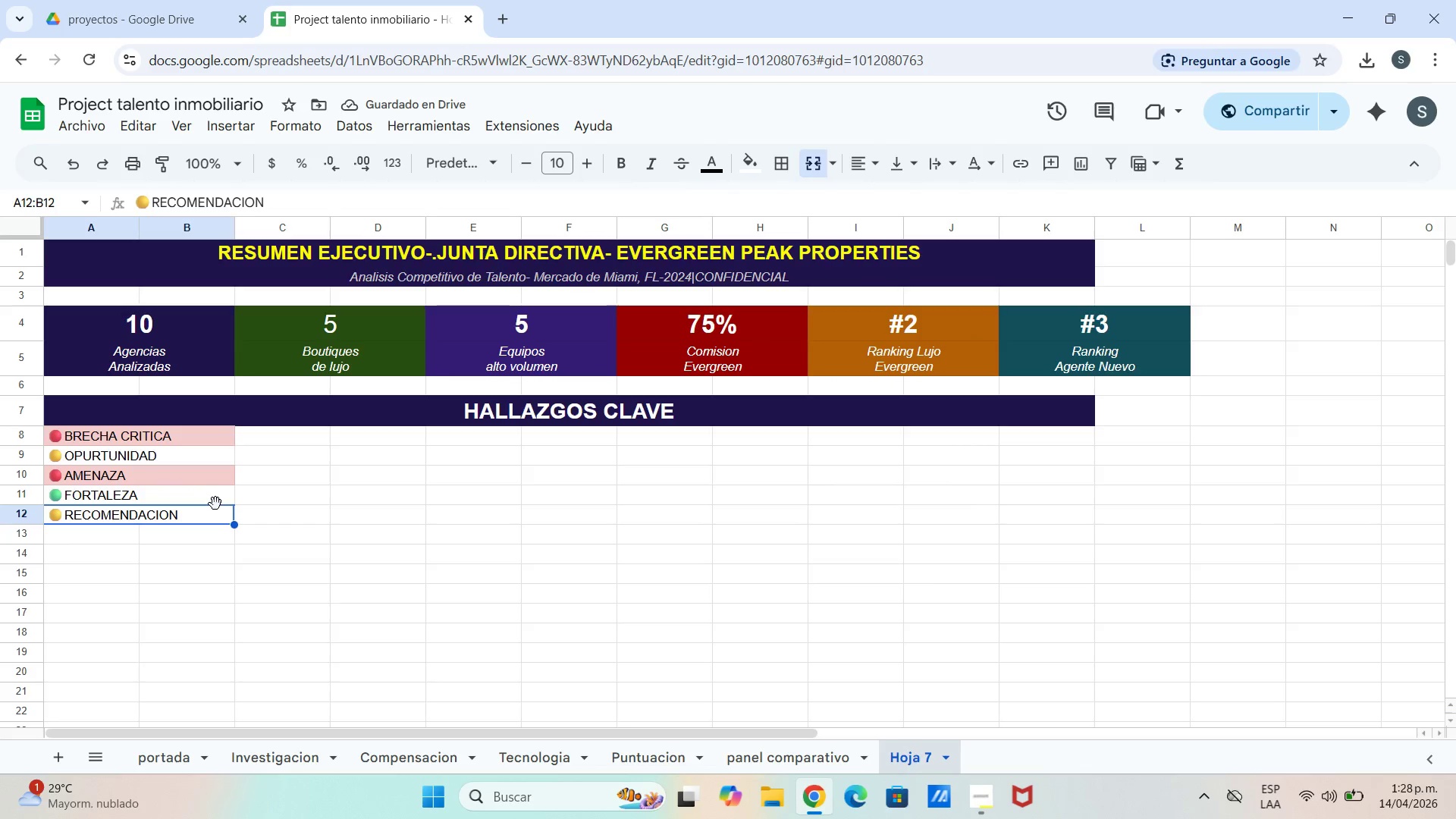 
left_click([207, 503])
 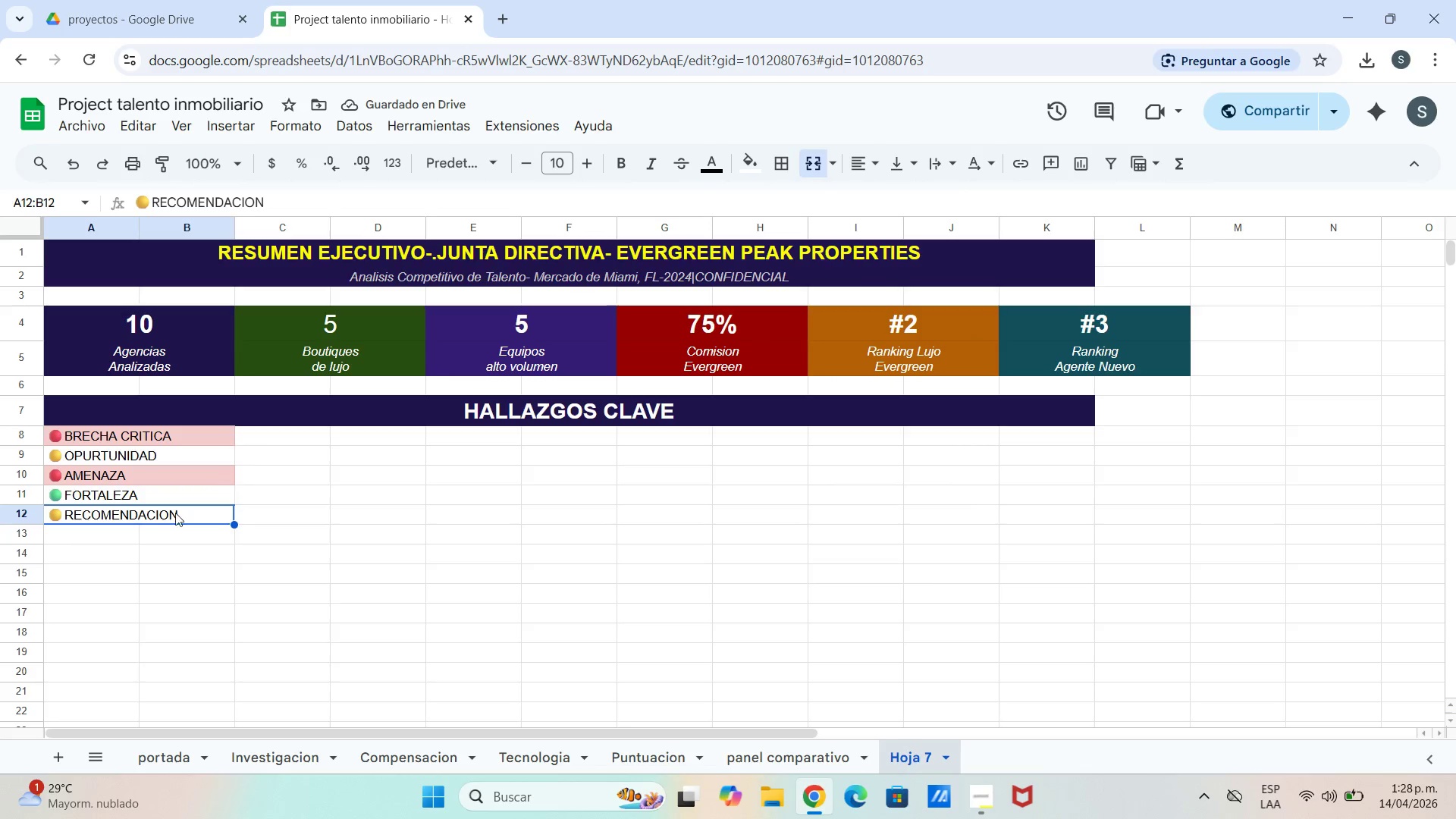 
left_click([170, 521])
 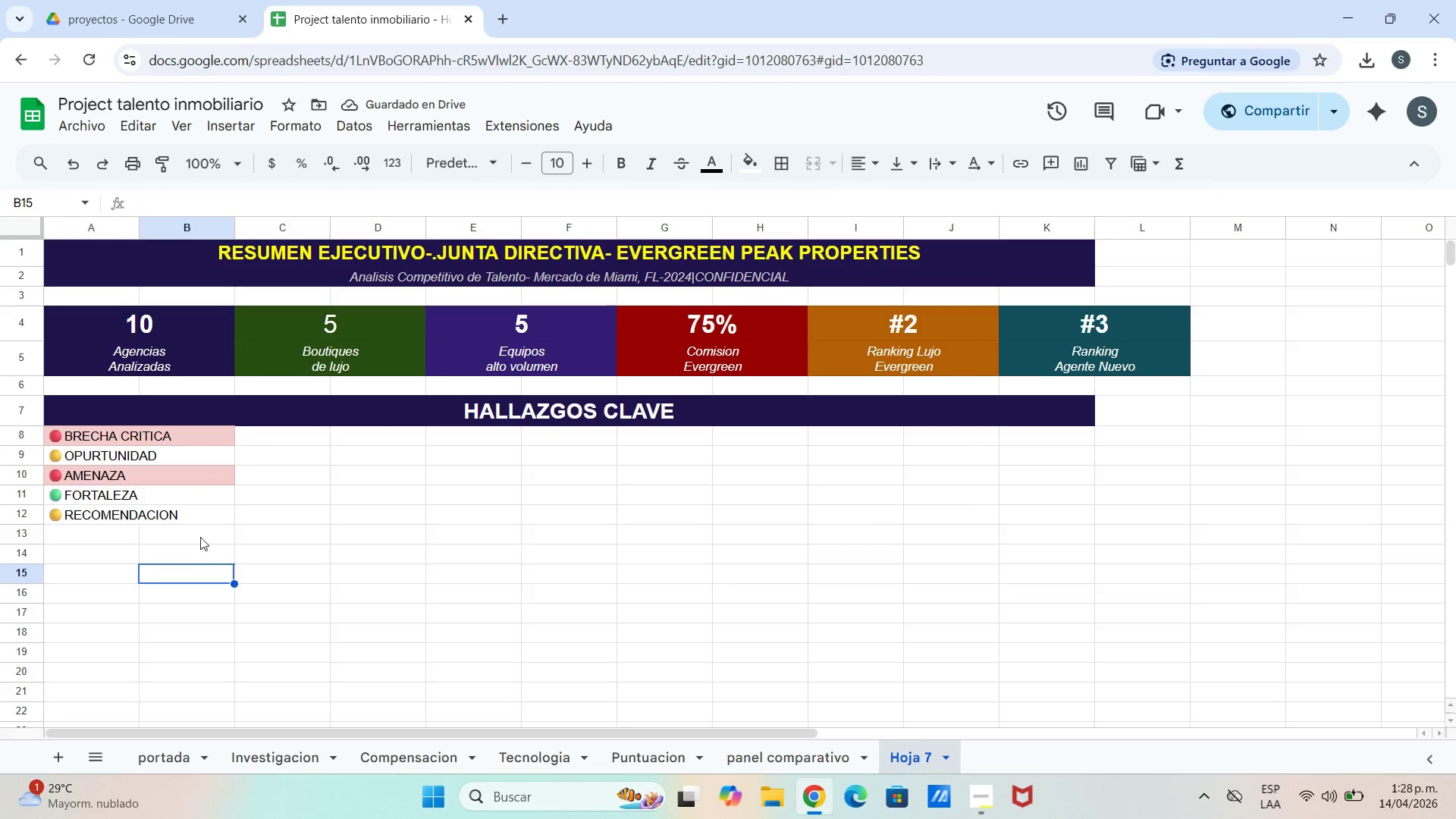 
triple_click([196, 521])
 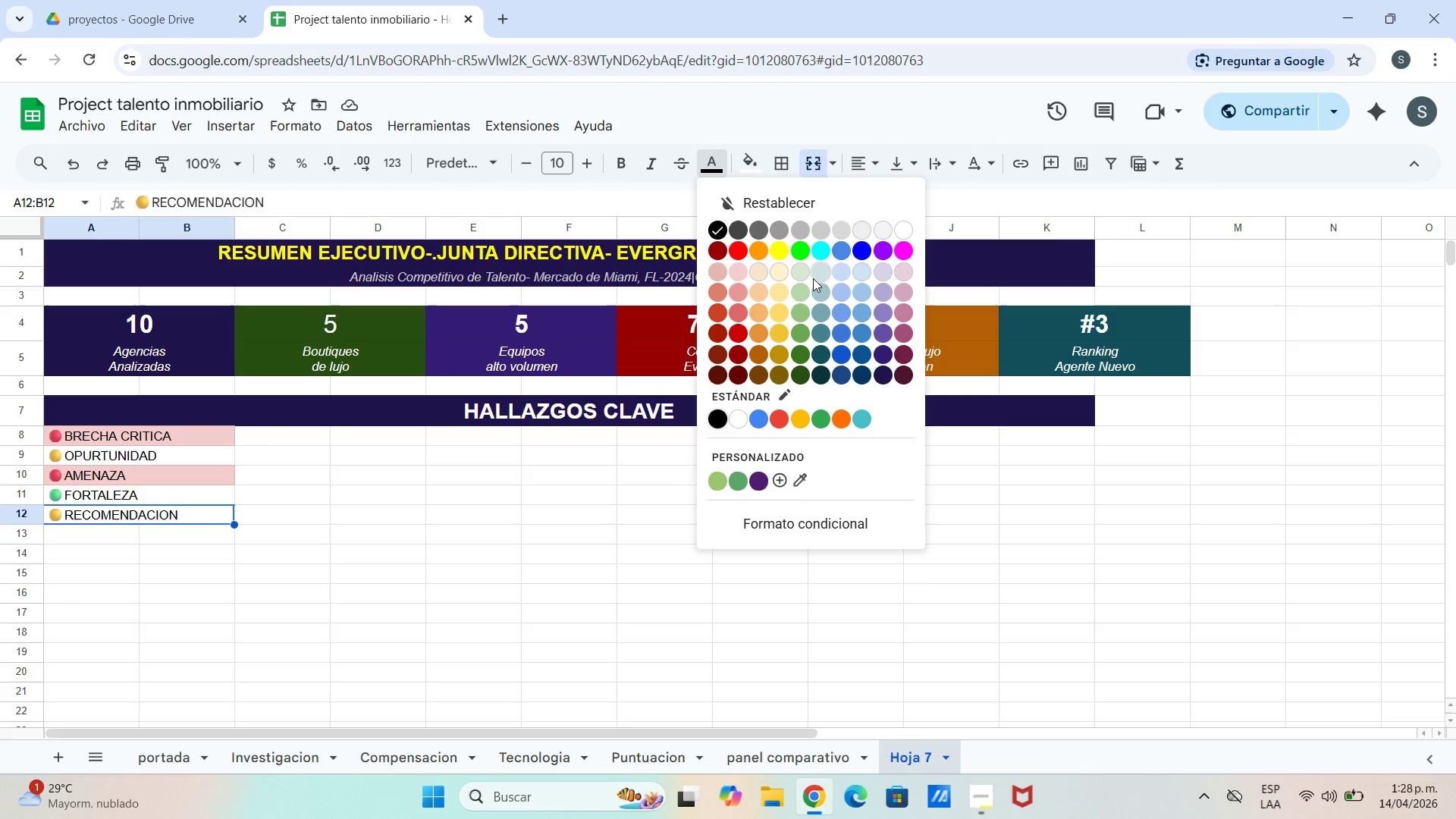 
left_click_drag(start_coordinate=[779, 274], to_coordinate=[779, 278])
 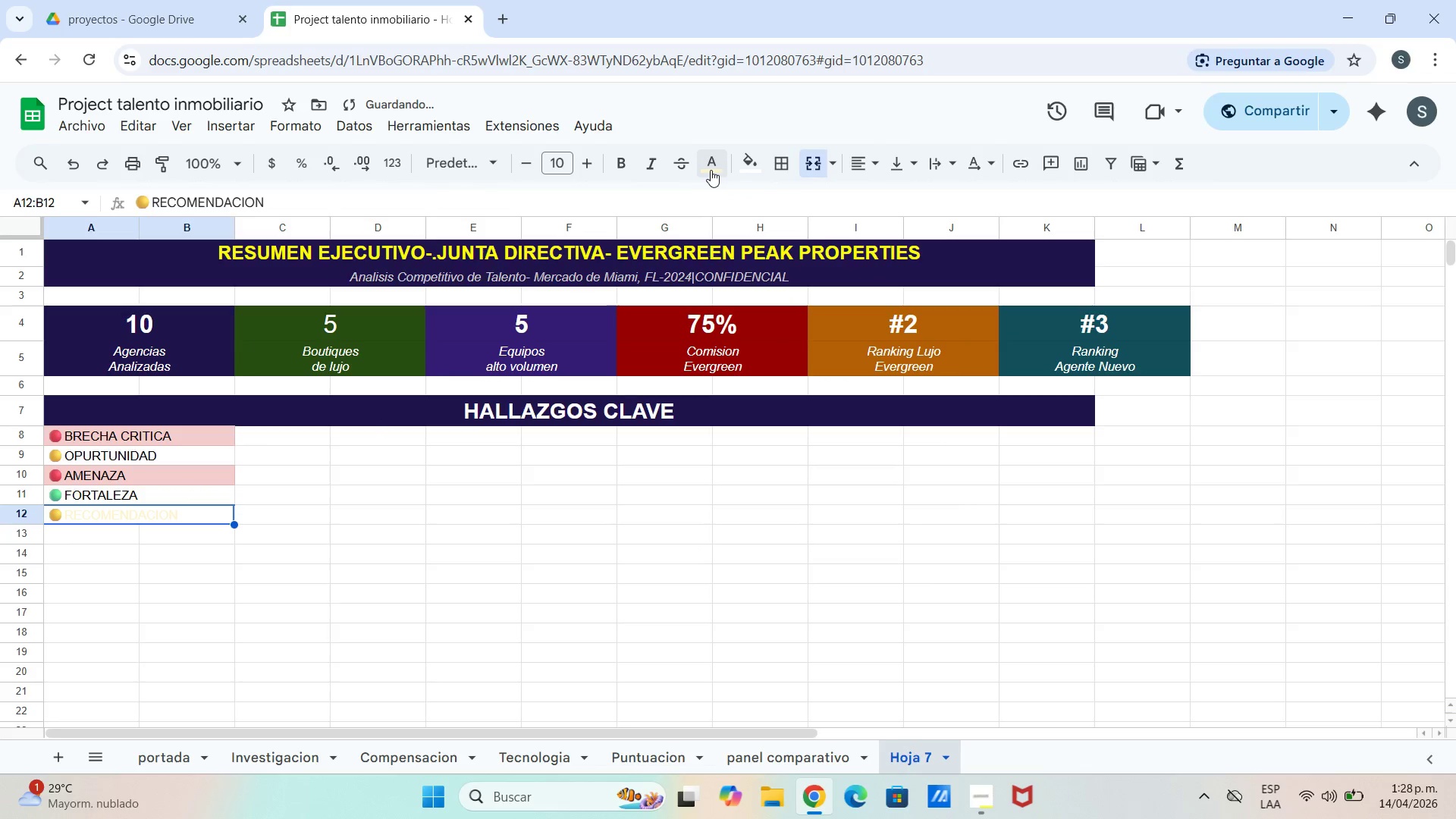 
left_click_drag(start_coordinate=[707, 171], to_coordinate=[711, 171])
 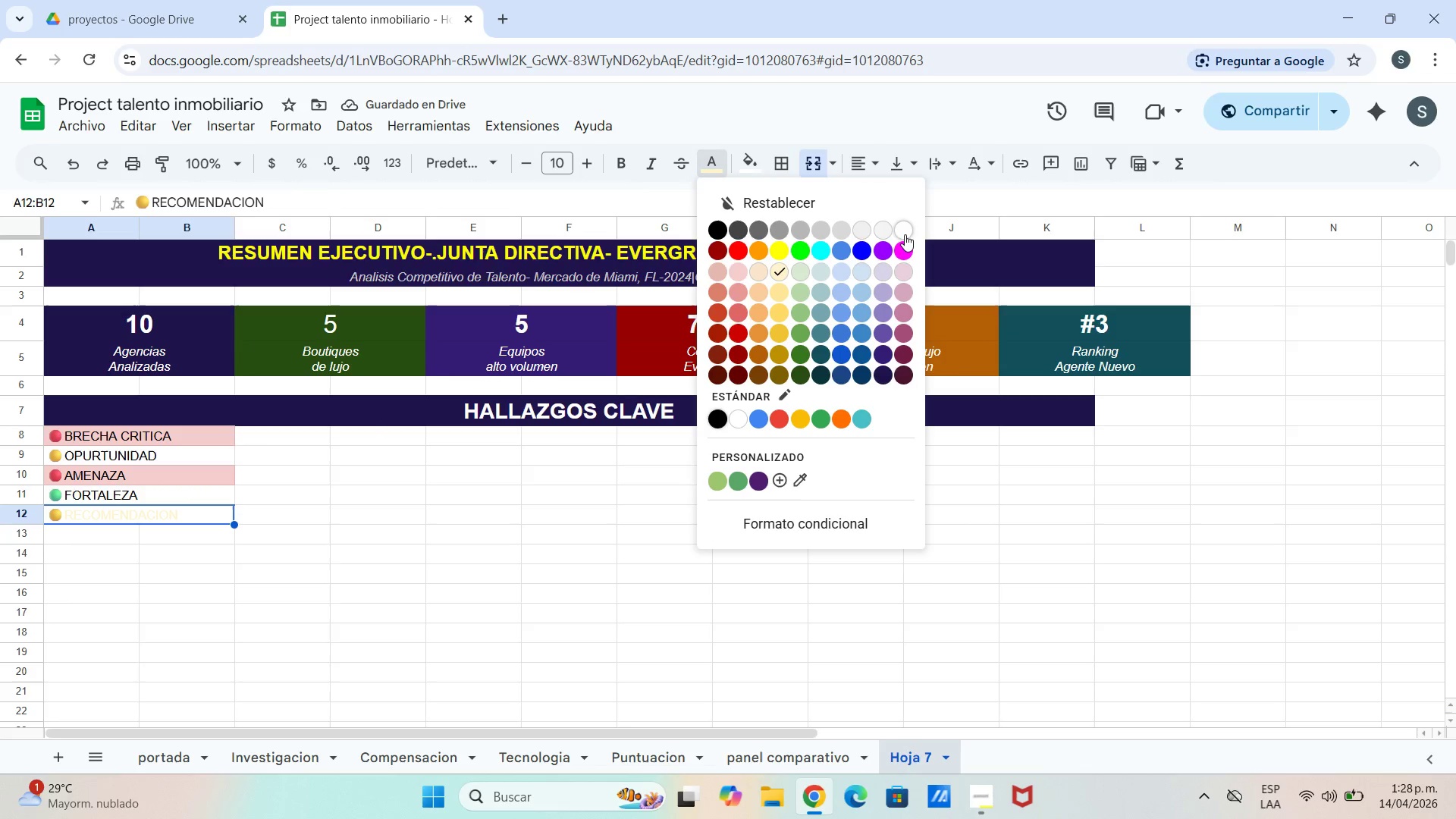 
left_click_drag(start_coordinate=[903, 234], to_coordinate=[894, 234])
 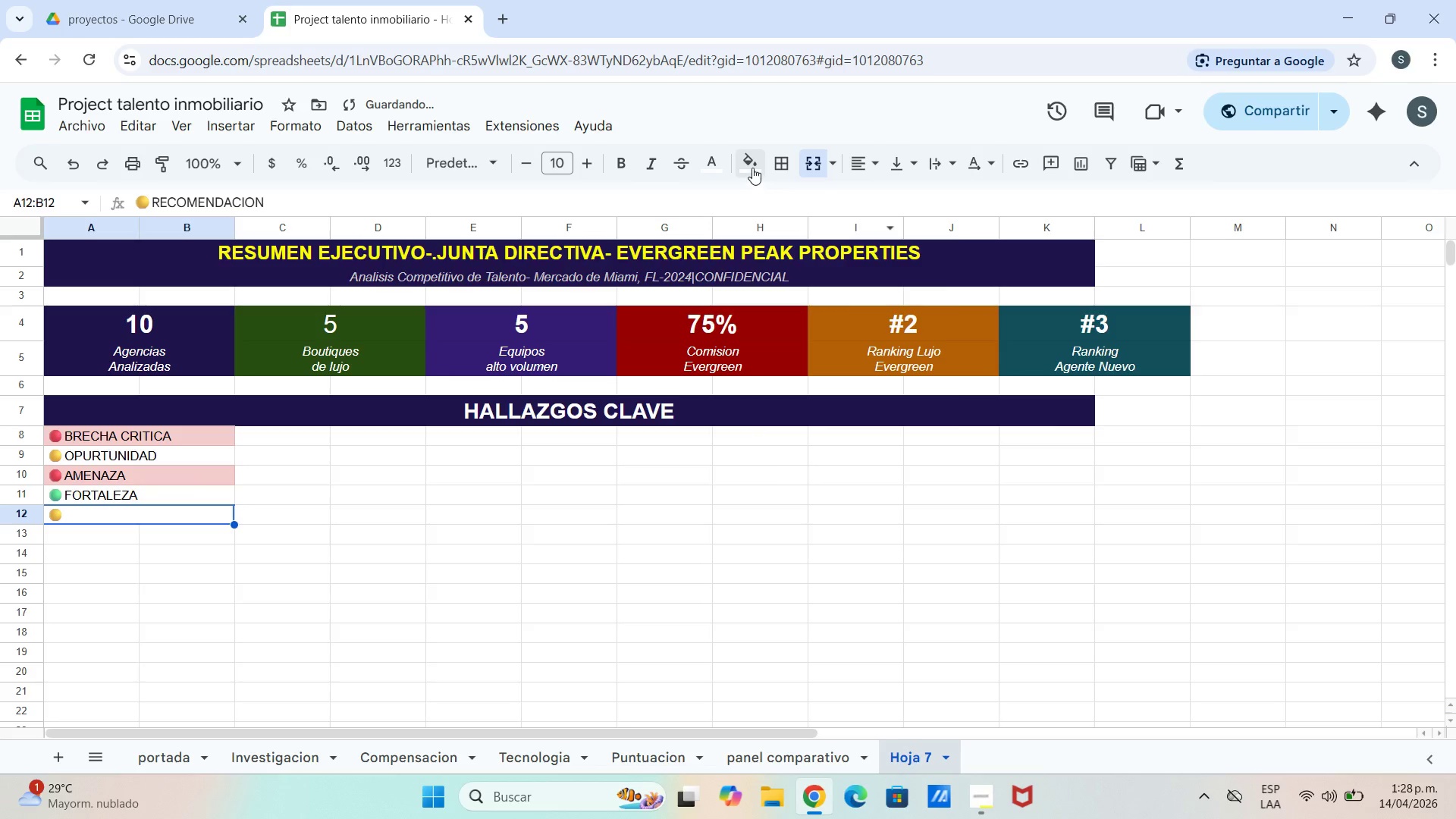 
left_click_drag(start_coordinate=[752, 168], to_coordinate=[756, 176])
 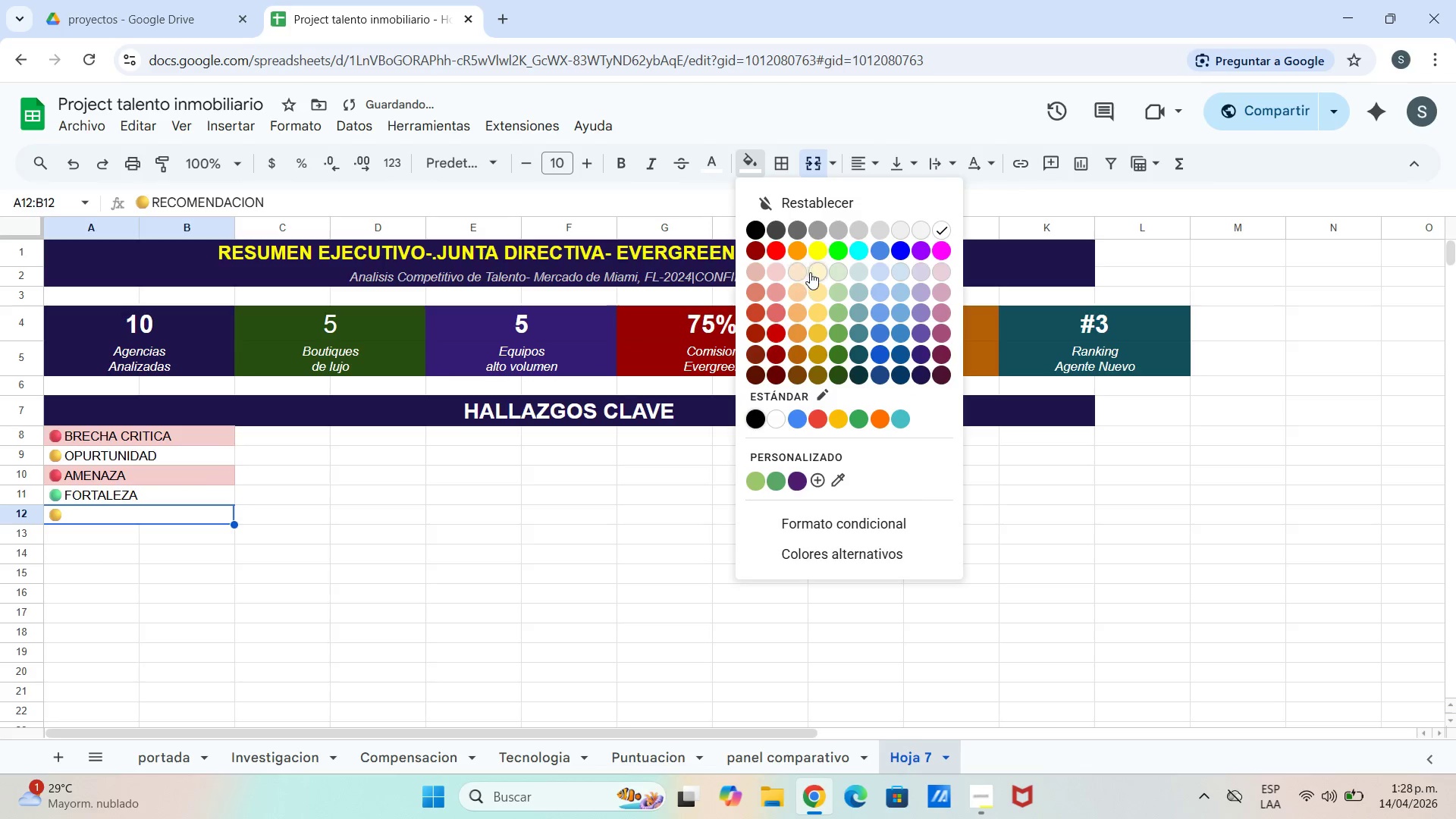 
left_click([811, 272])
 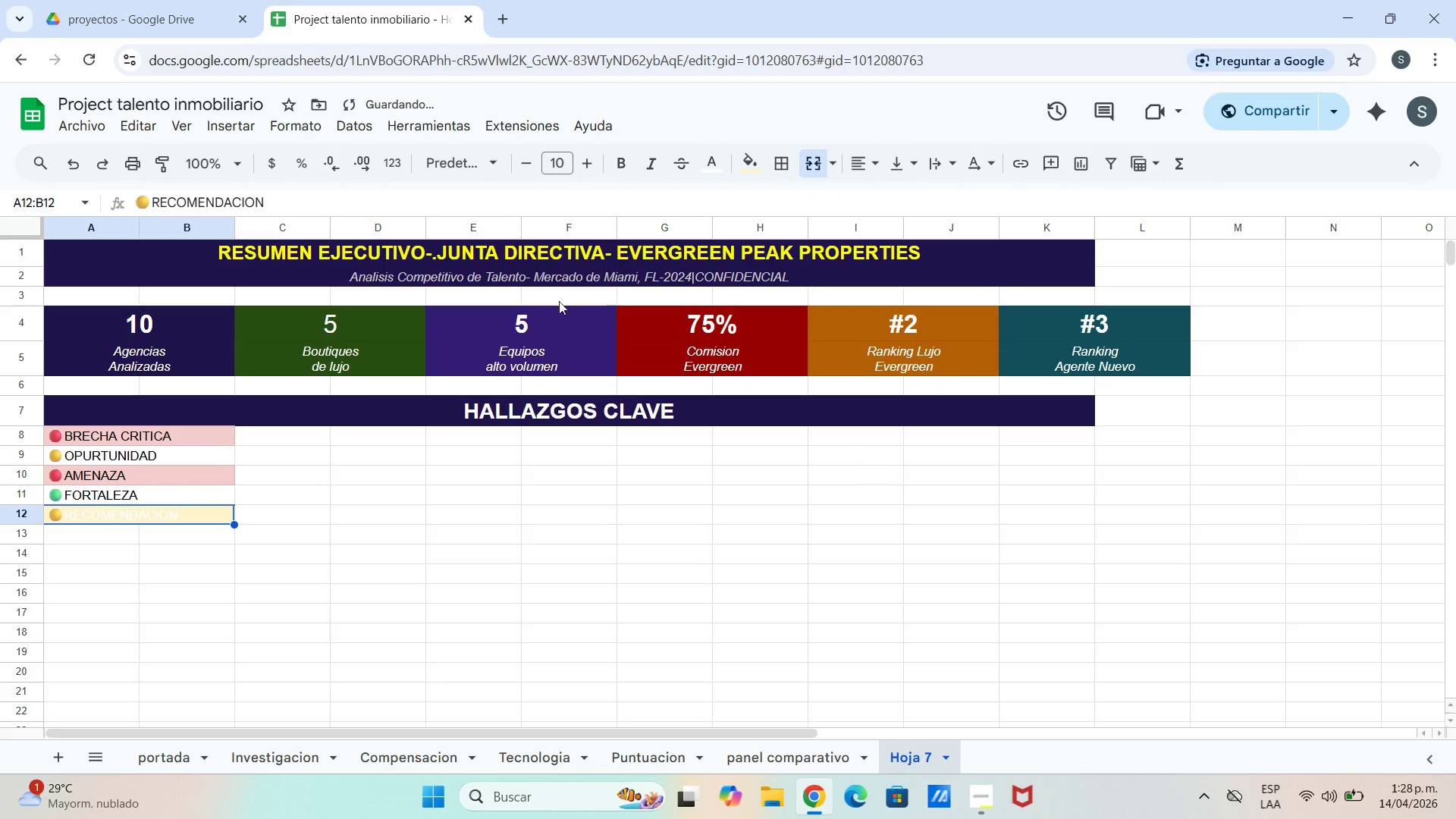 
left_click([698, 174])
 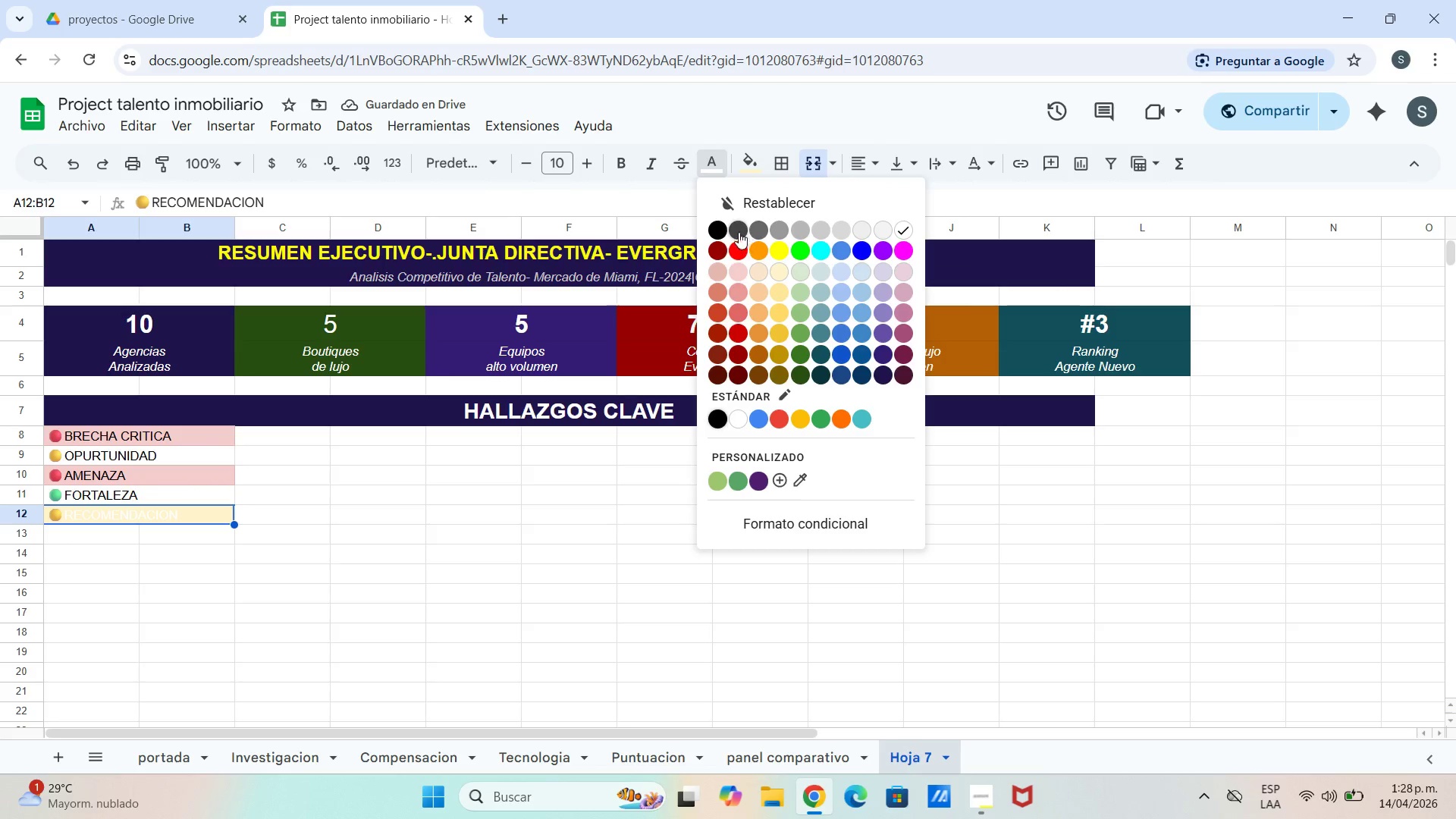 
left_click([720, 228])
 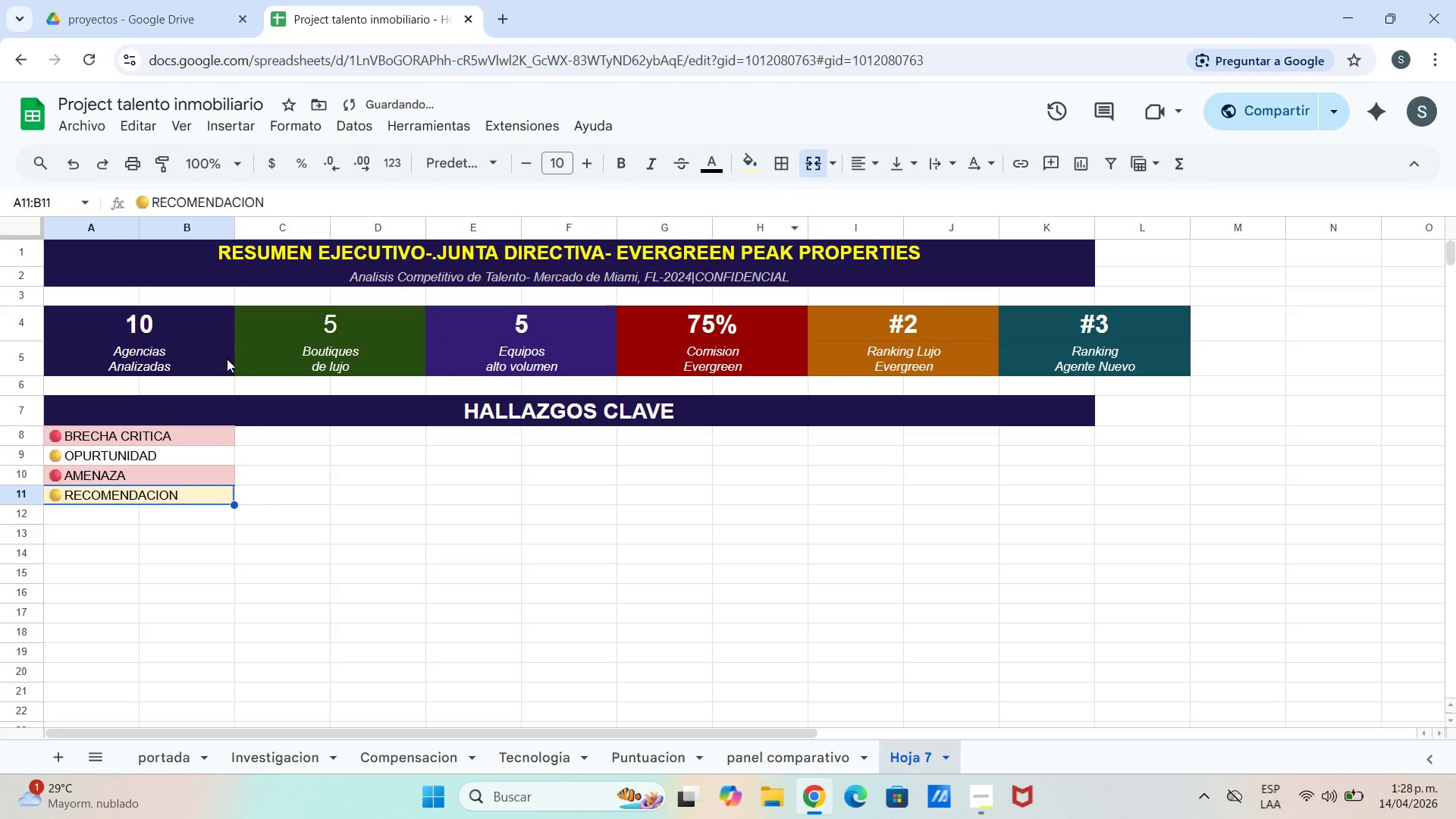 
left_click_drag(start_coordinate=[69, 165], to_coordinate=[74, 168])
 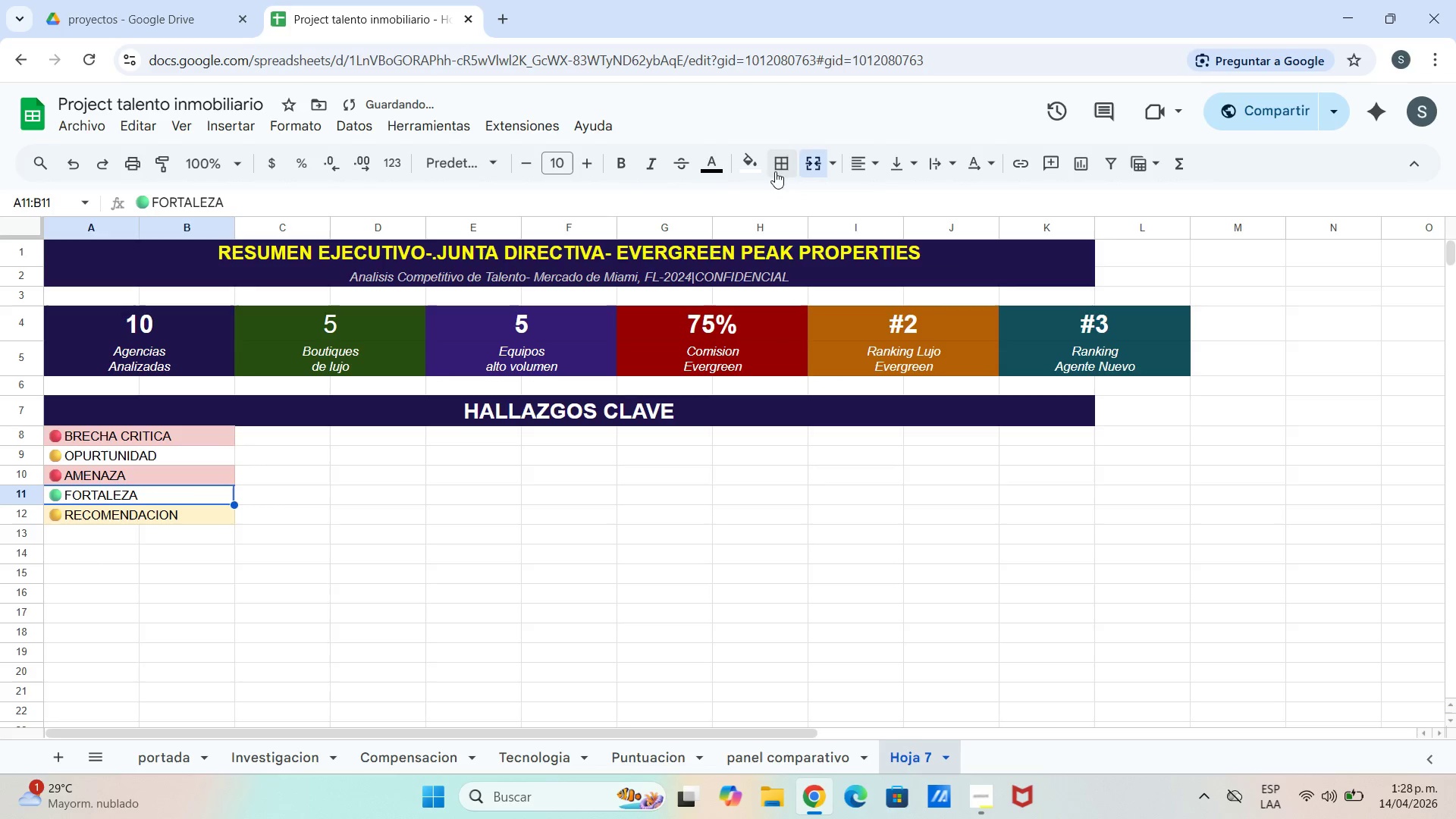 
left_click([752, 174])
 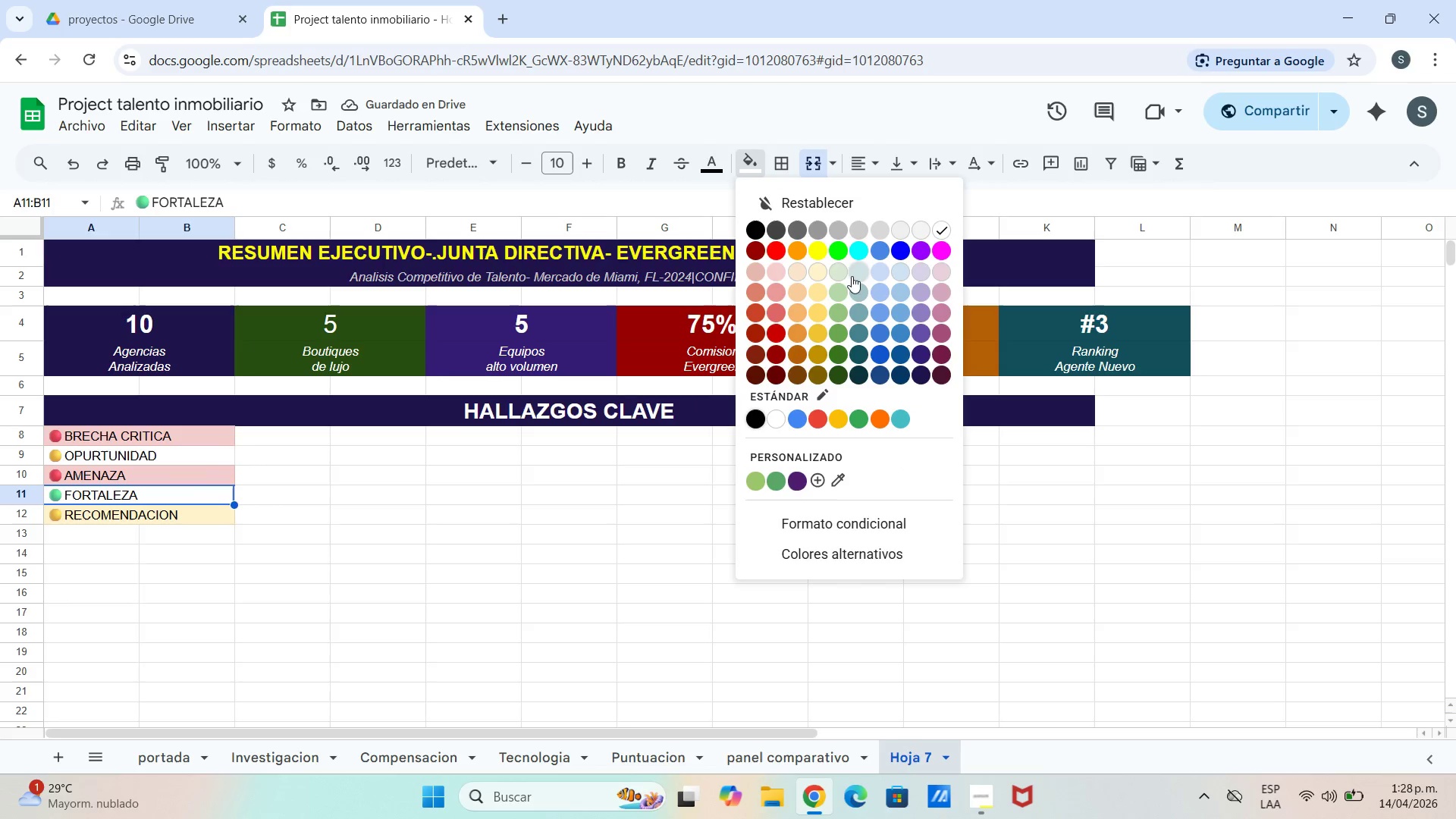 
left_click([836, 276])
 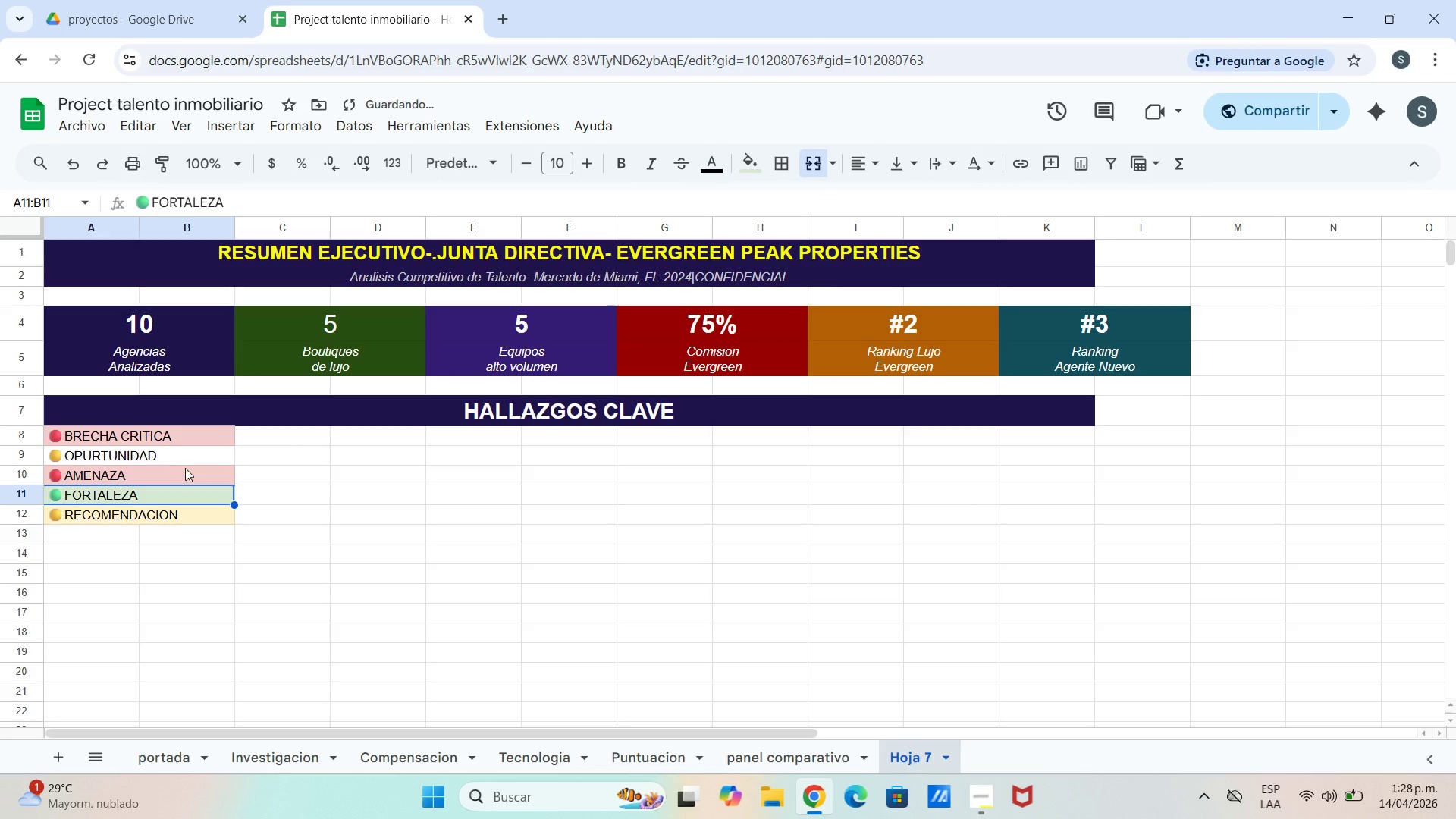 
left_click([196, 452])
 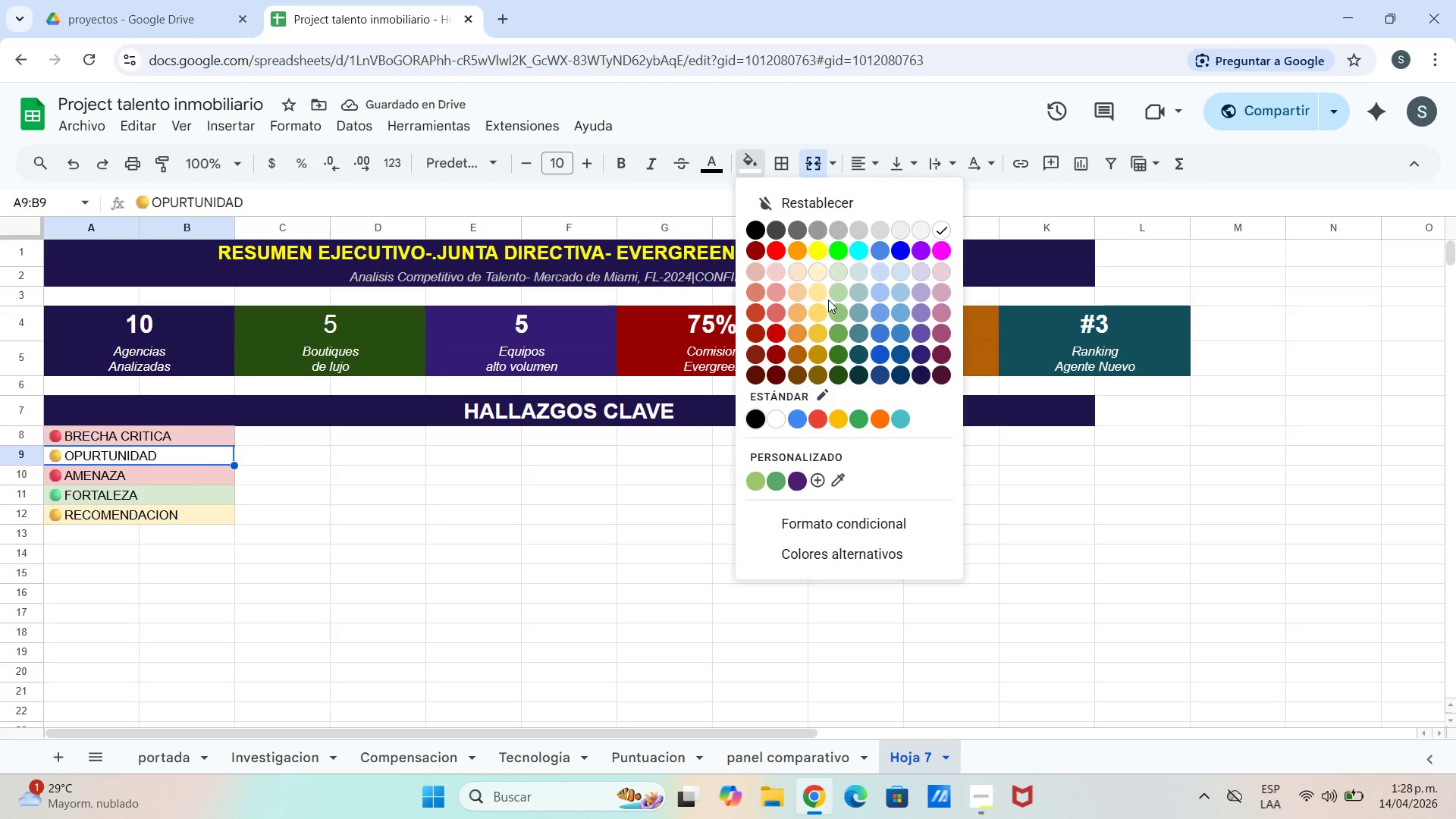 
left_click([821, 272])
 